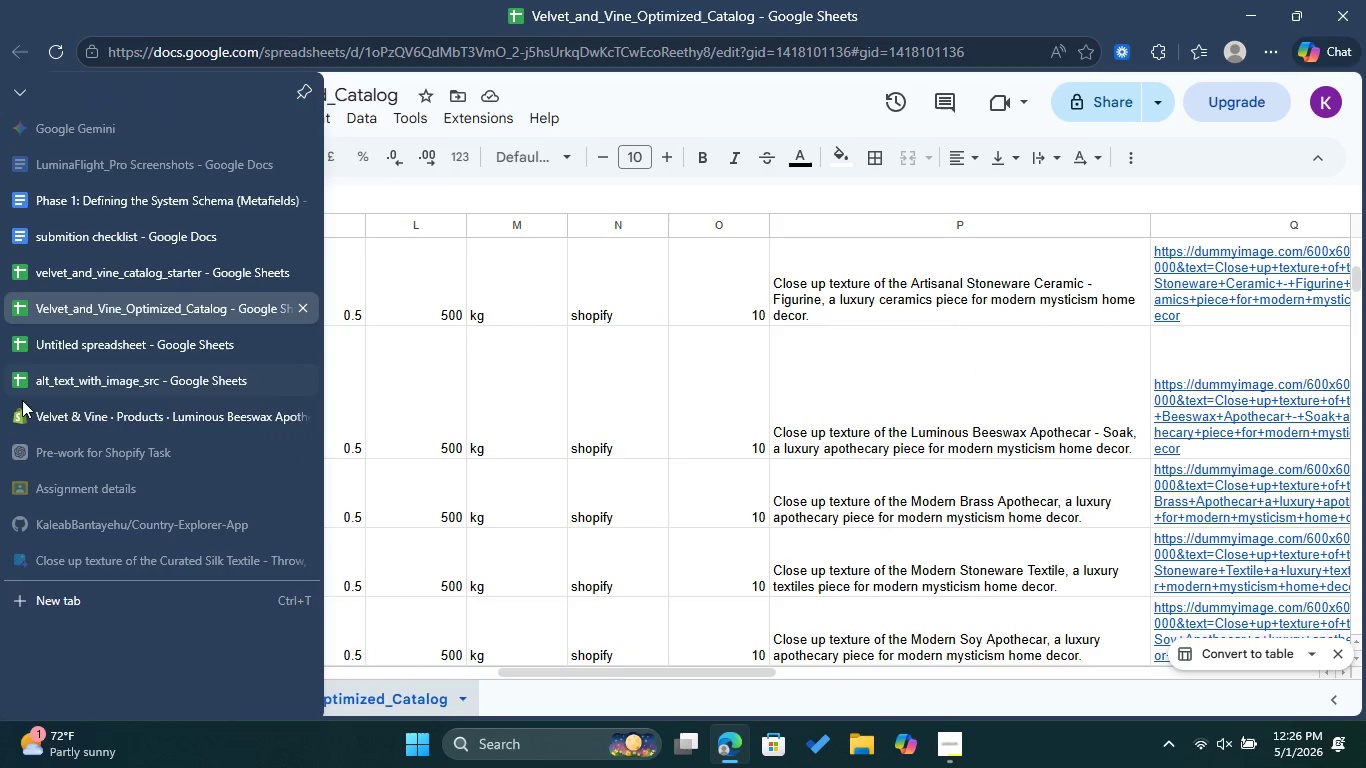 
left_click([22, 401])
 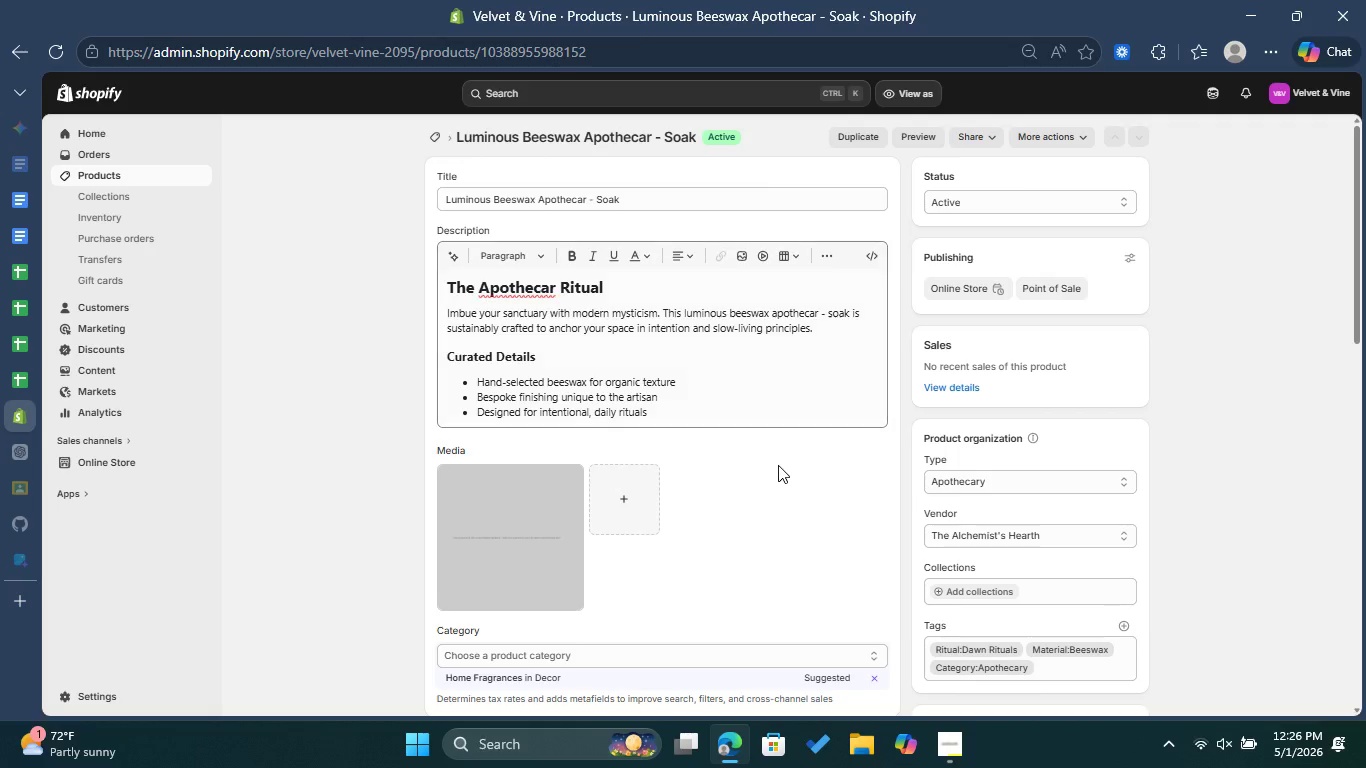 
scroll: coordinate [778, 466], scroll_direction: down, amount: 2.0
 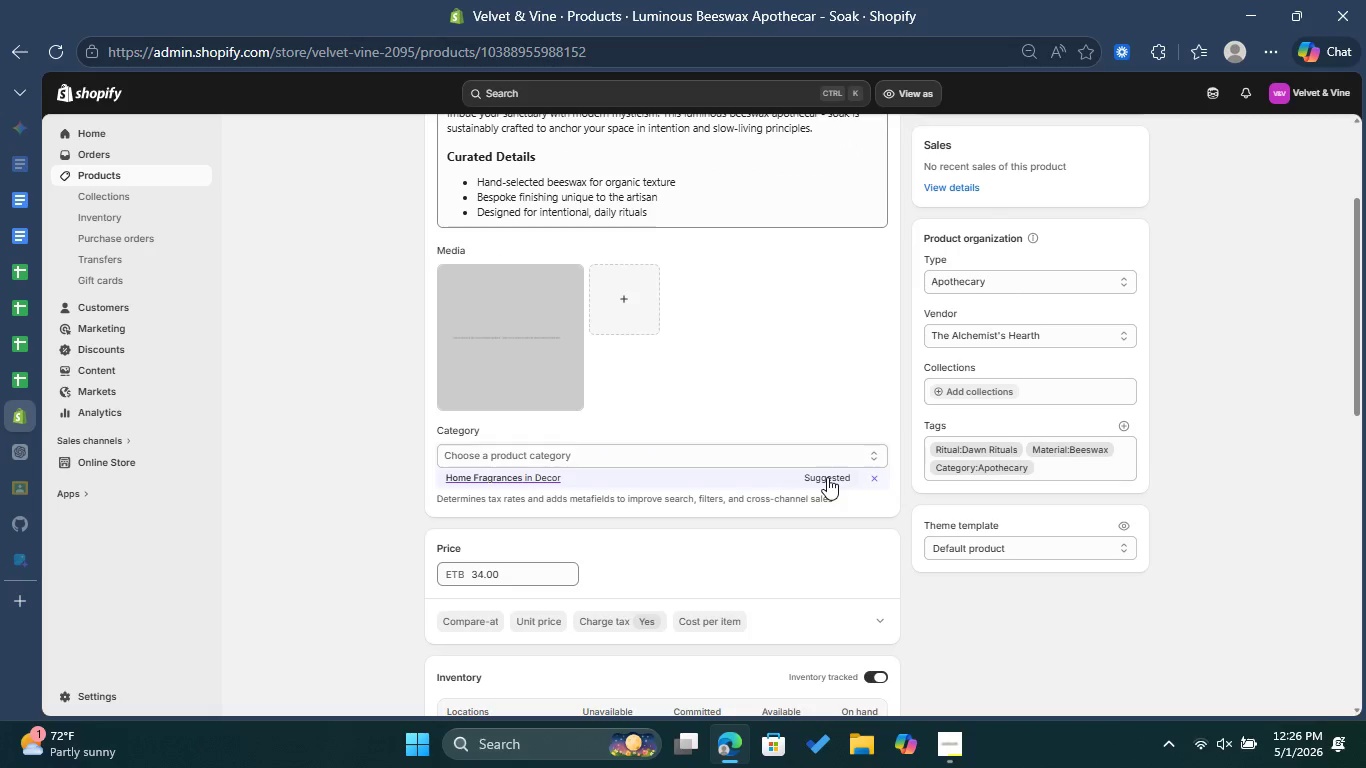 
left_click([827, 477])
 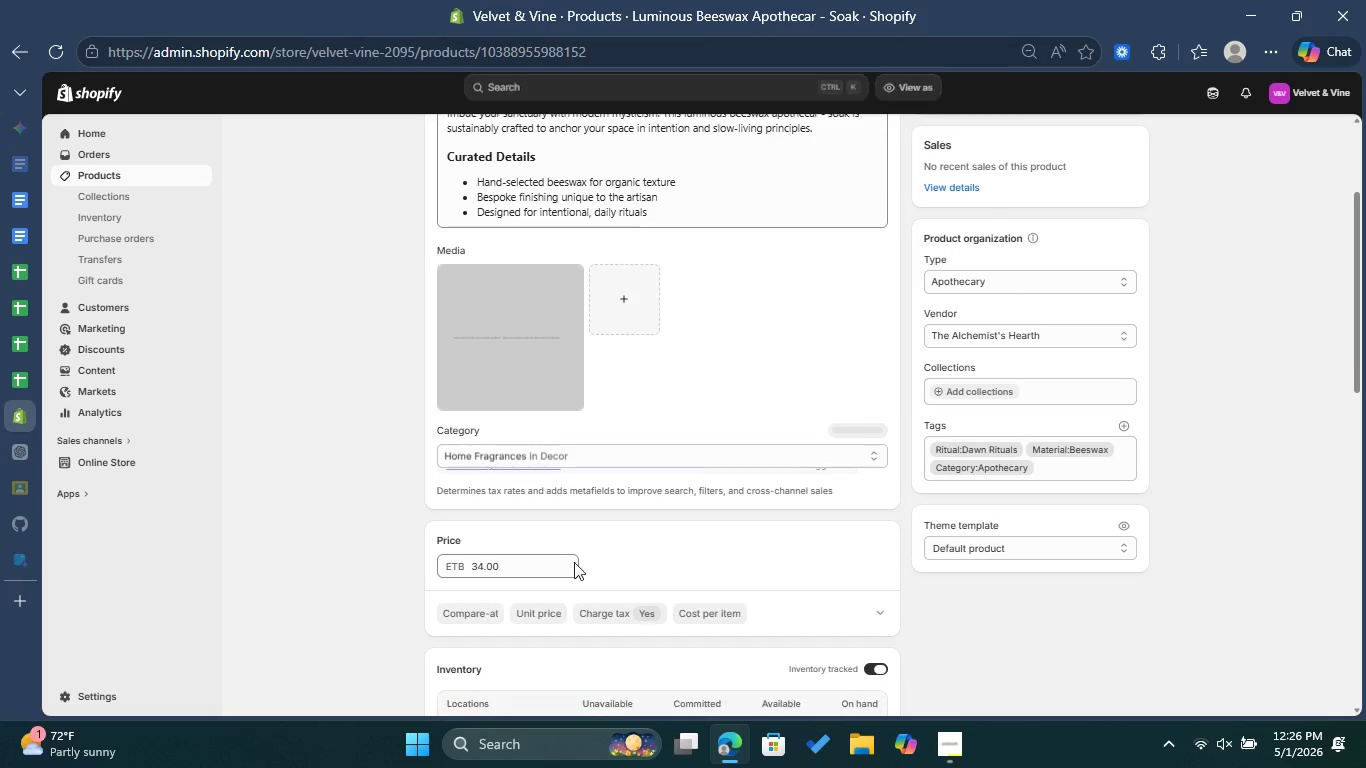 
scroll: coordinate [764, 420], scroll_direction: down, amount: 11.0
 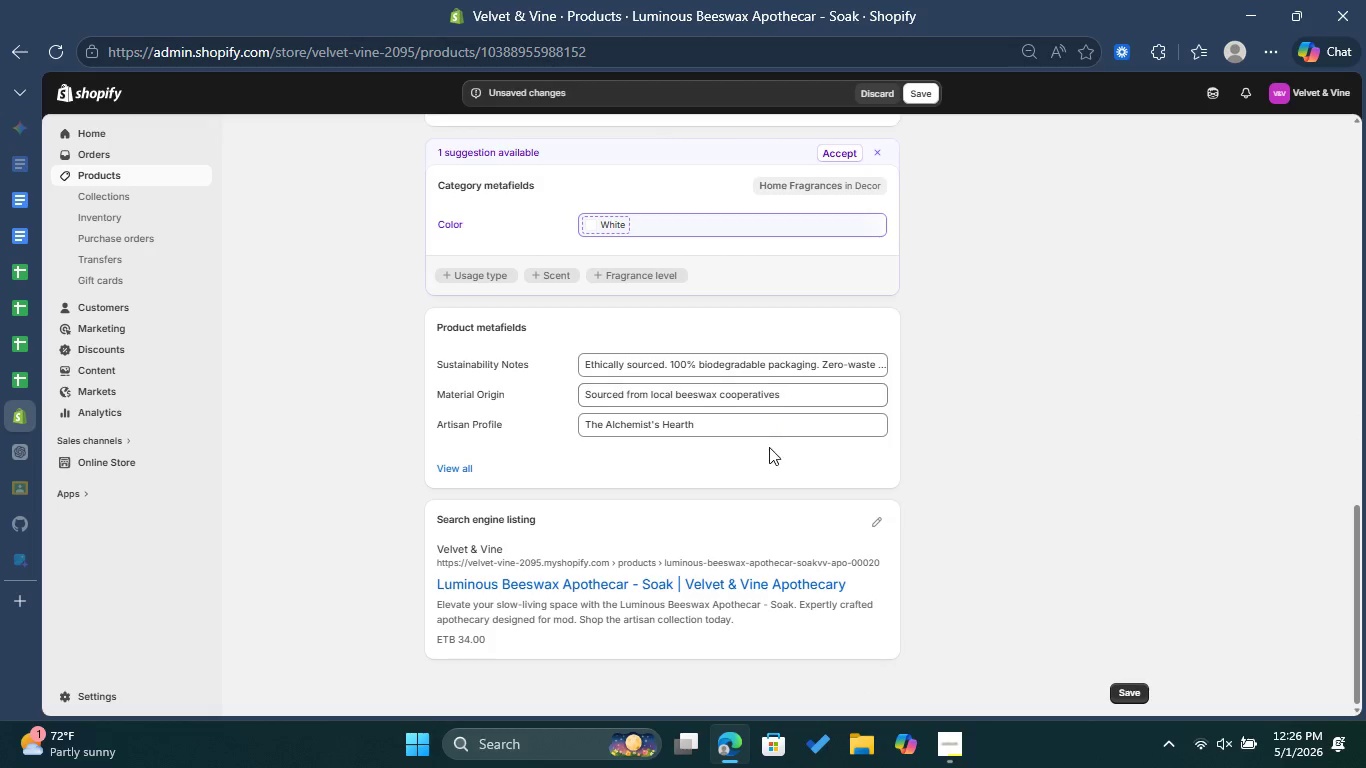 
scroll: coordinate [763, 406], scroll_direction: up, amount: 11.0
 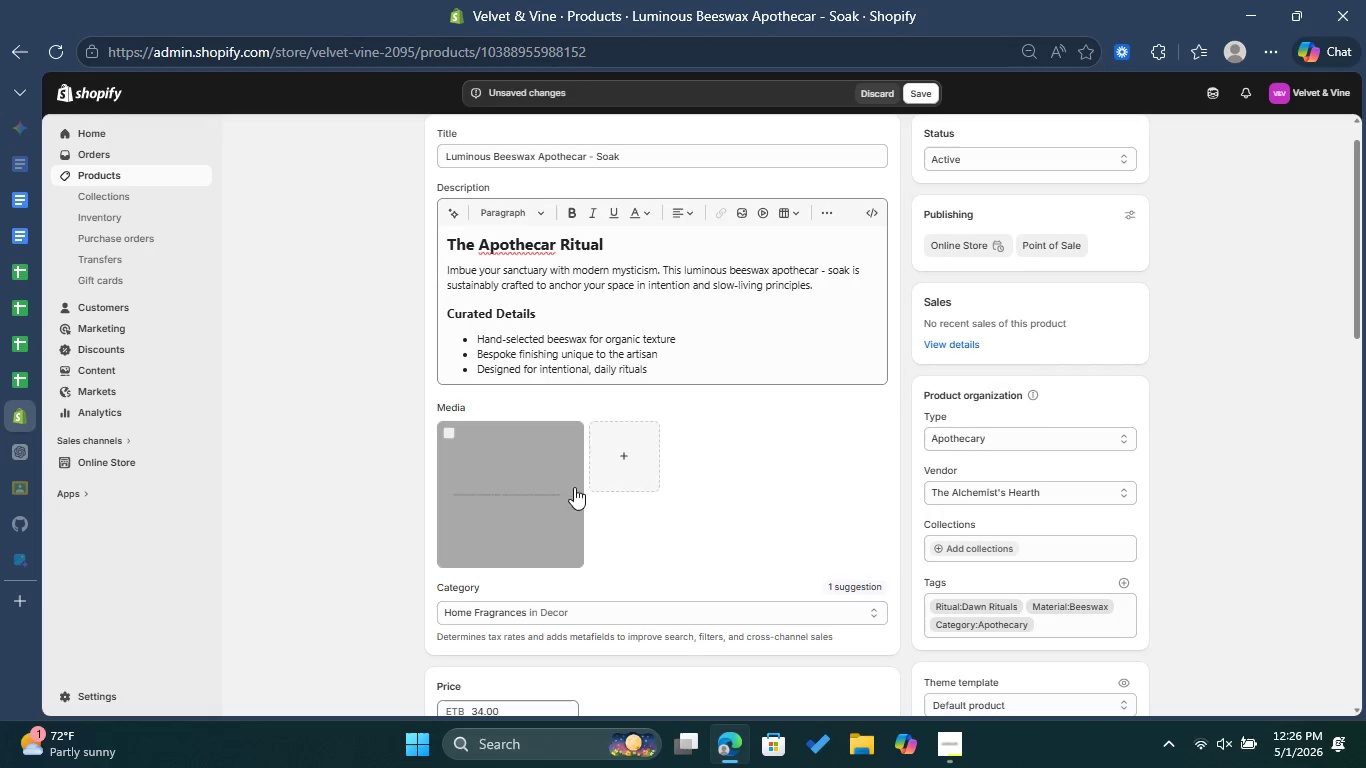 
left_click([559, 482])
 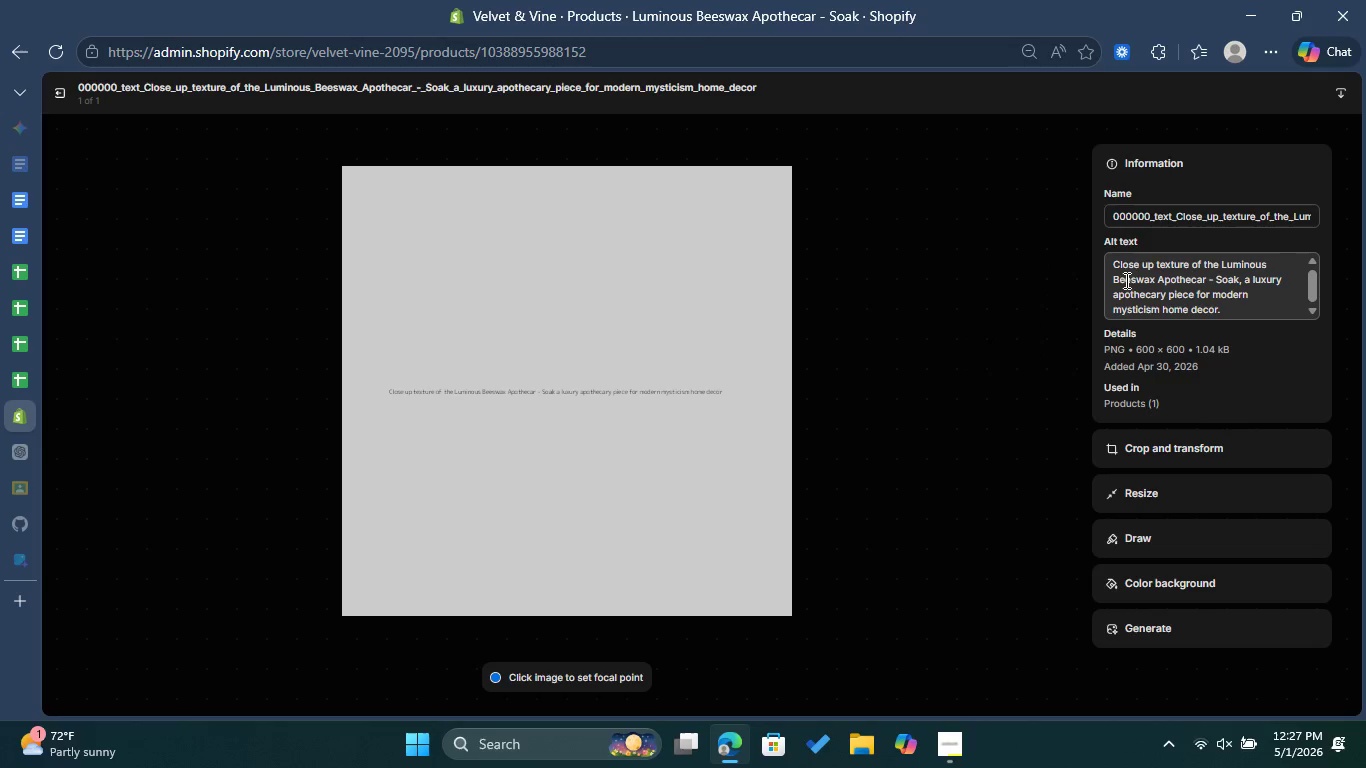 
left_click_drag(start_coordinate=[1234, 312], to_coordinate=[1110, 260])
 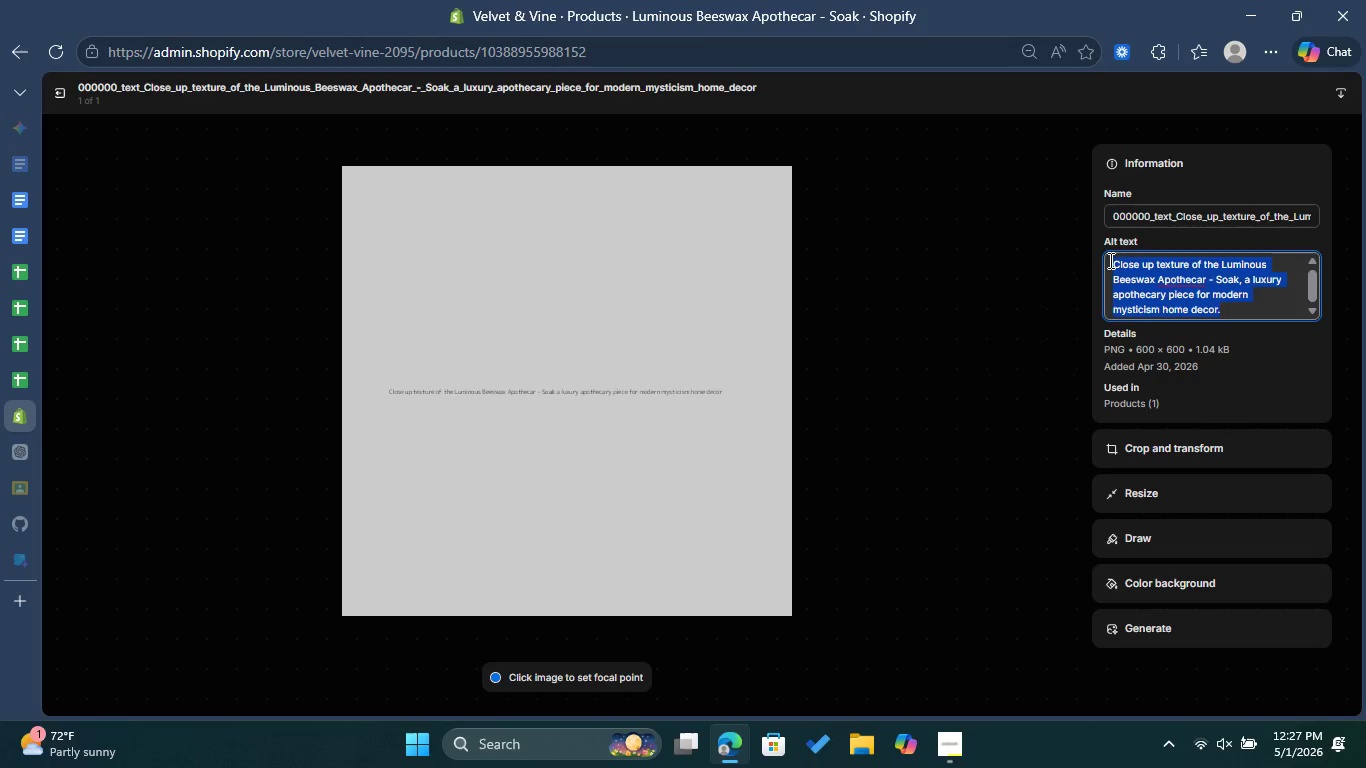 
right_click([1109, 260])
 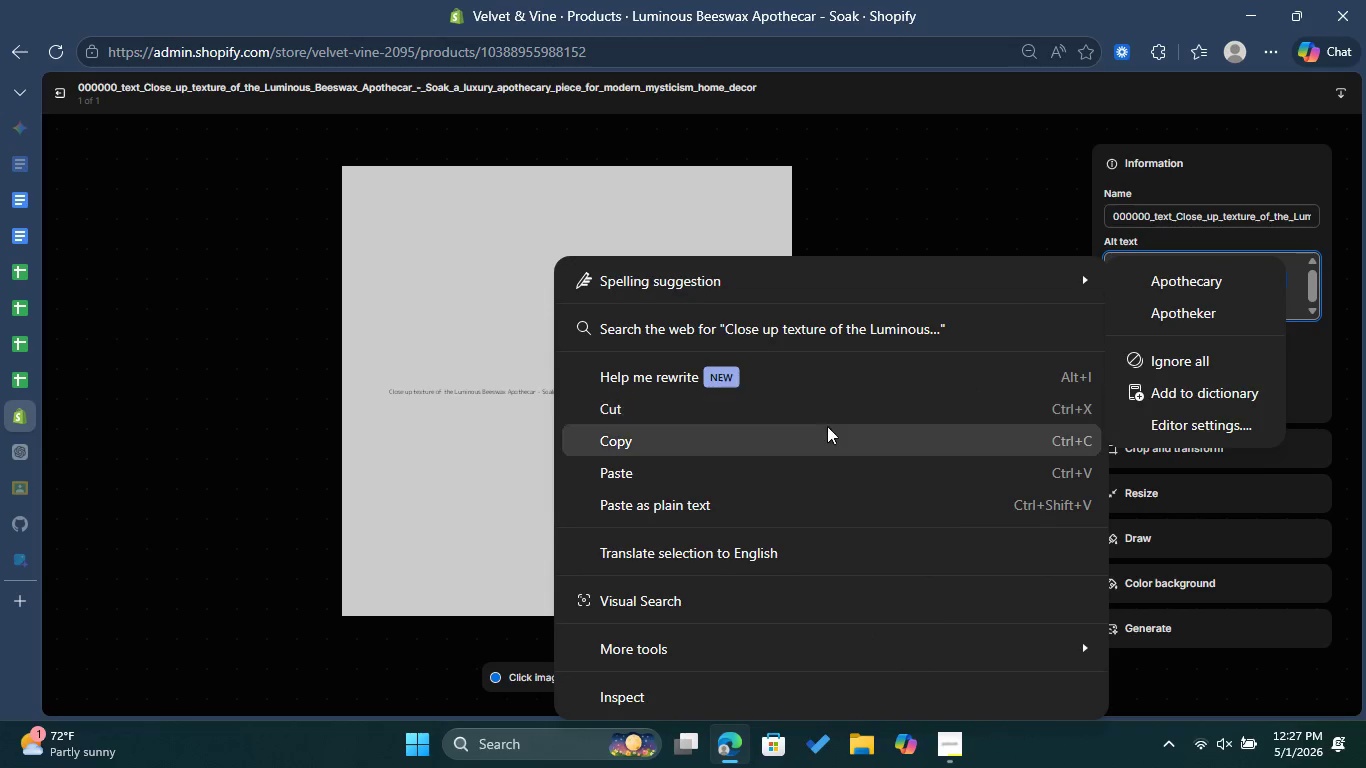 
left_click([819, 430])
 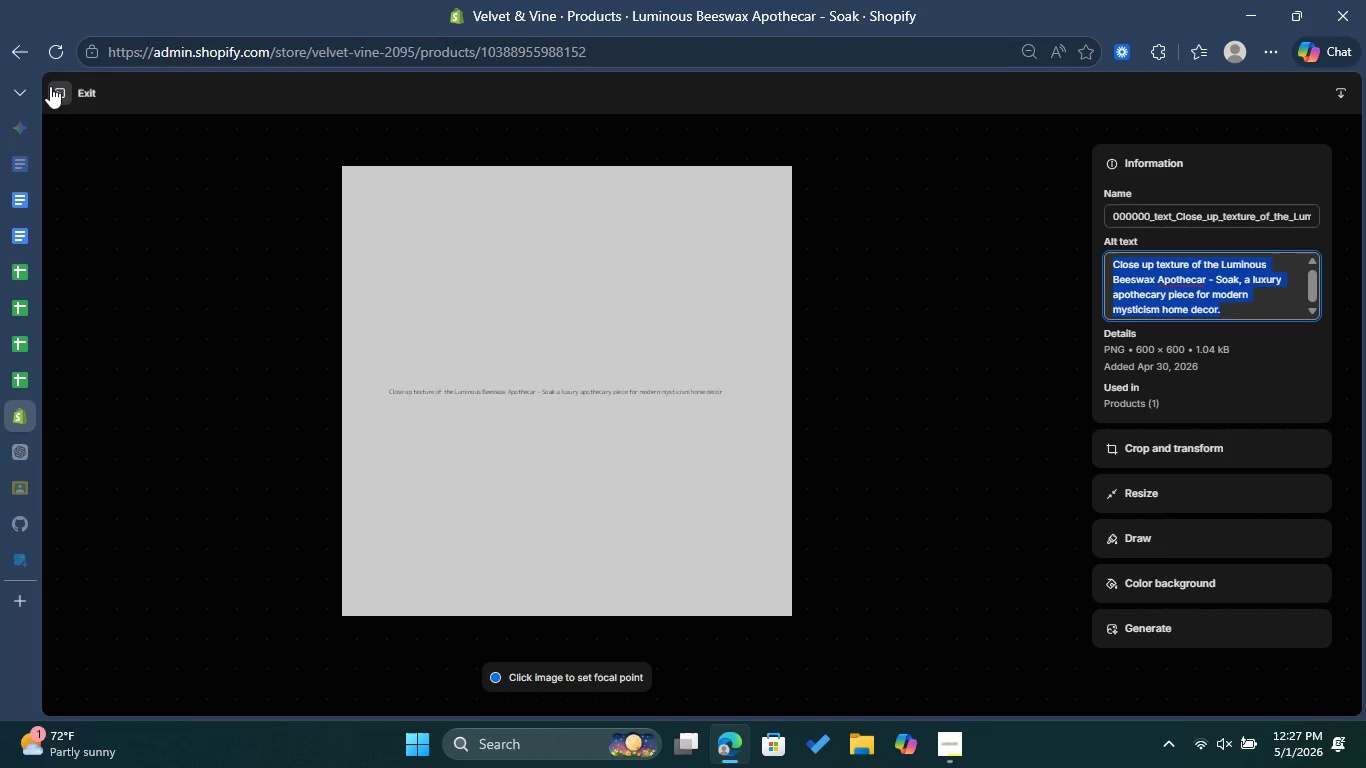 
left_click([50, 86])
 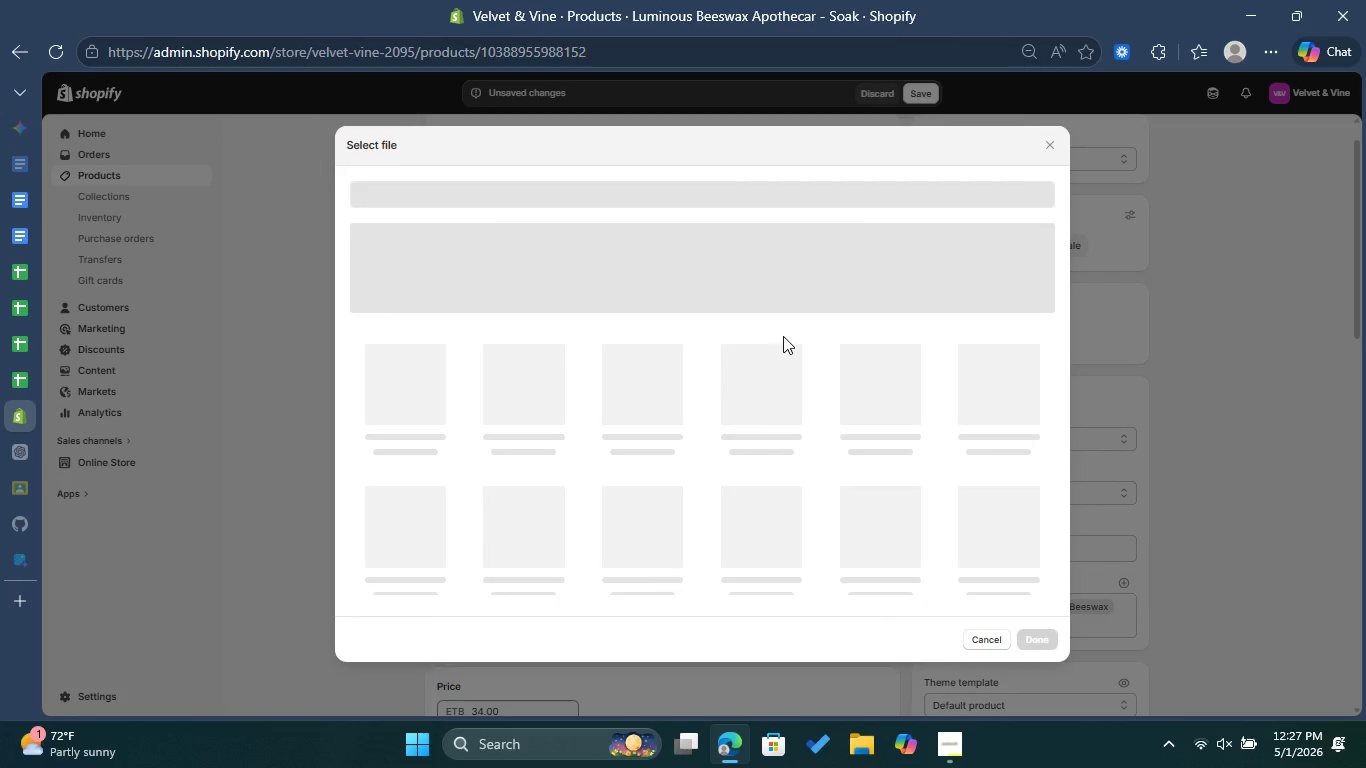 
mouse_move([711, 291])
 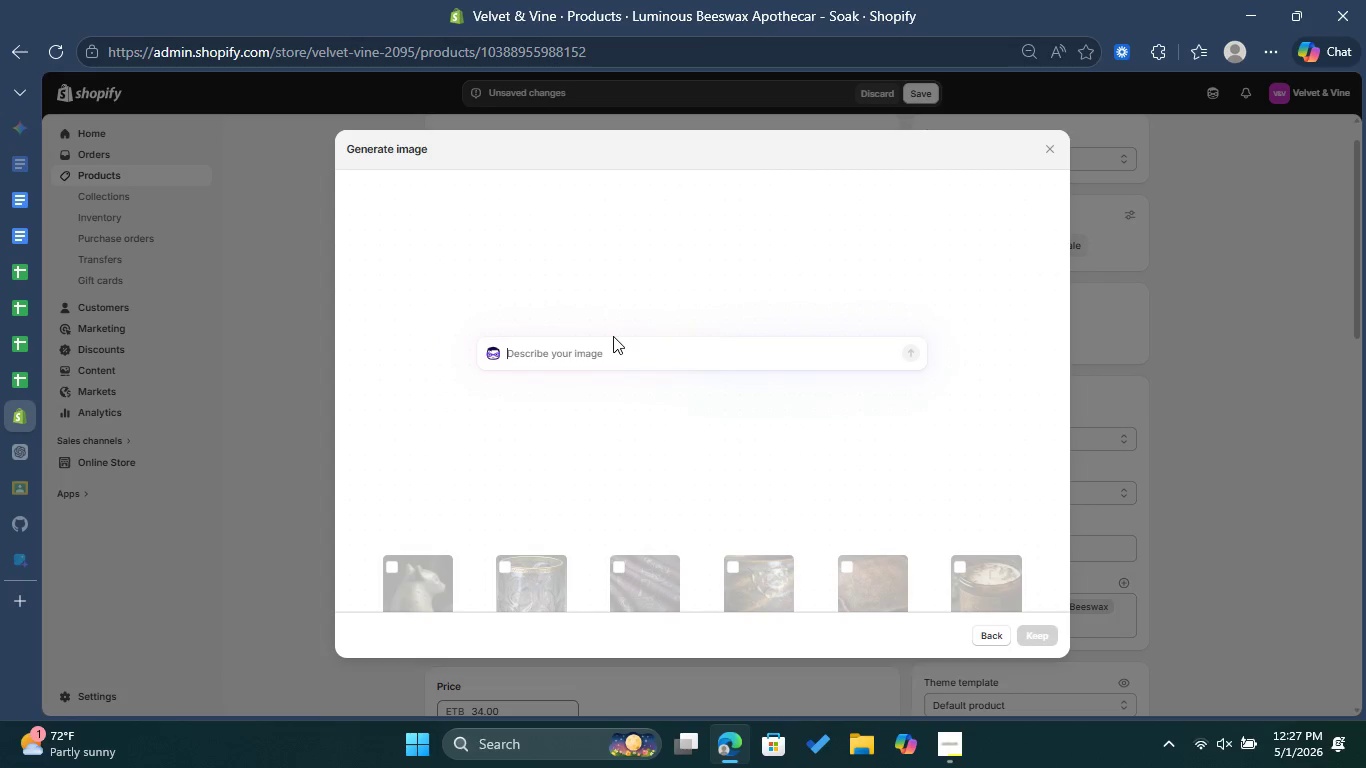 
key(Control+V)
 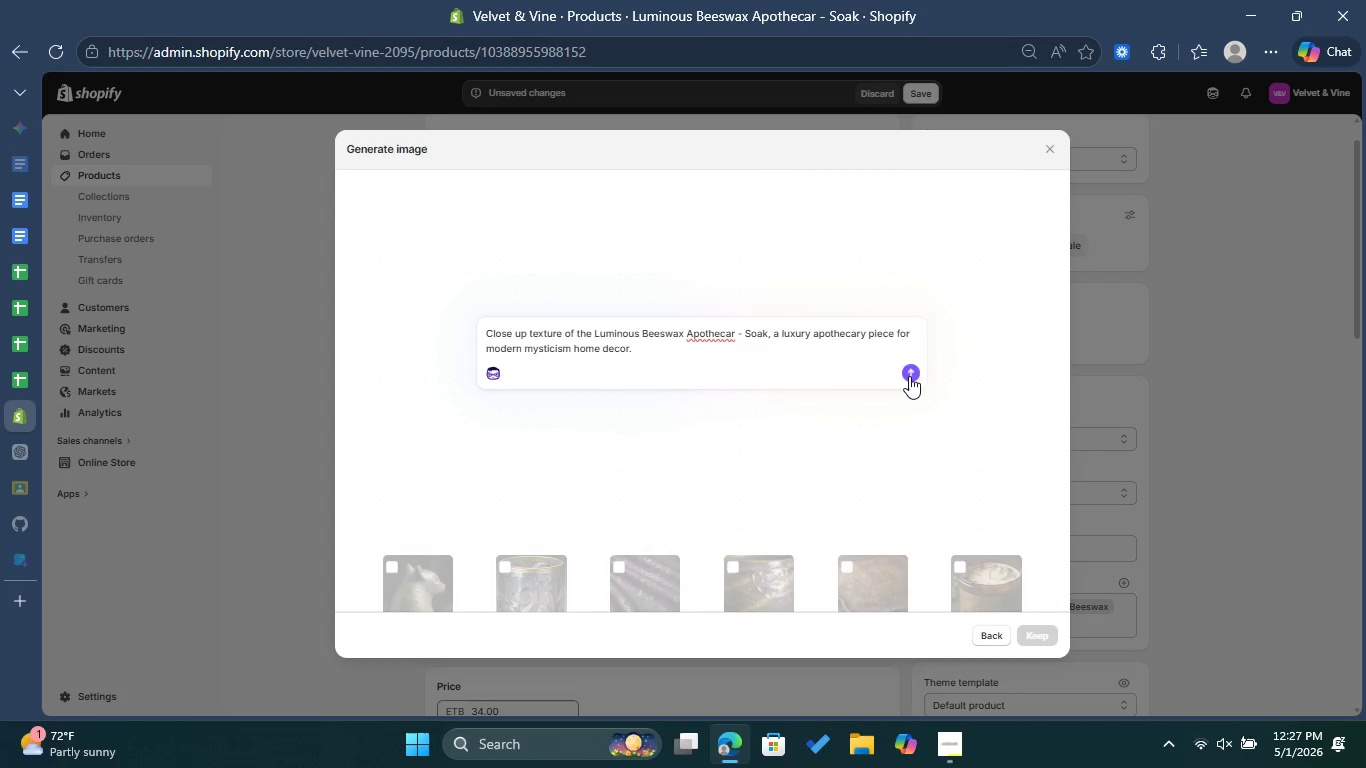 
left_click([910, 379])
 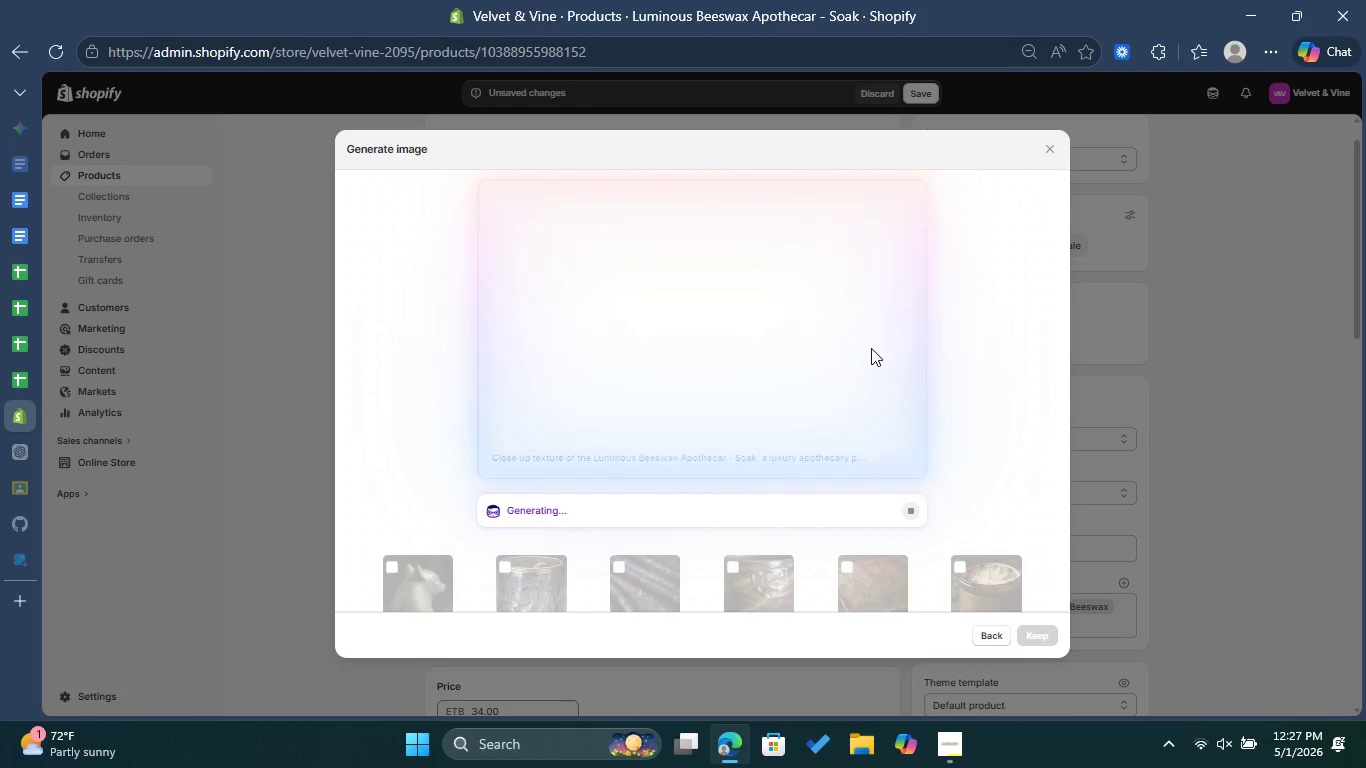 
wait(25.59)
 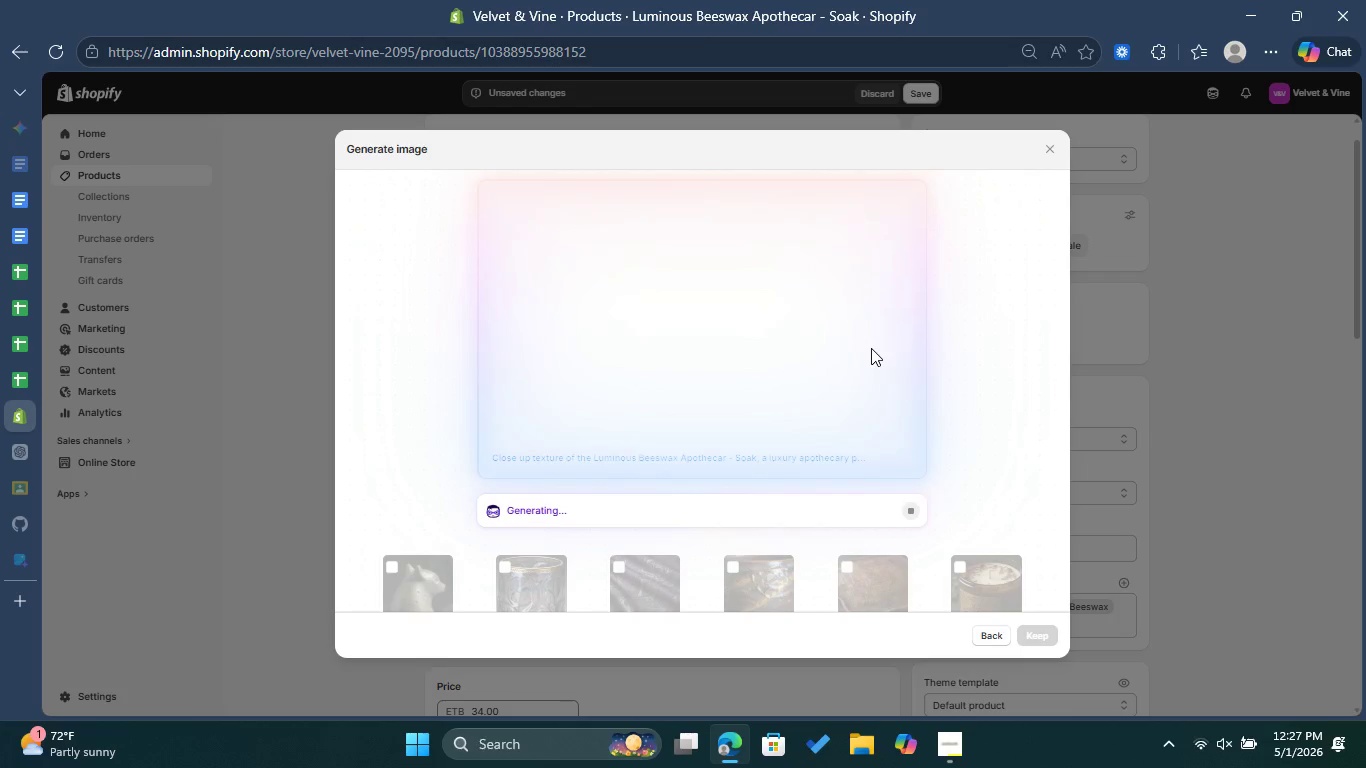 
left_click([1049, 633])
 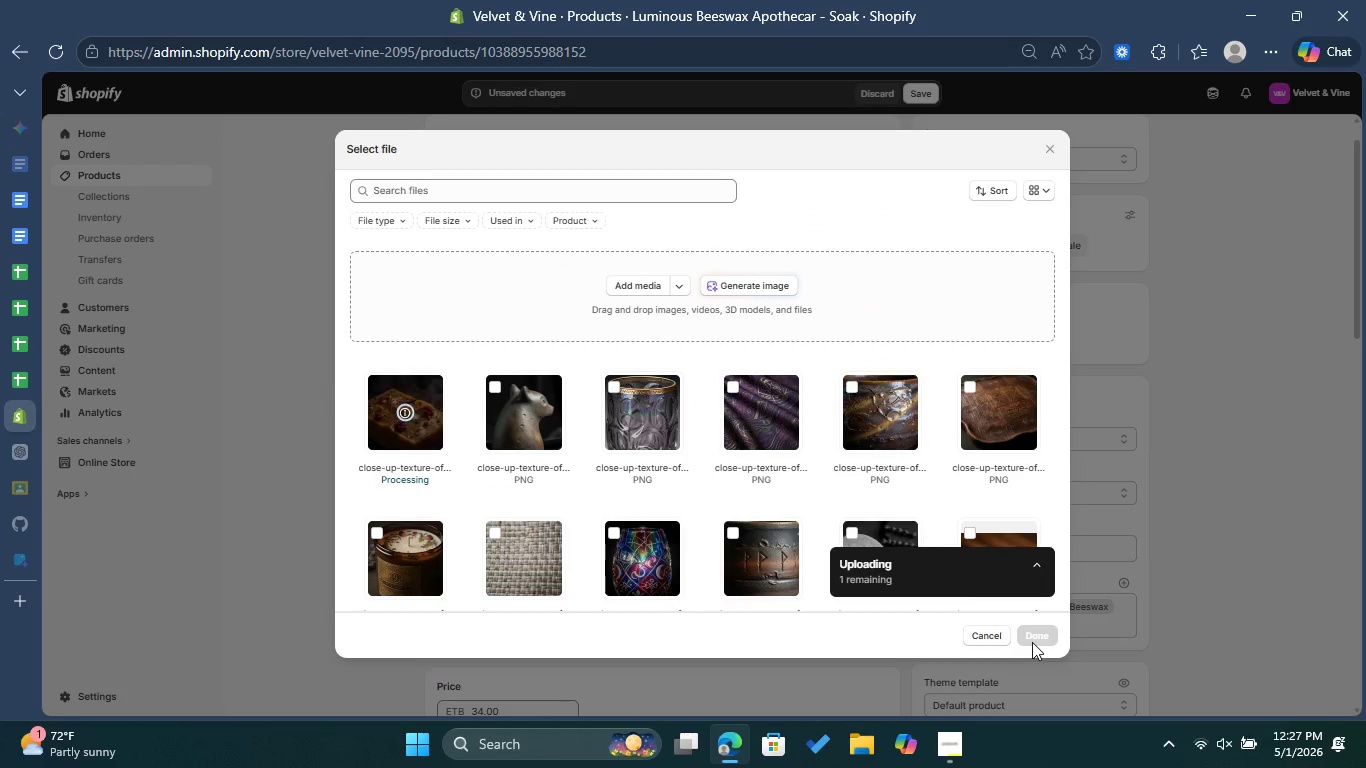 
wait(11.98)
 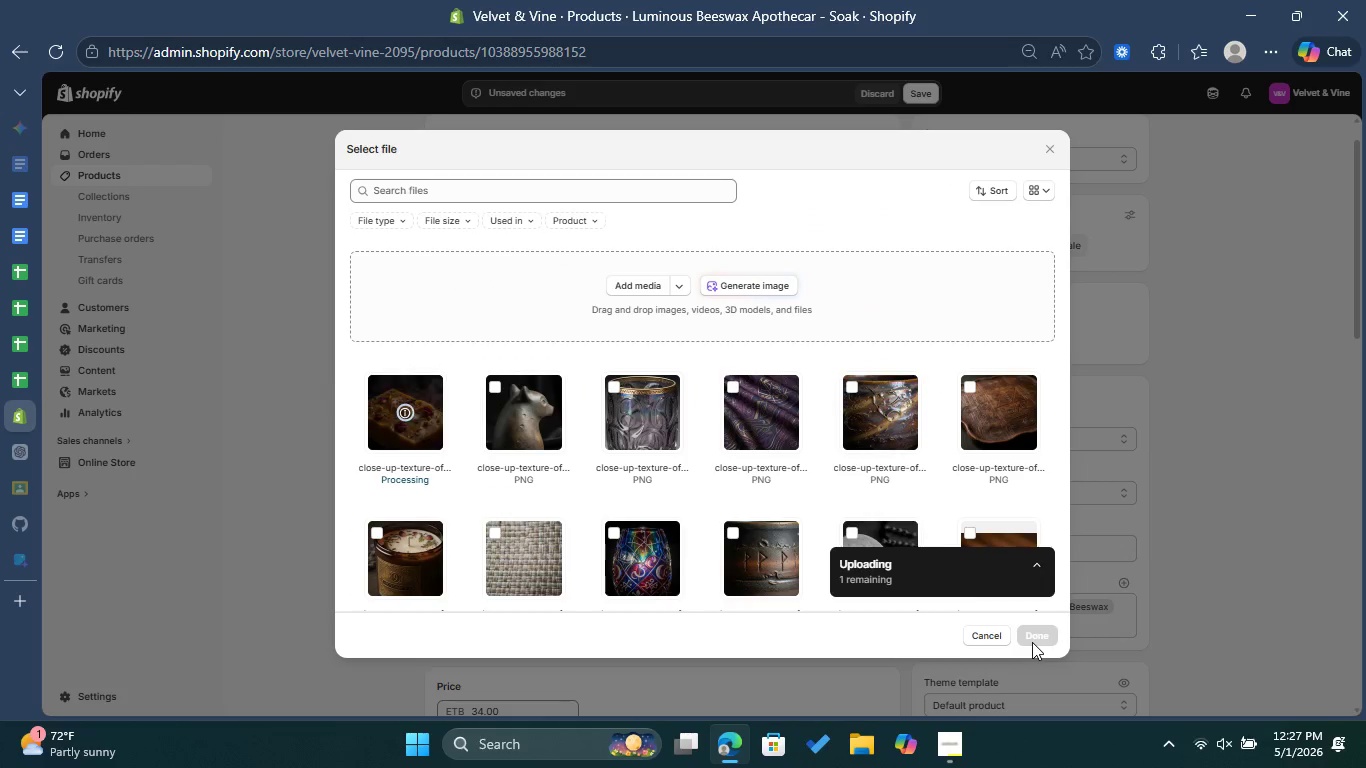 
left_click([1032, 642])
 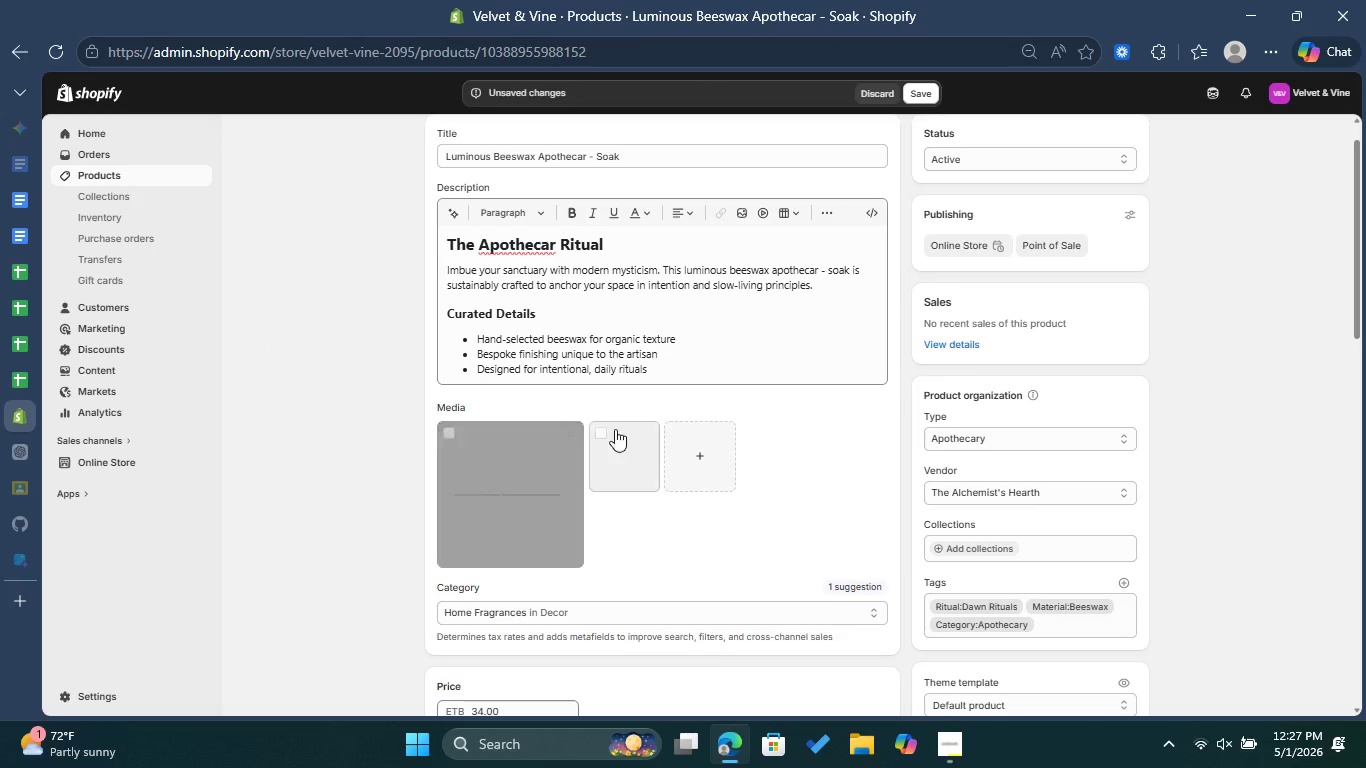 
left_click([616, 446])
 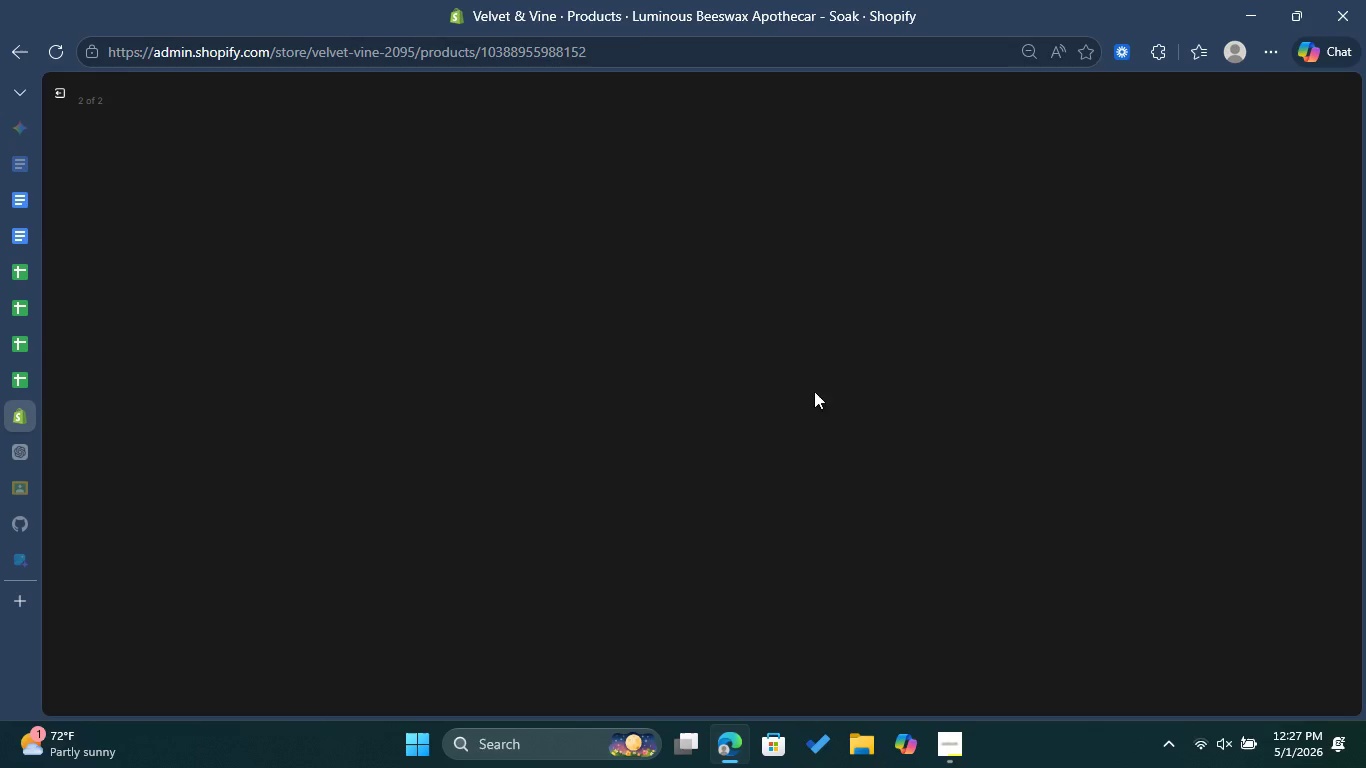 
mouse_move([1077, 318])
 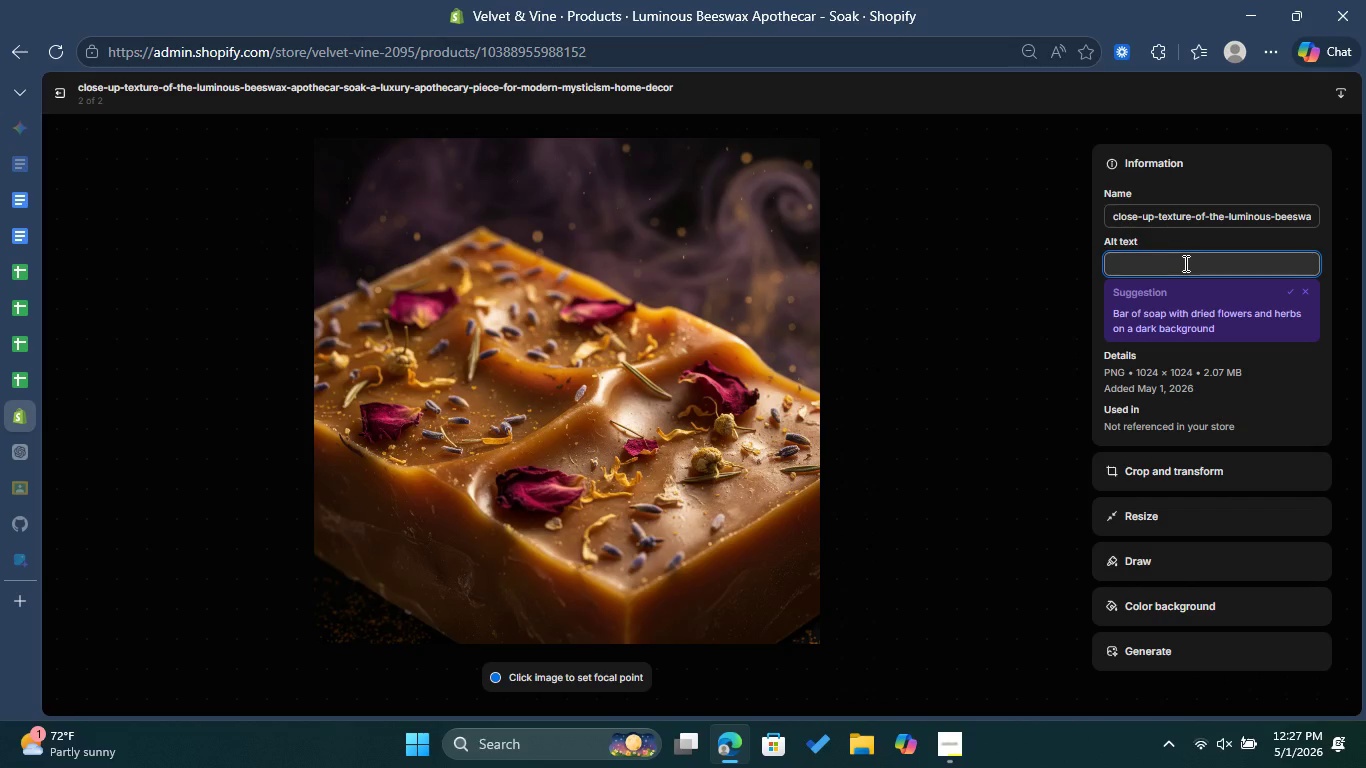 
key(Control+ControlLeft)
 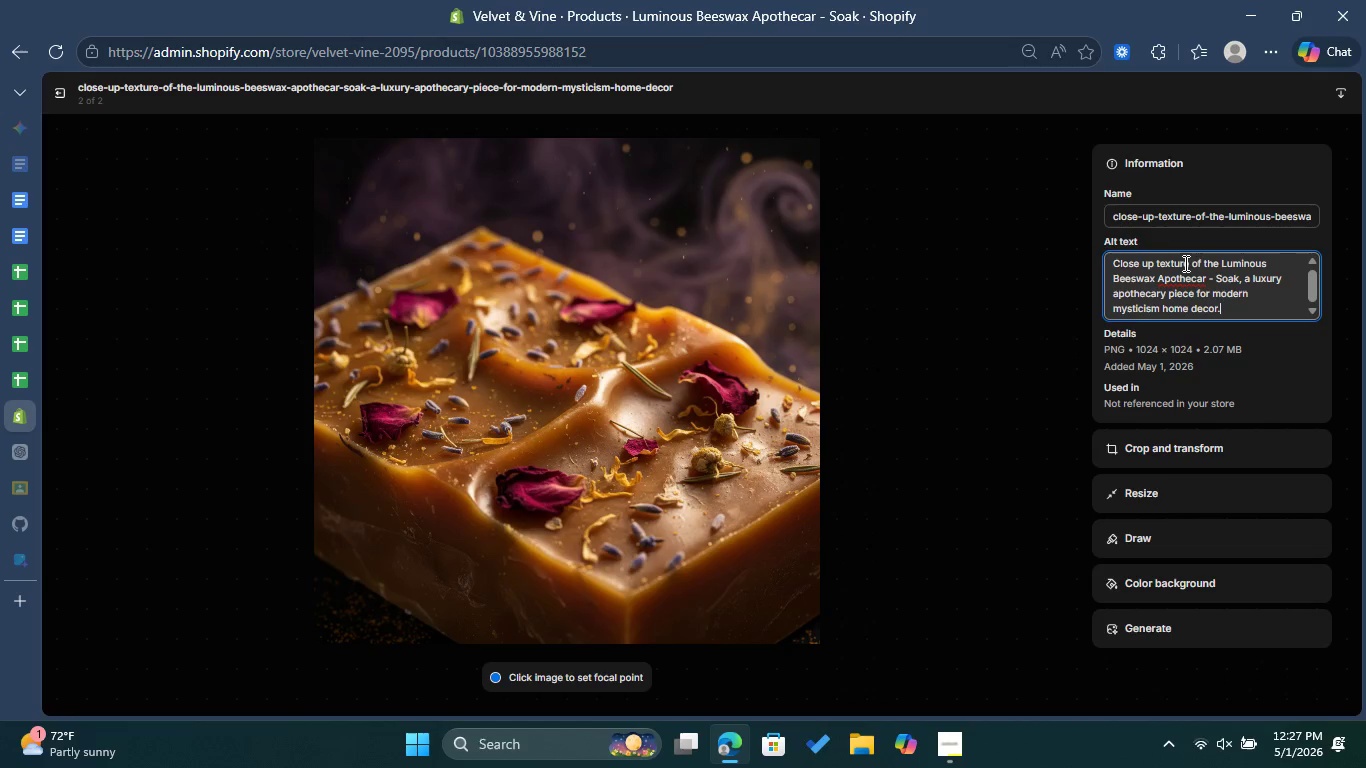 
key(Control+V)
 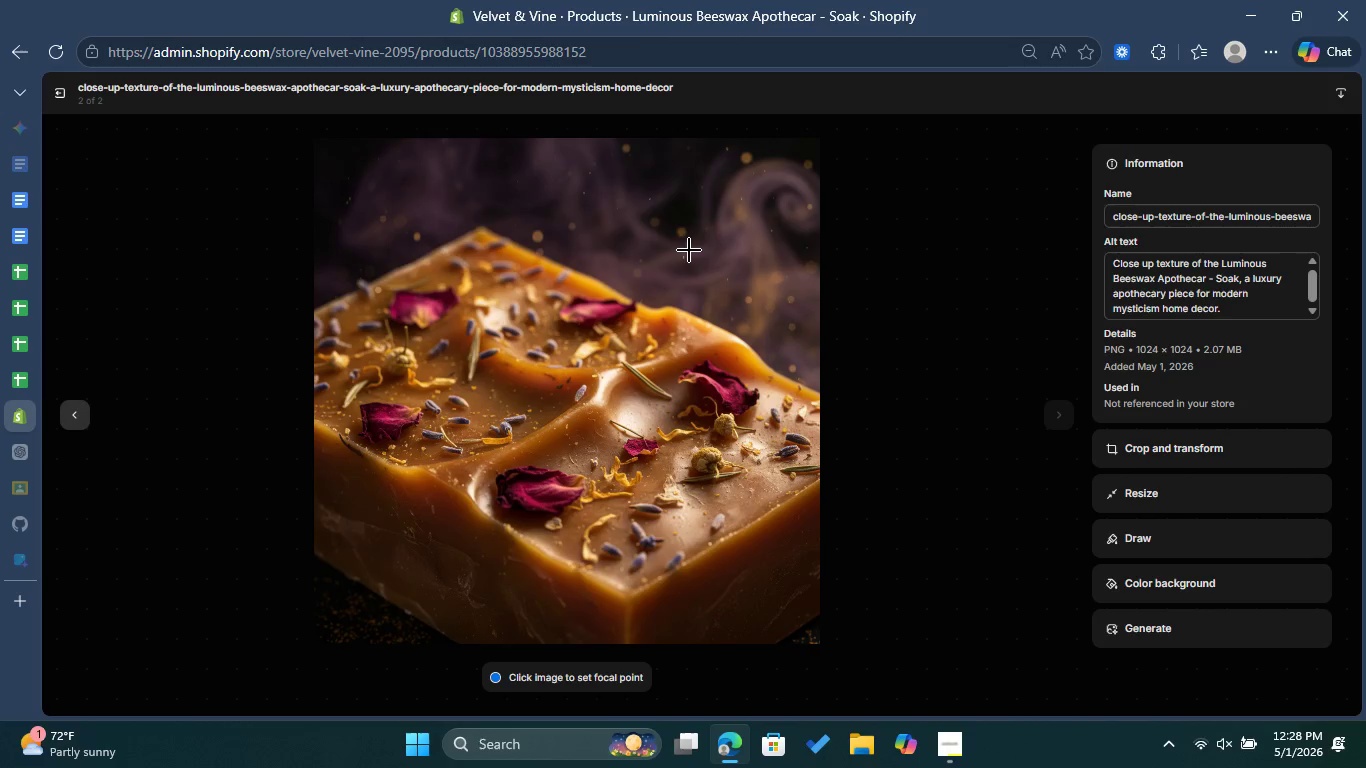 
left_click([51, 88])
 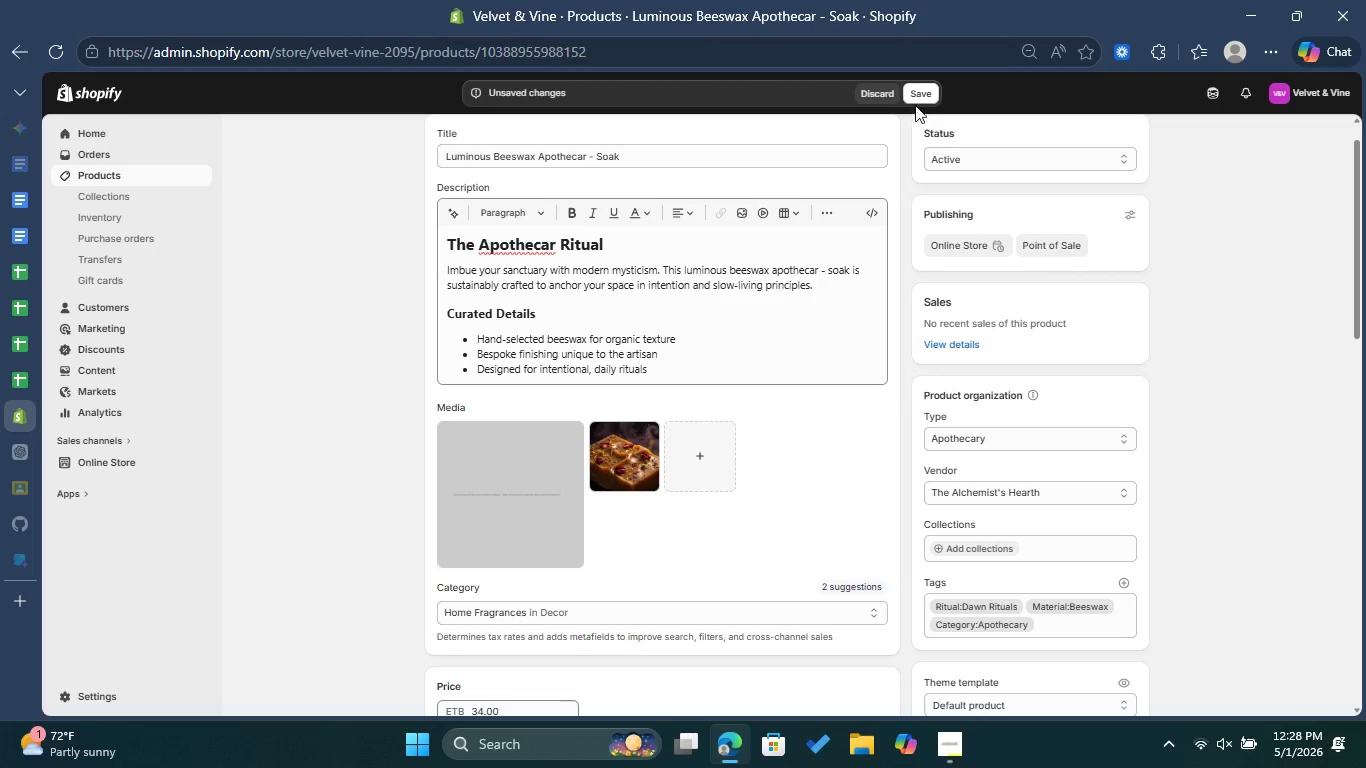 
left_click([916, 89])
 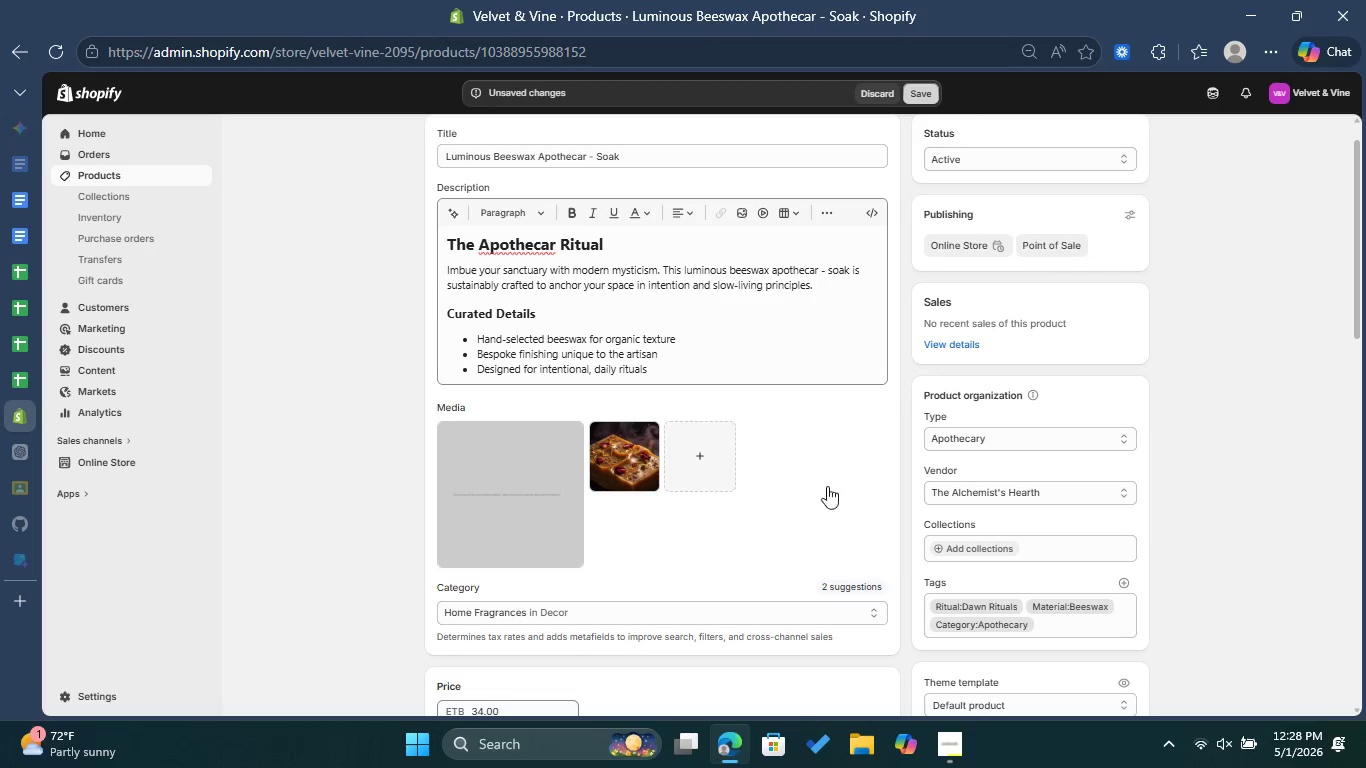 
scroll: coordinate [825, 496], scroll_direction: down, amount: 3.0
 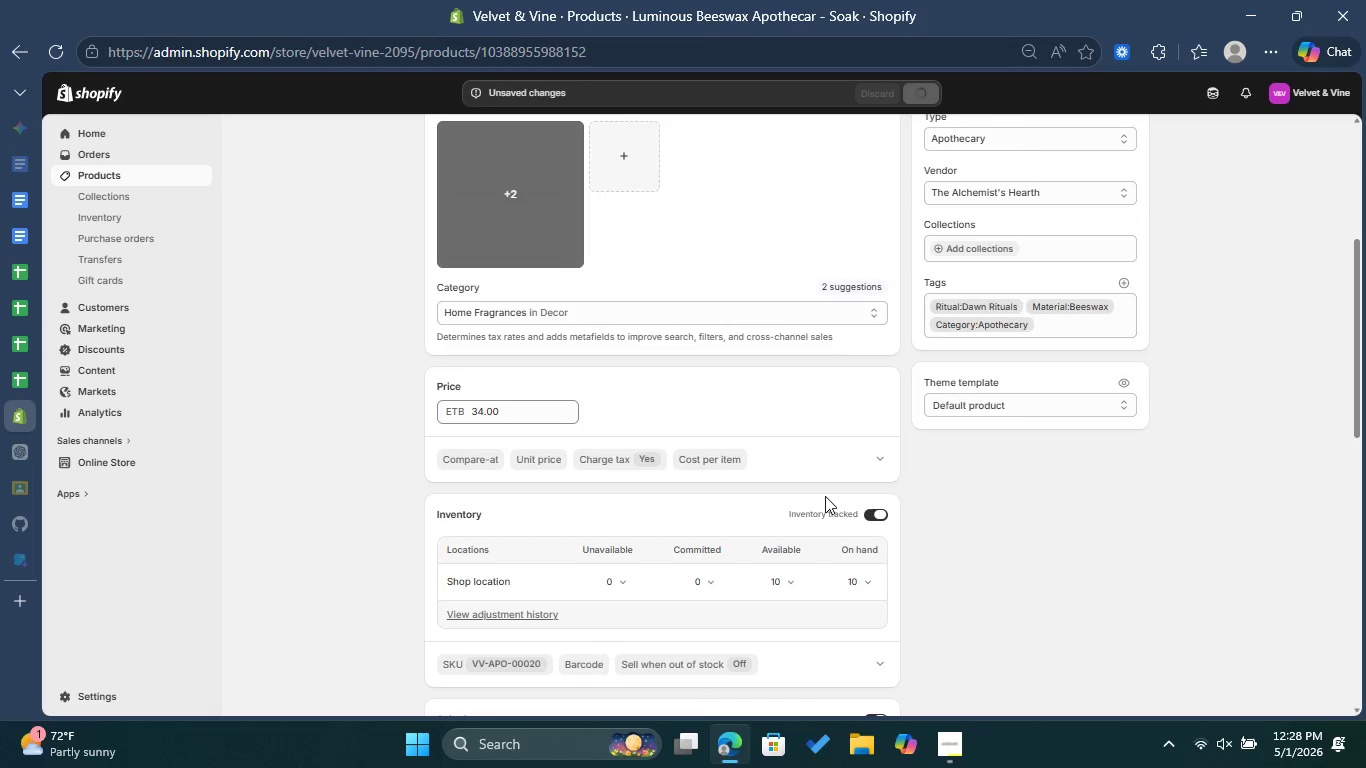 
wait(5.03)
 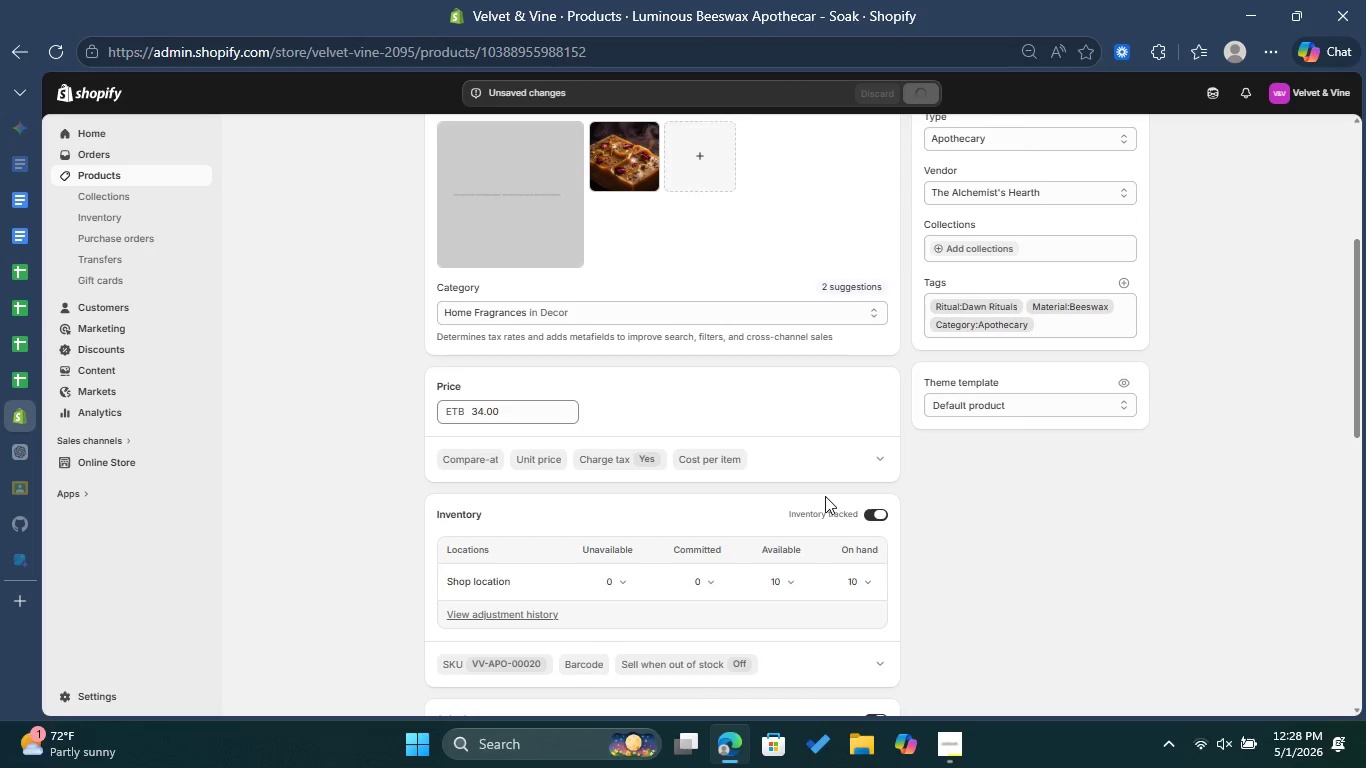 
scroll: coordinate [888, 555], scroll_direction: down, amount: 5.0
 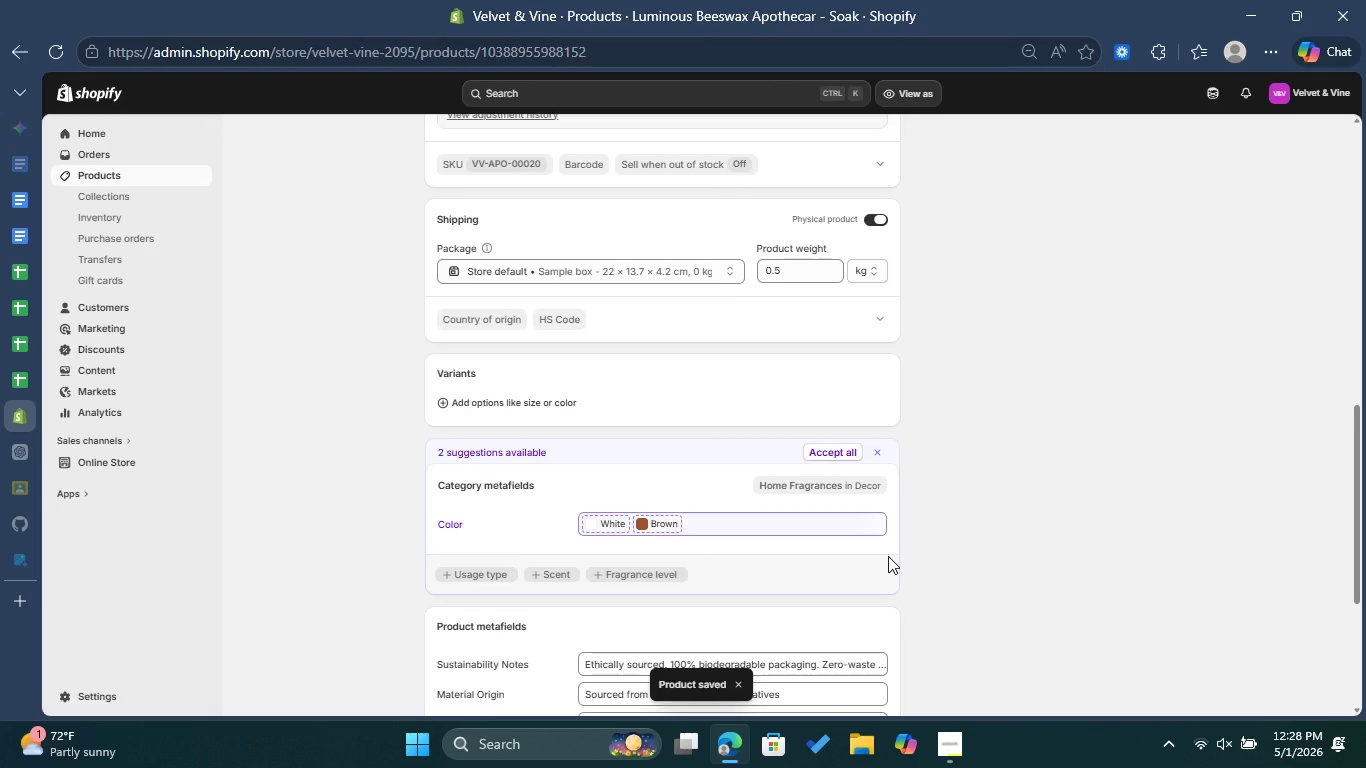 
scroll: coordinate [649, 356], scroll_direction: up, amount: 2.0
 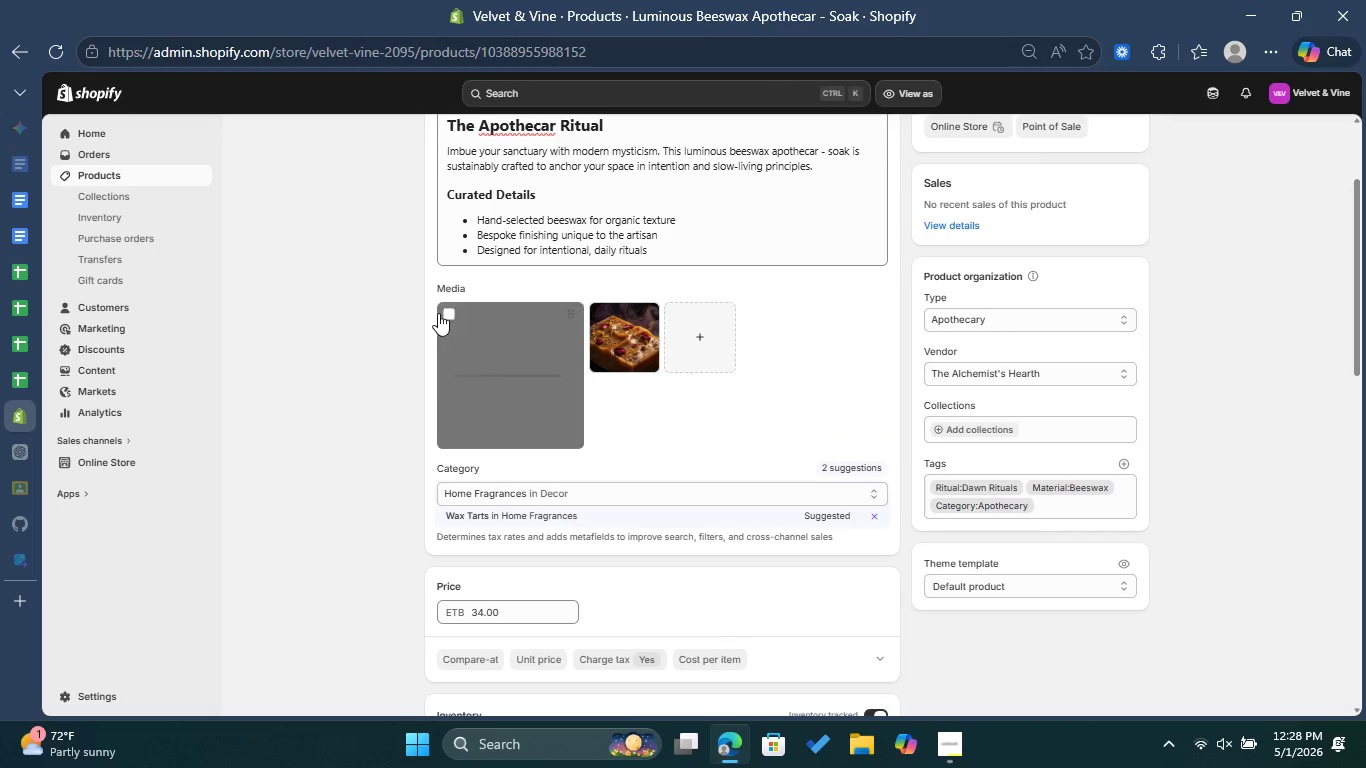 
left_click([450, 311])
 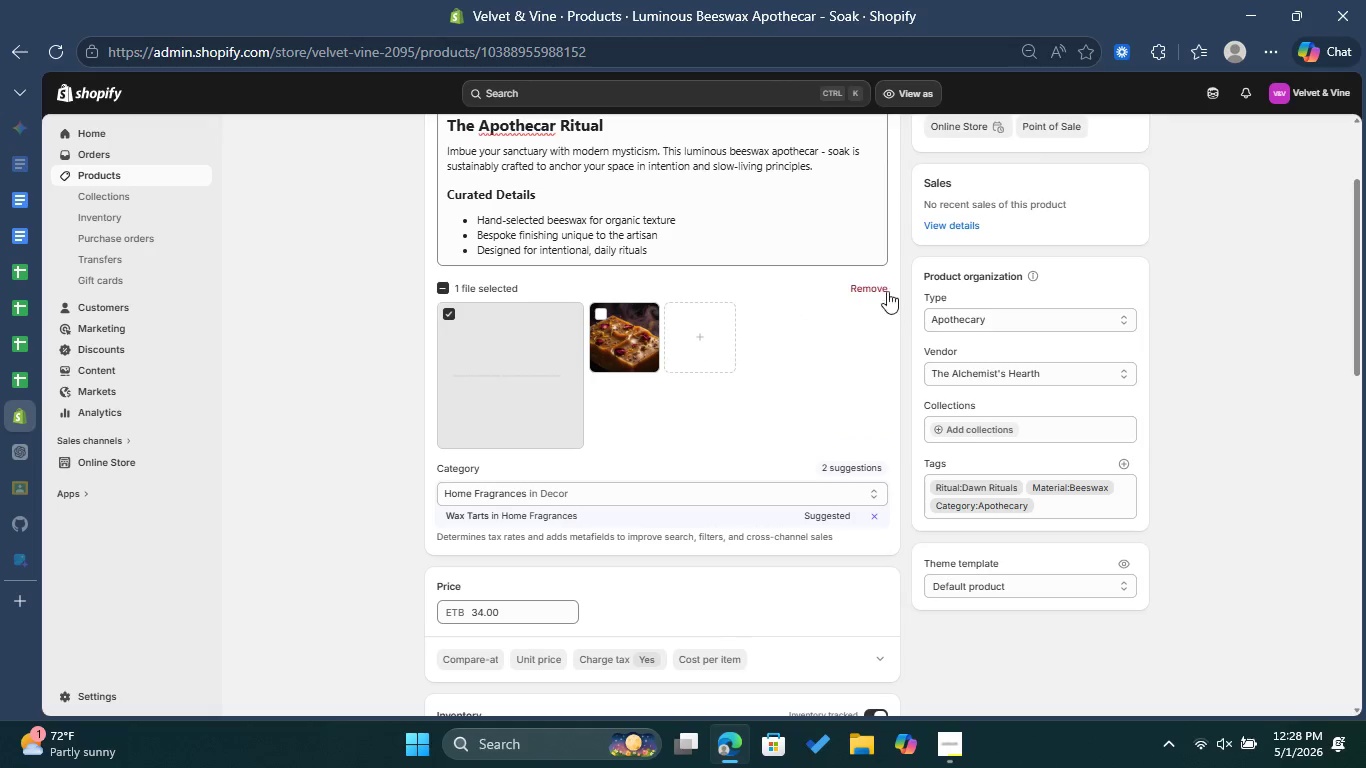 
left_click([881, 284])
 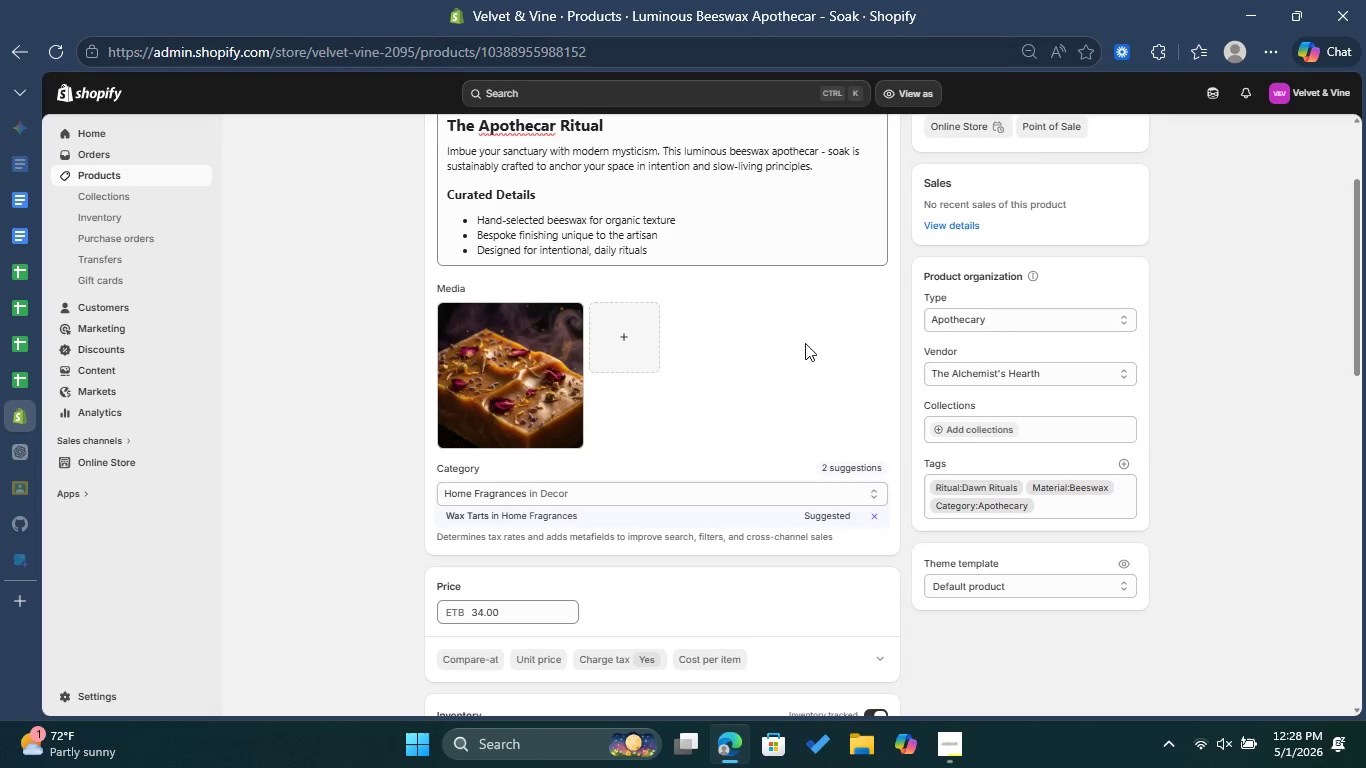 
scroll: coordinate [804, 343], scroll_direction: up, amount: 7.0
 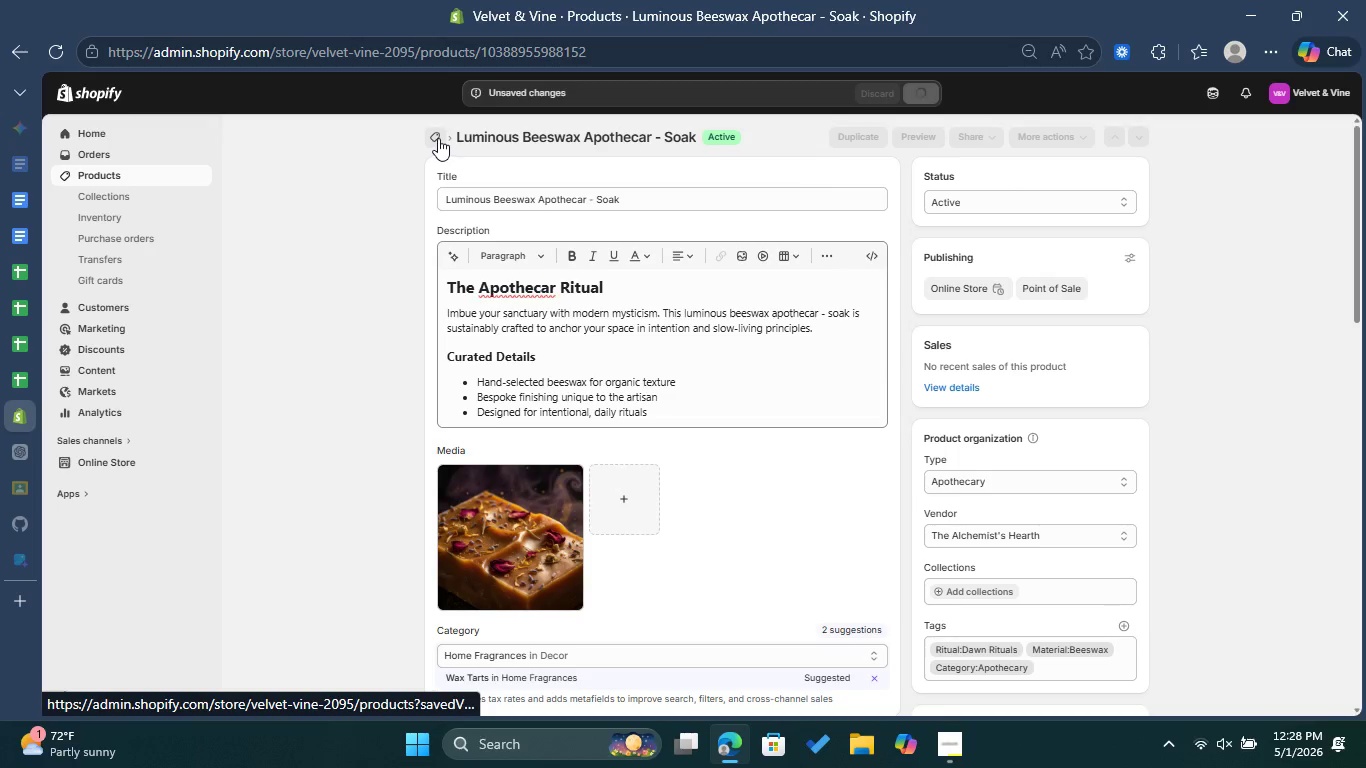 
left_click([438, 138])
 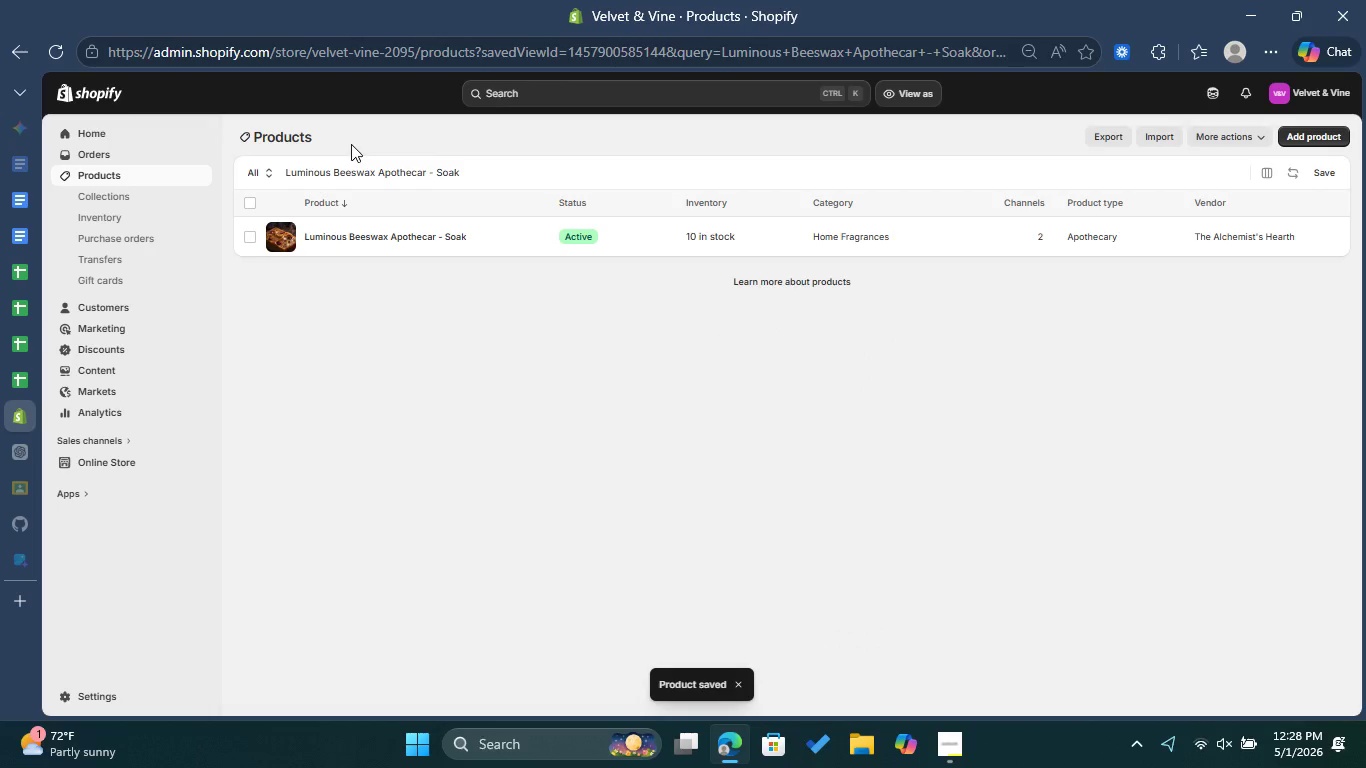 
wait(10.3)
 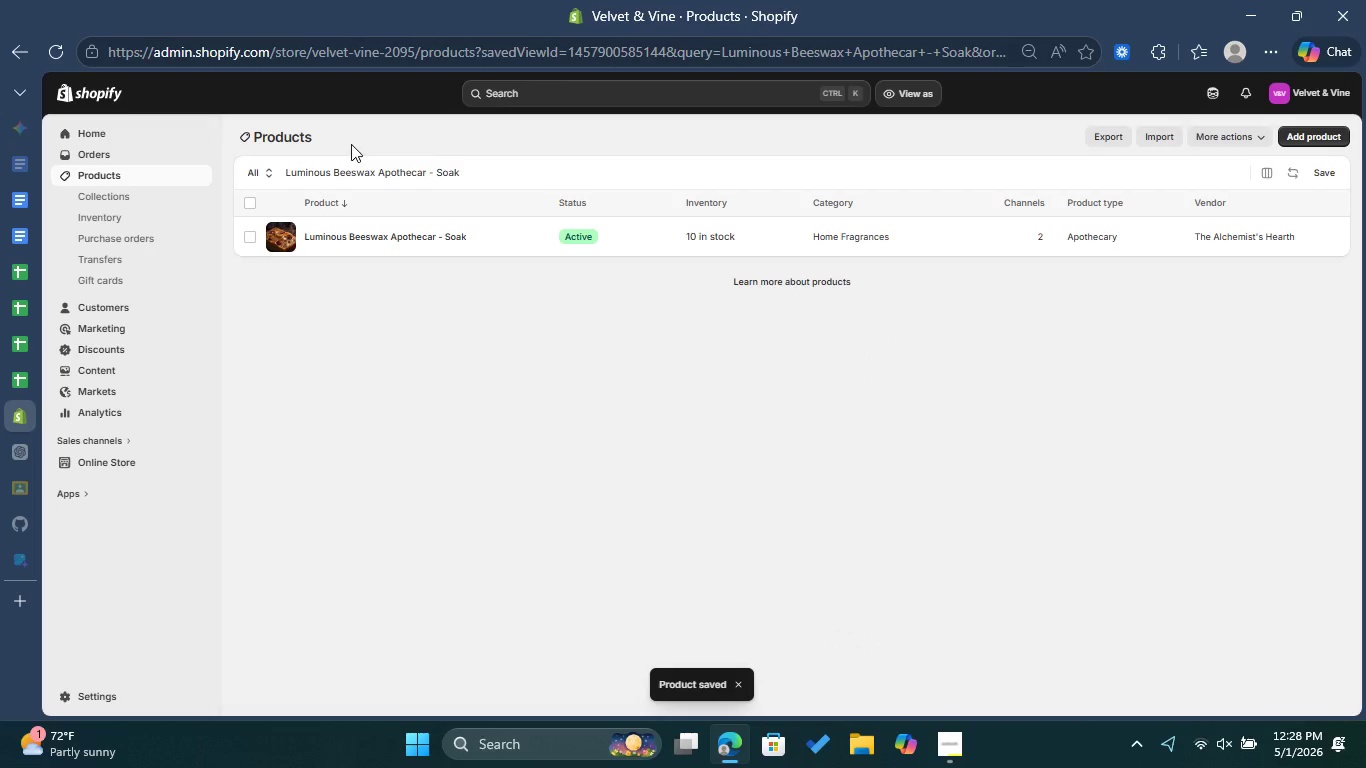 
left_click([1311, 132])
 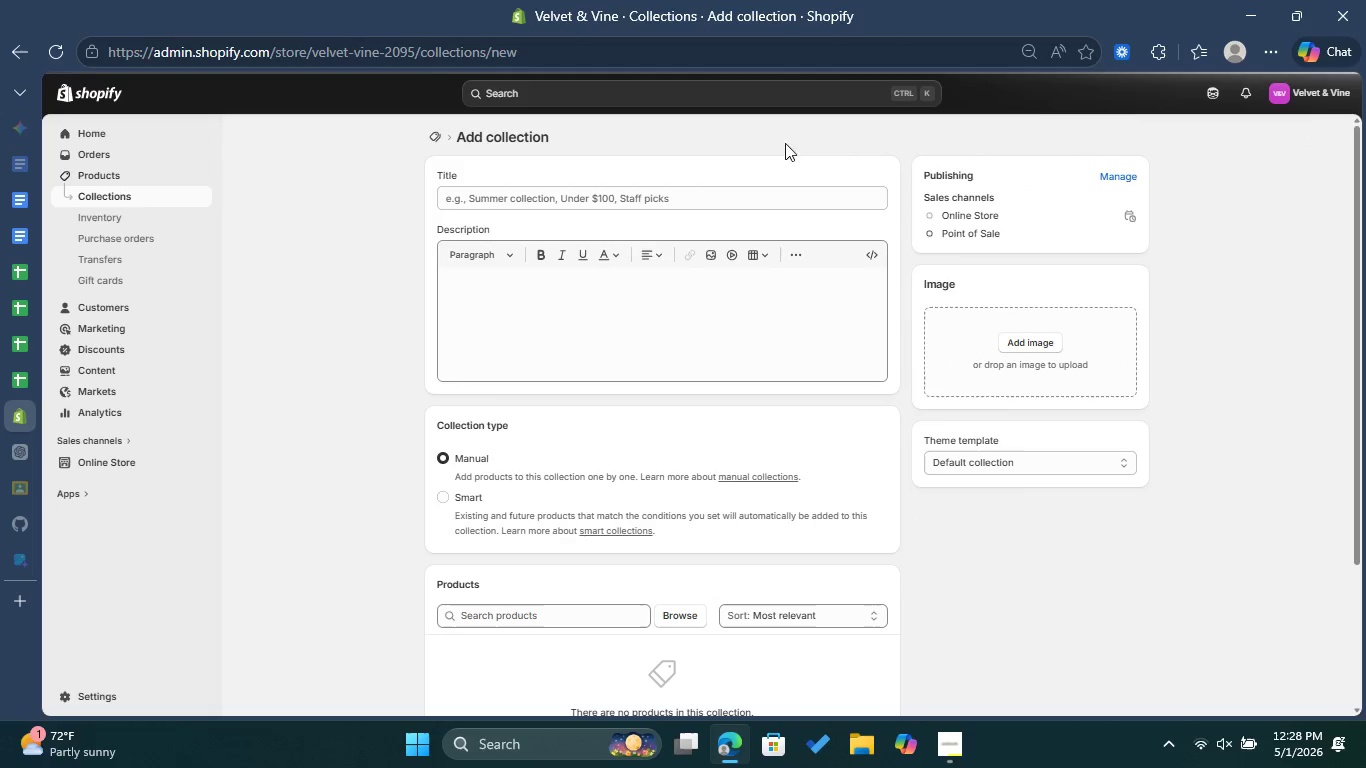 
left_click([666, 190])
 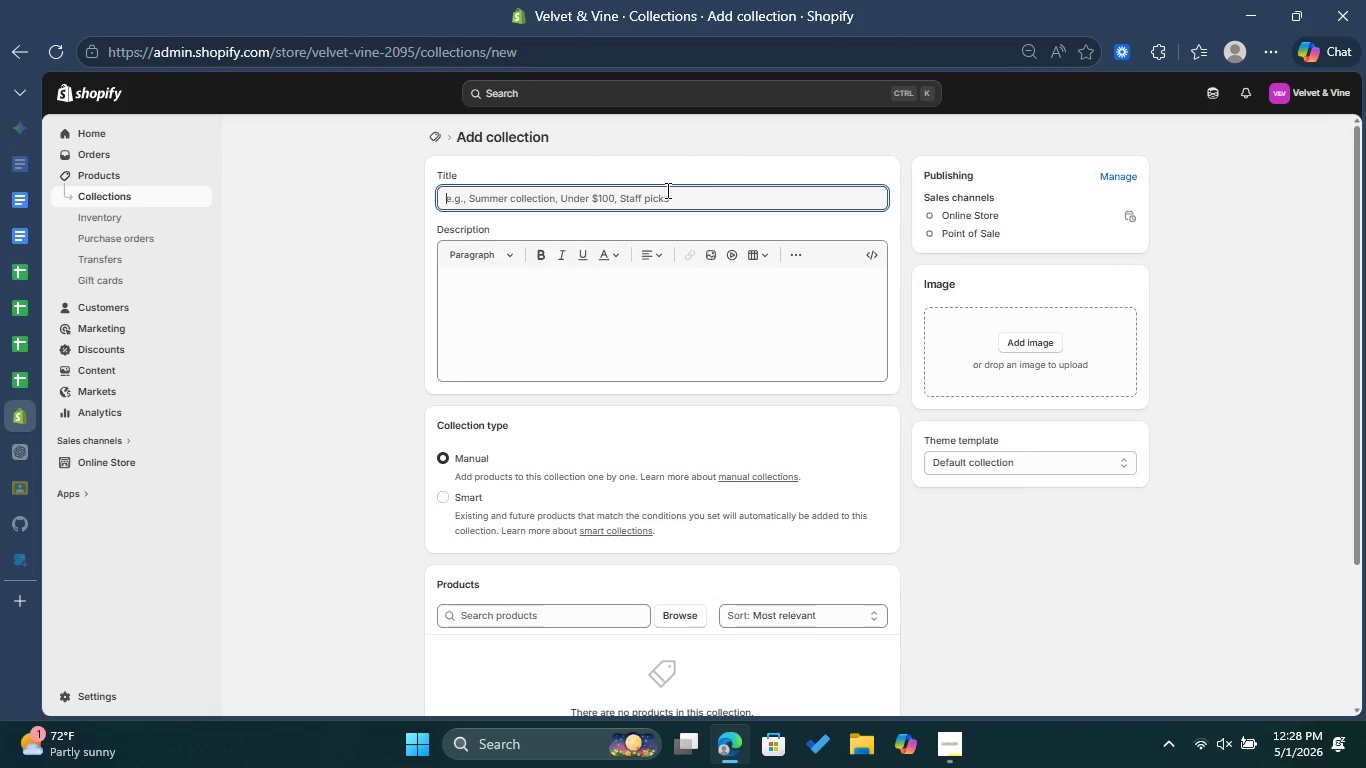 
type(The Solstics Study)
 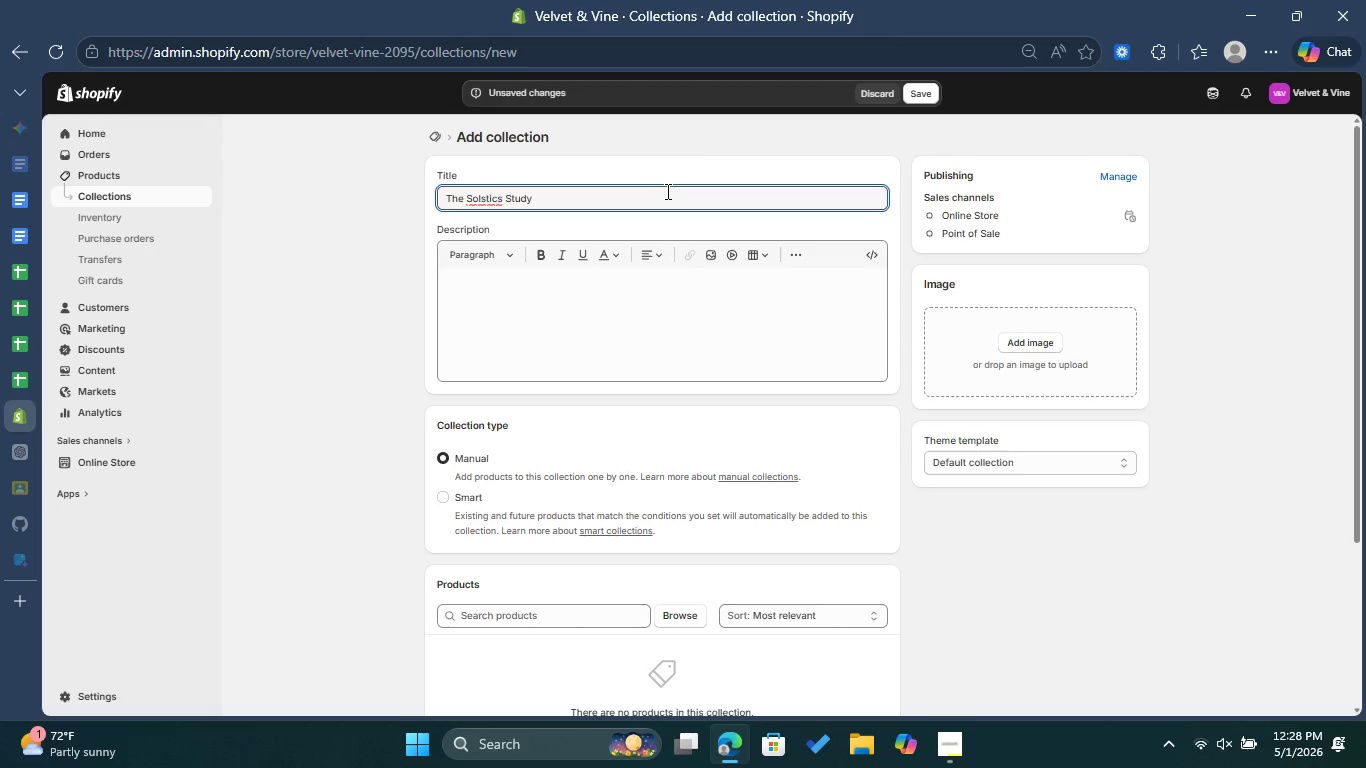 
mouse_move([502, 203])
 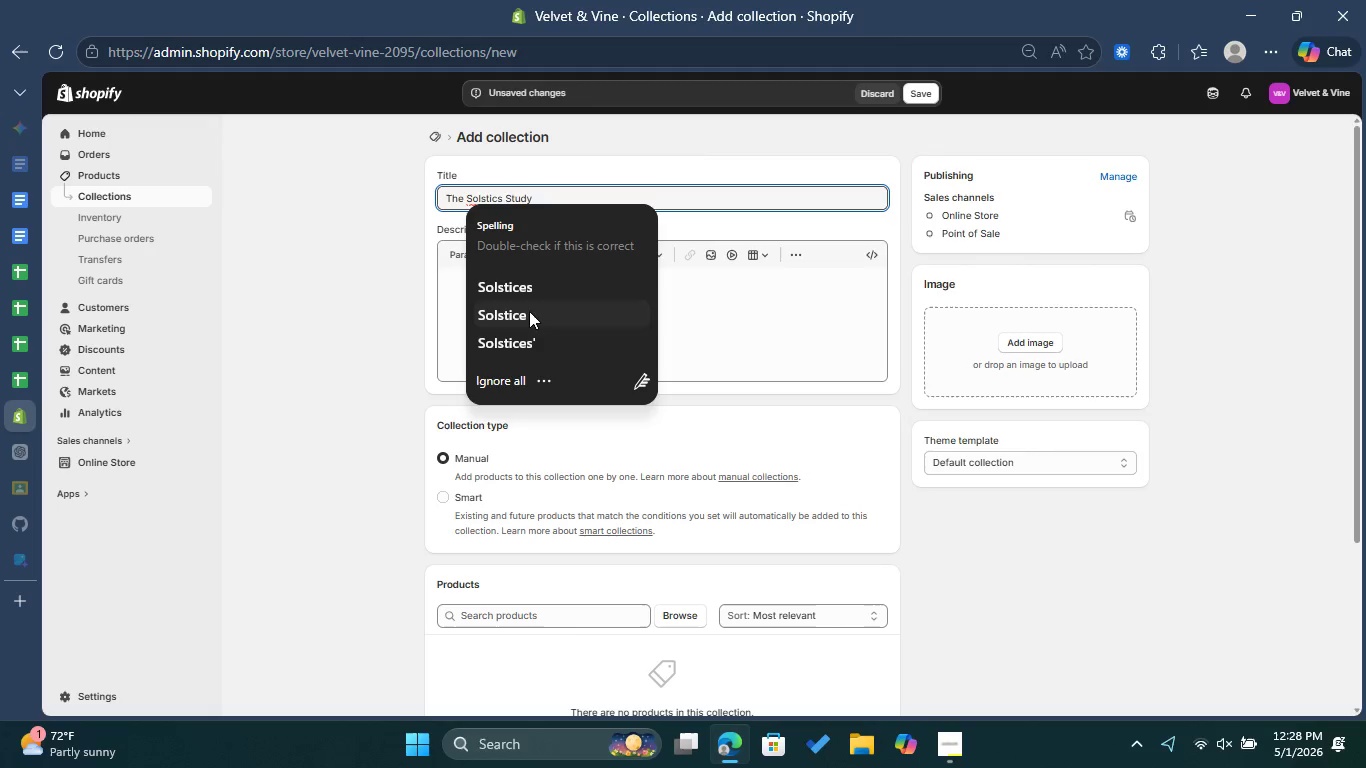 
left_click([528, 310])
 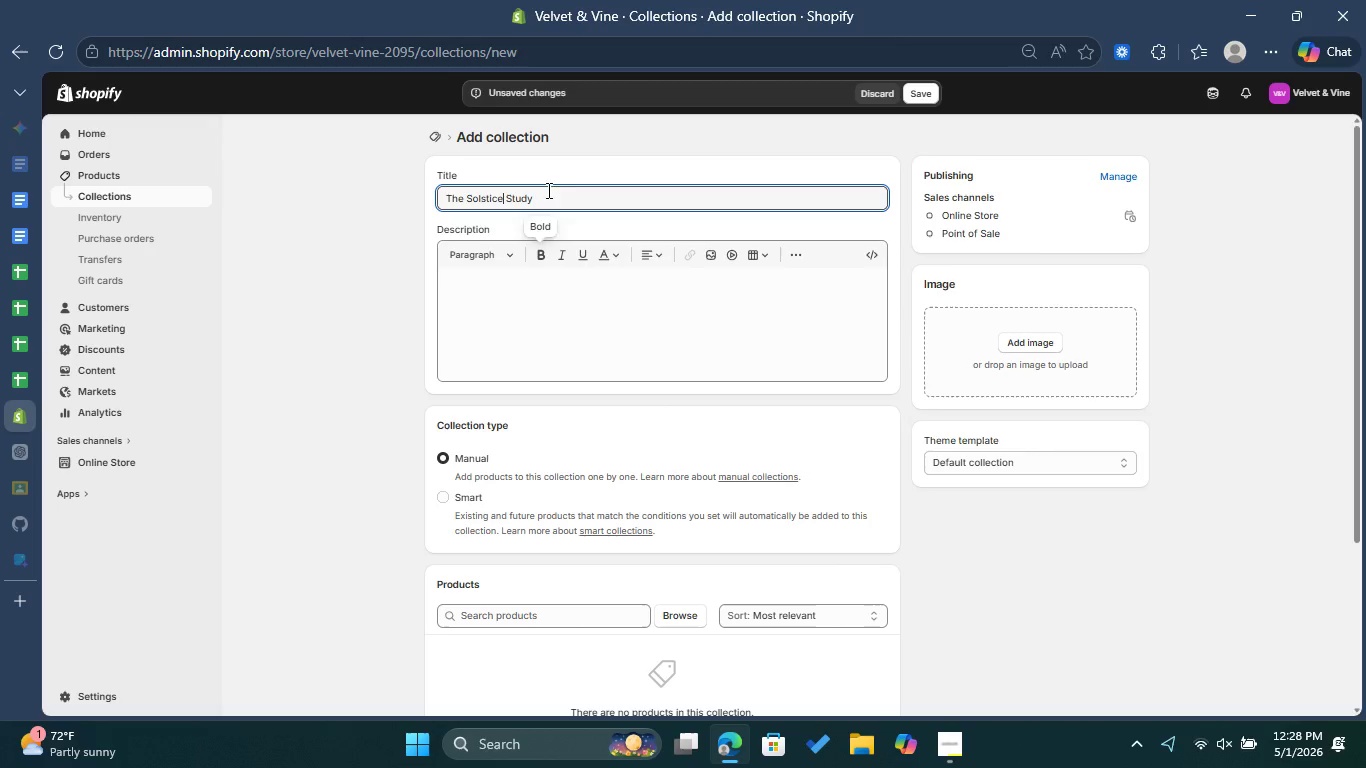 
left_click([548, 189])
 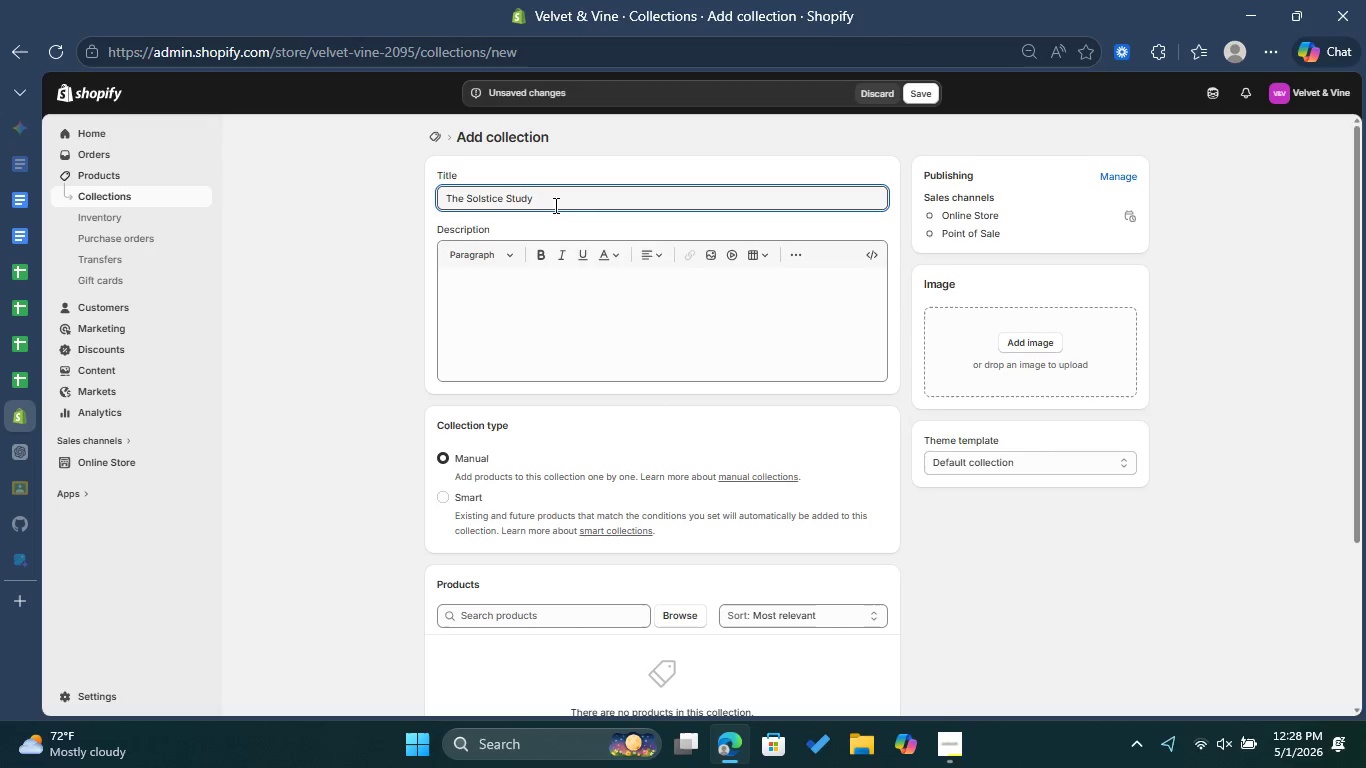 
left_click([554, 205])
 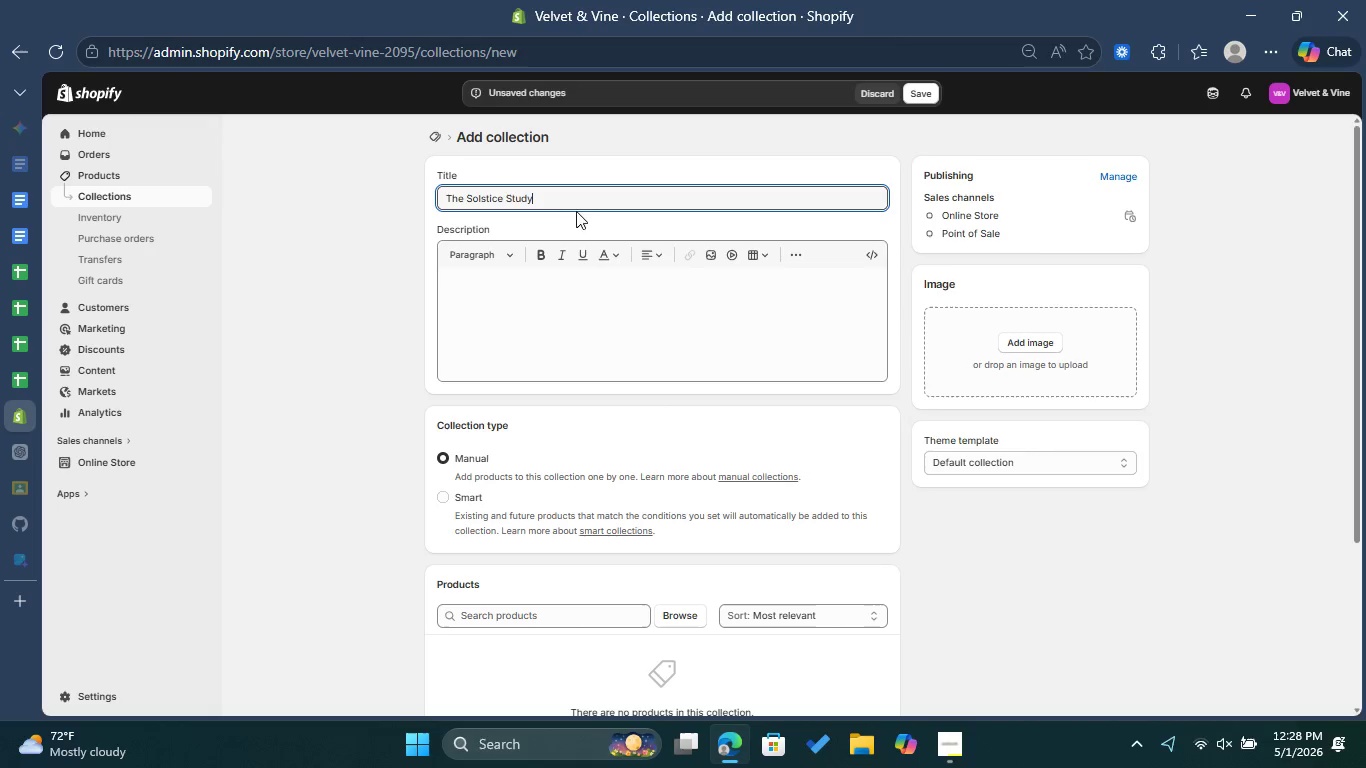 
left_click([528, 291])
 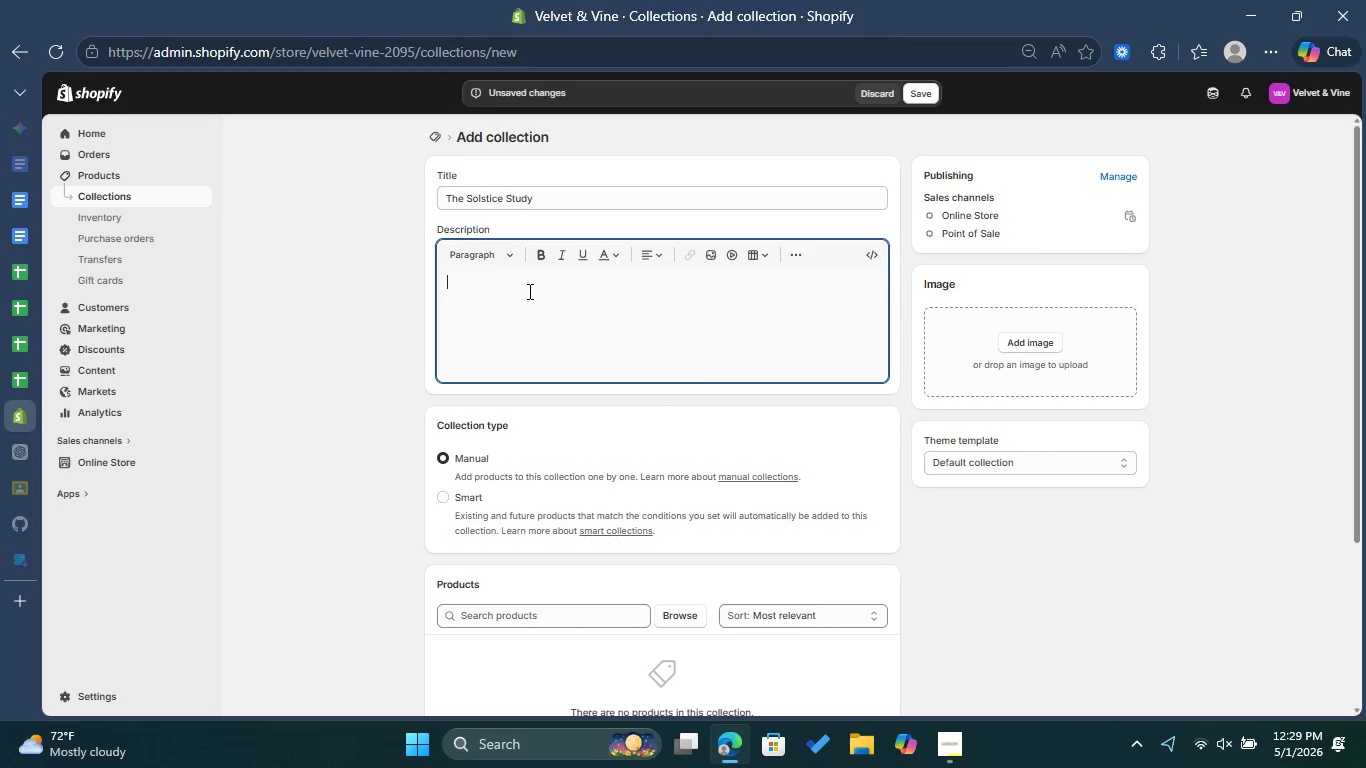 
type(A collection of slow mornings and mindful contemplation.)
 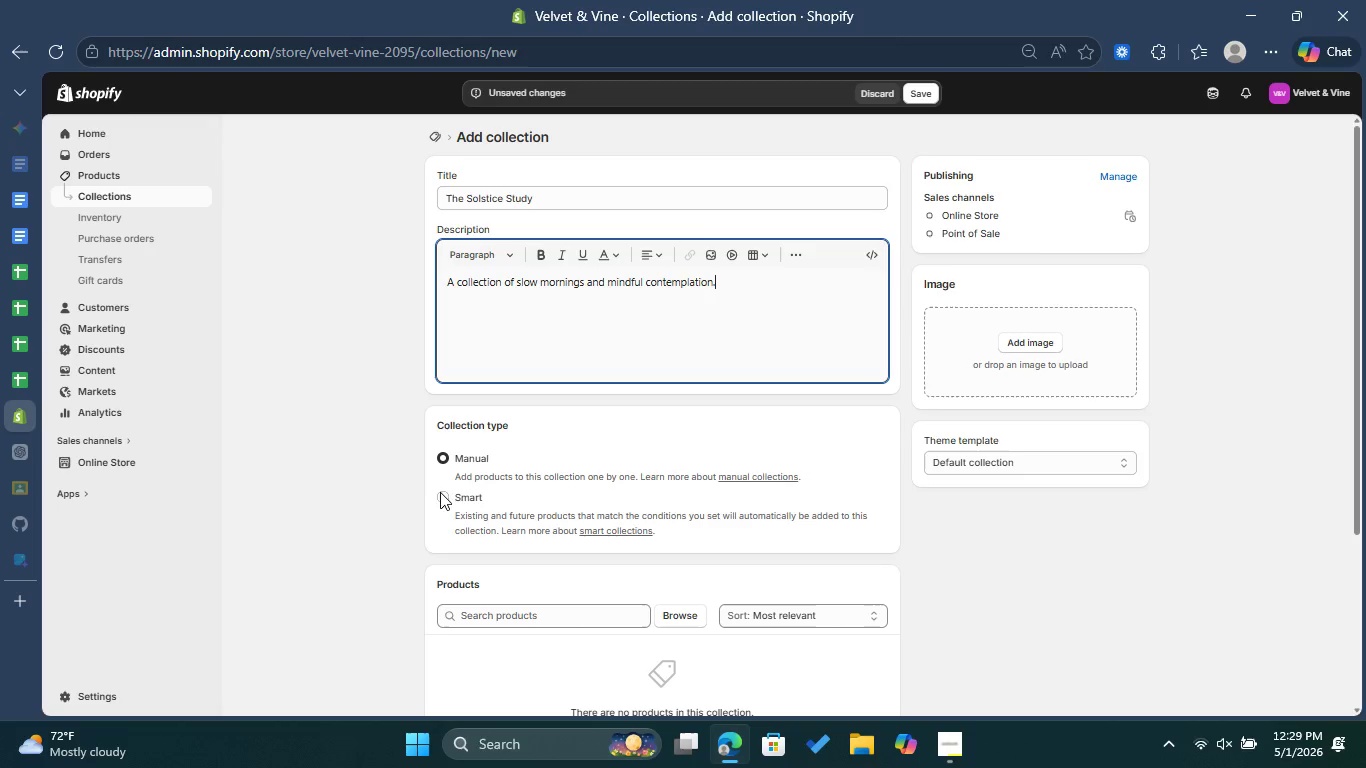 
left_click([451, 488])
 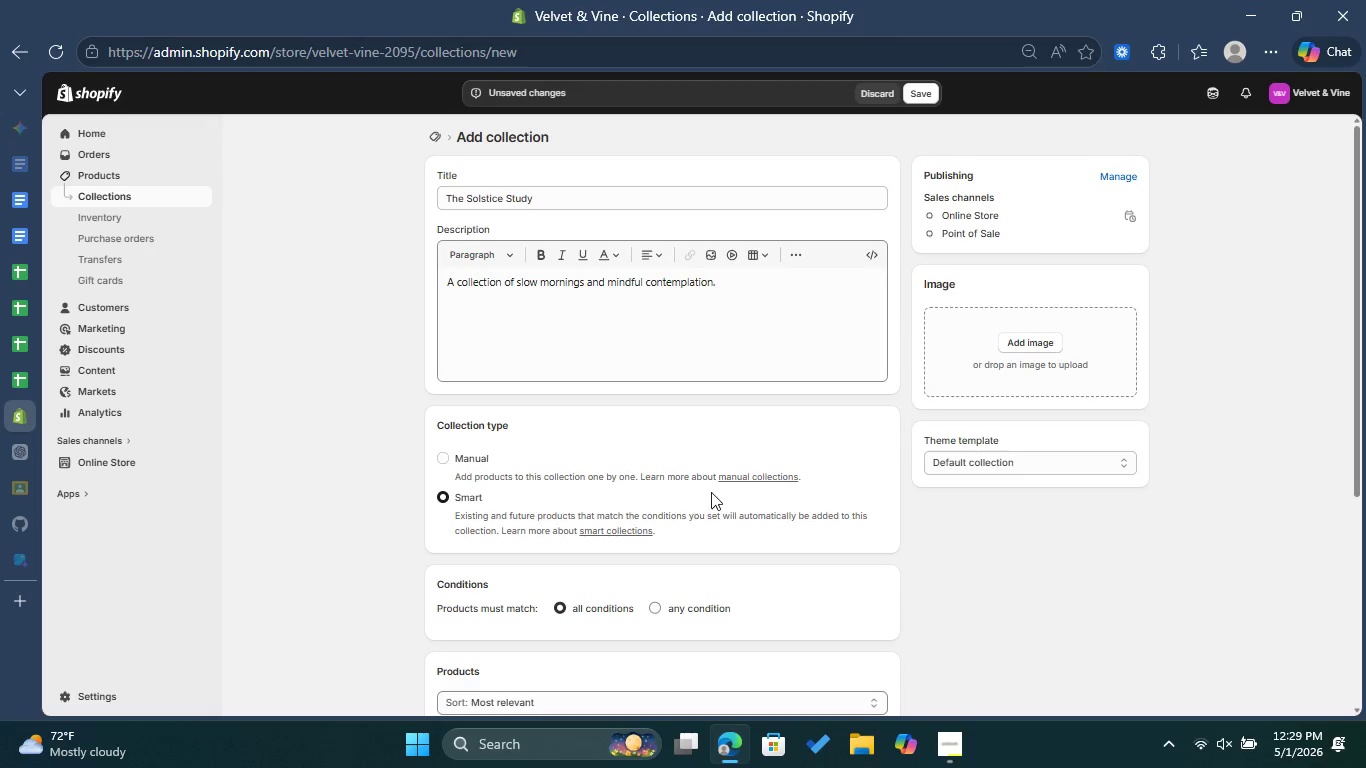 
scroll: coordinate [711, 492], scroll_direction: down, amount: 1.0
 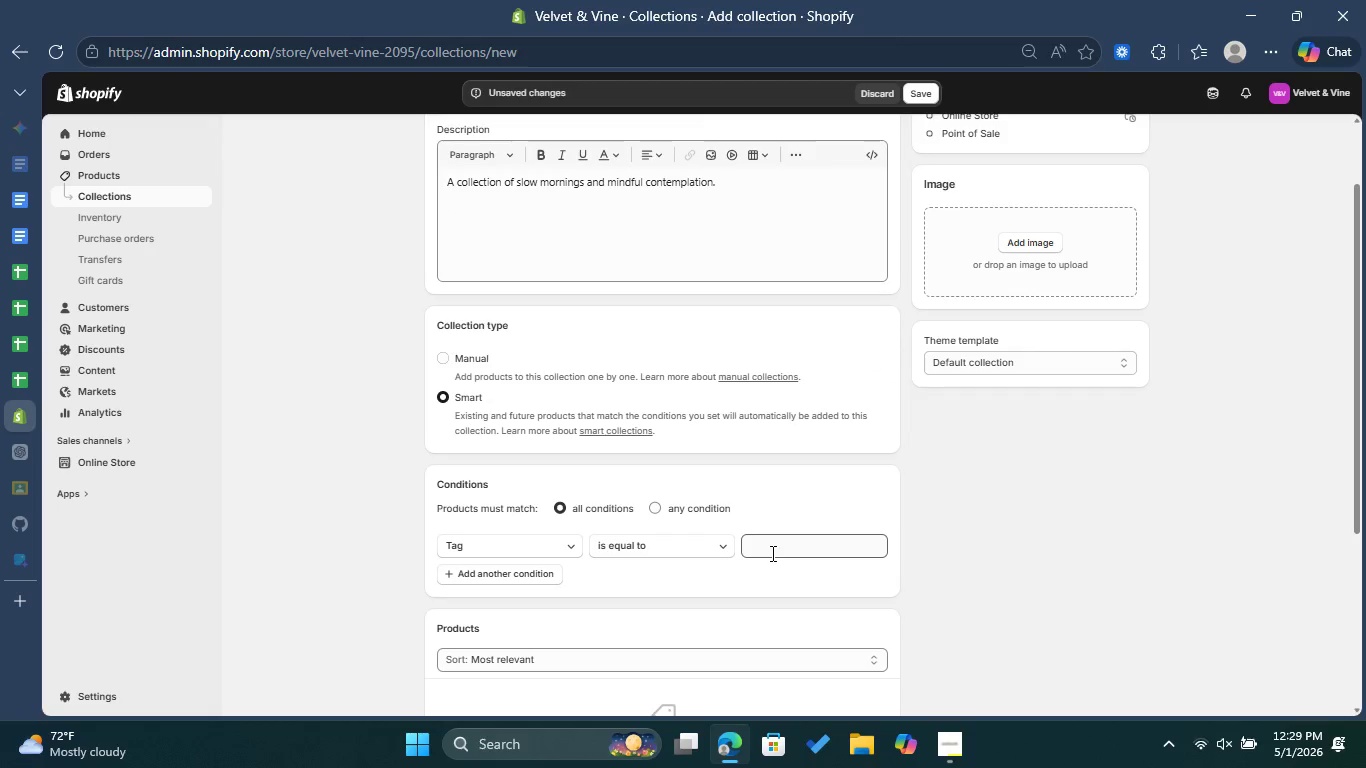 
left_click([772, 553])
 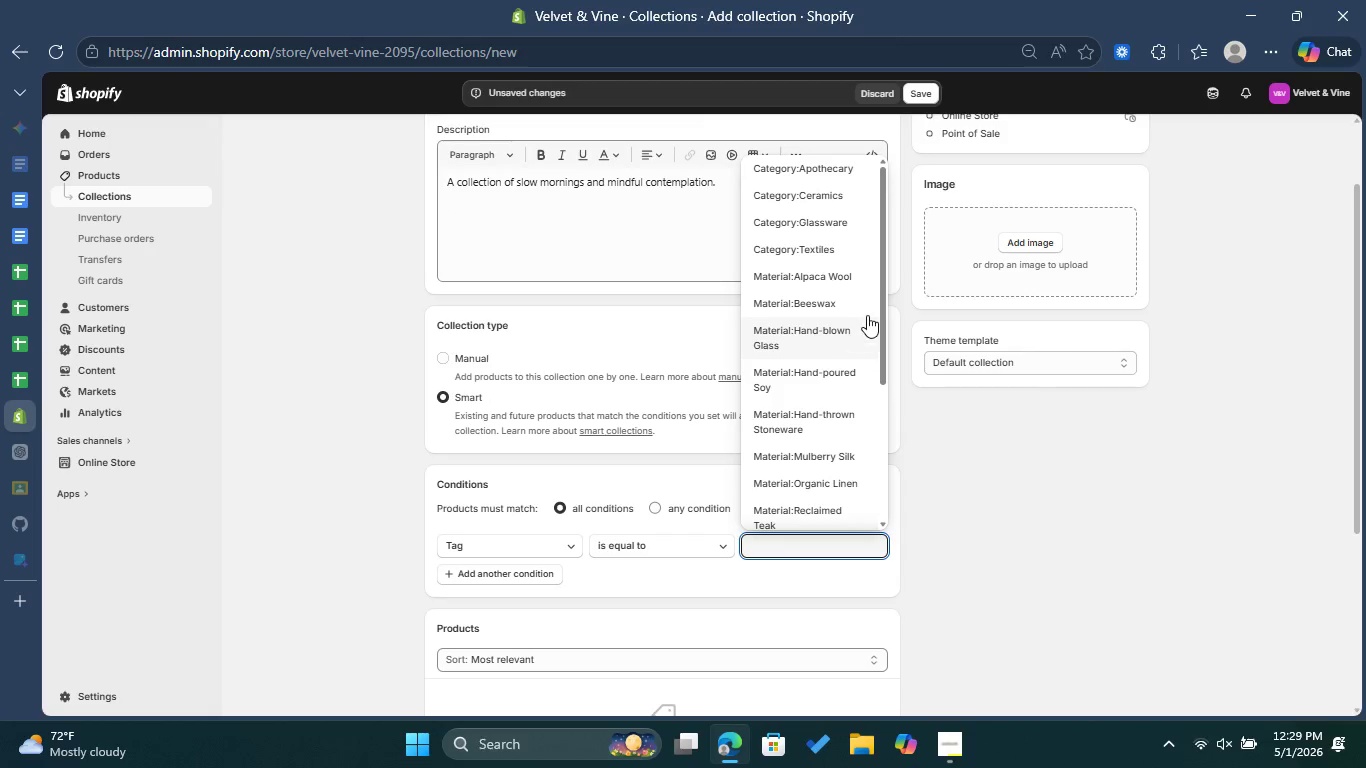 
left_click_drag(start_coordinate=[883, 289], to_coordinate=[894, 478])
 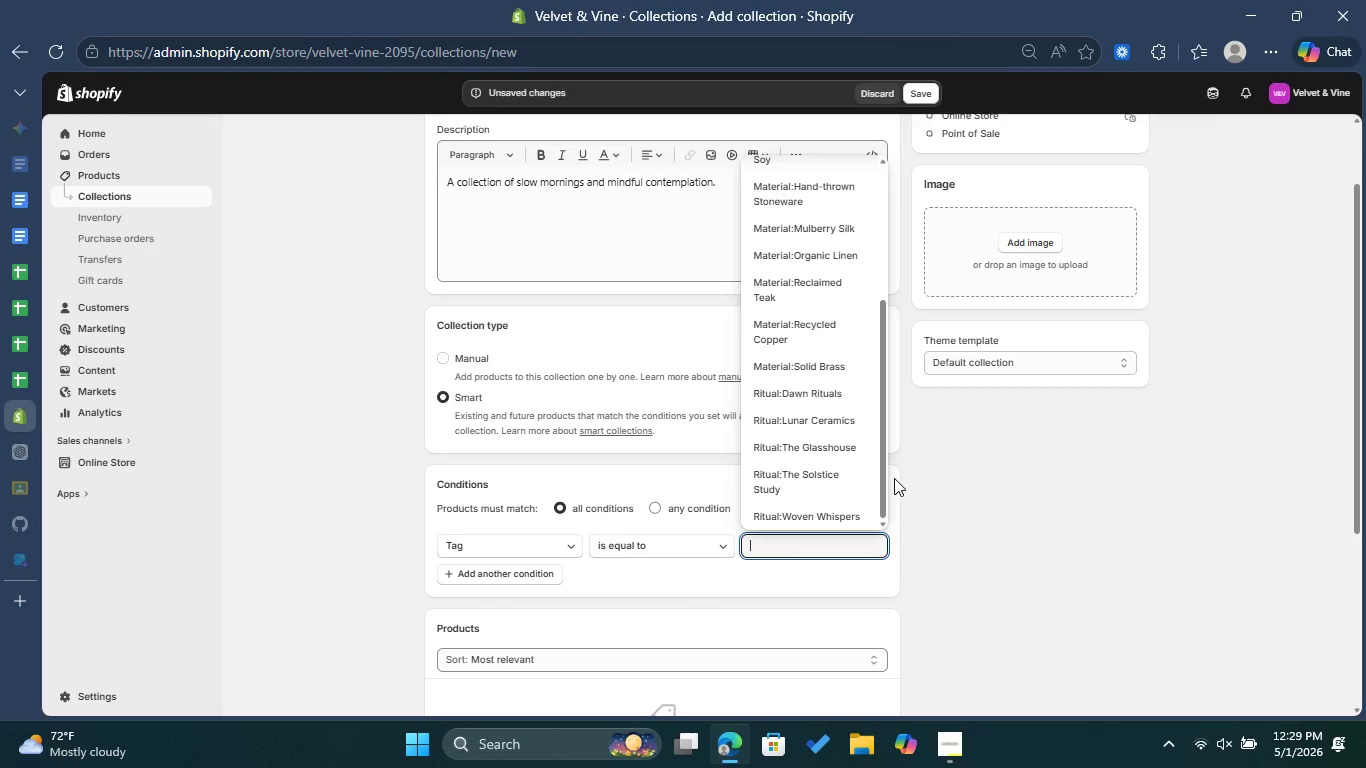 
left_click([818, 480])
 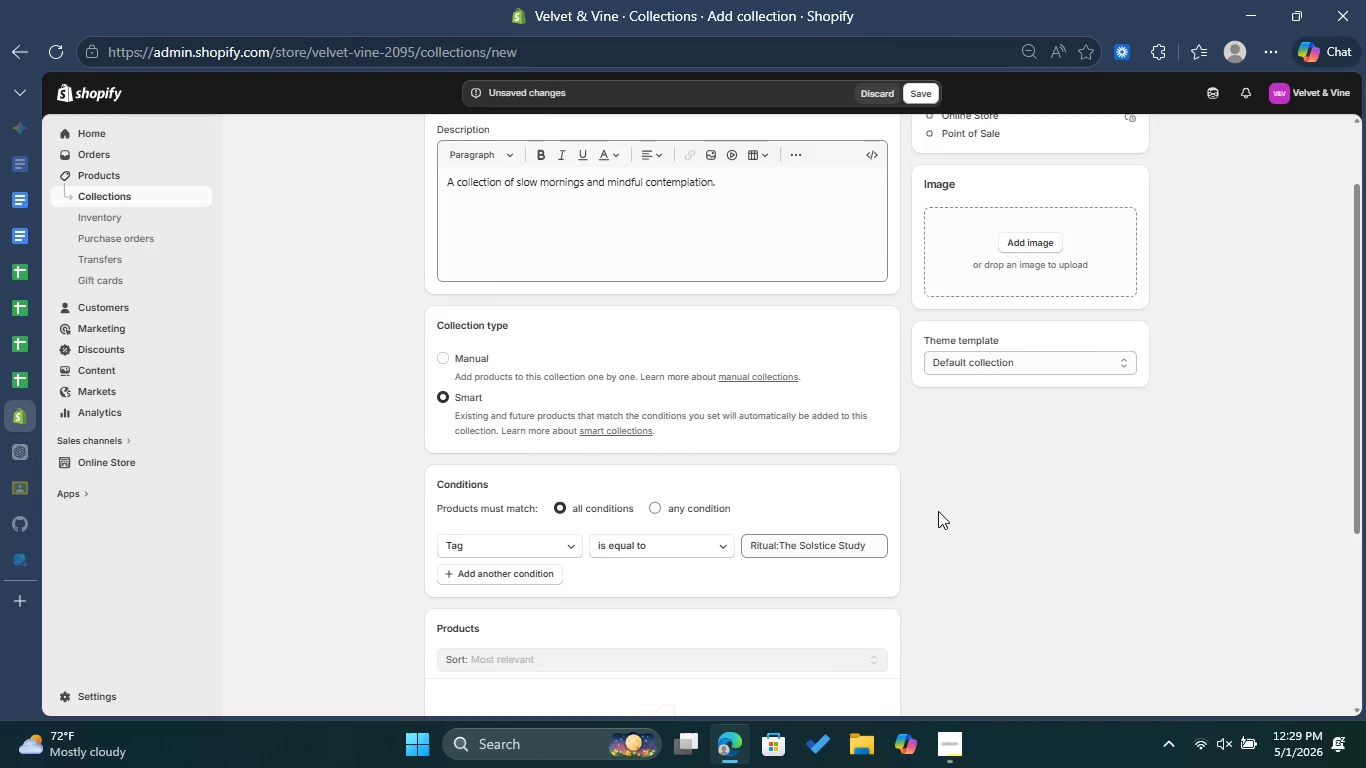 
scroll: coordinate [933, 496], scroll_direction: down, amount: 8.0
 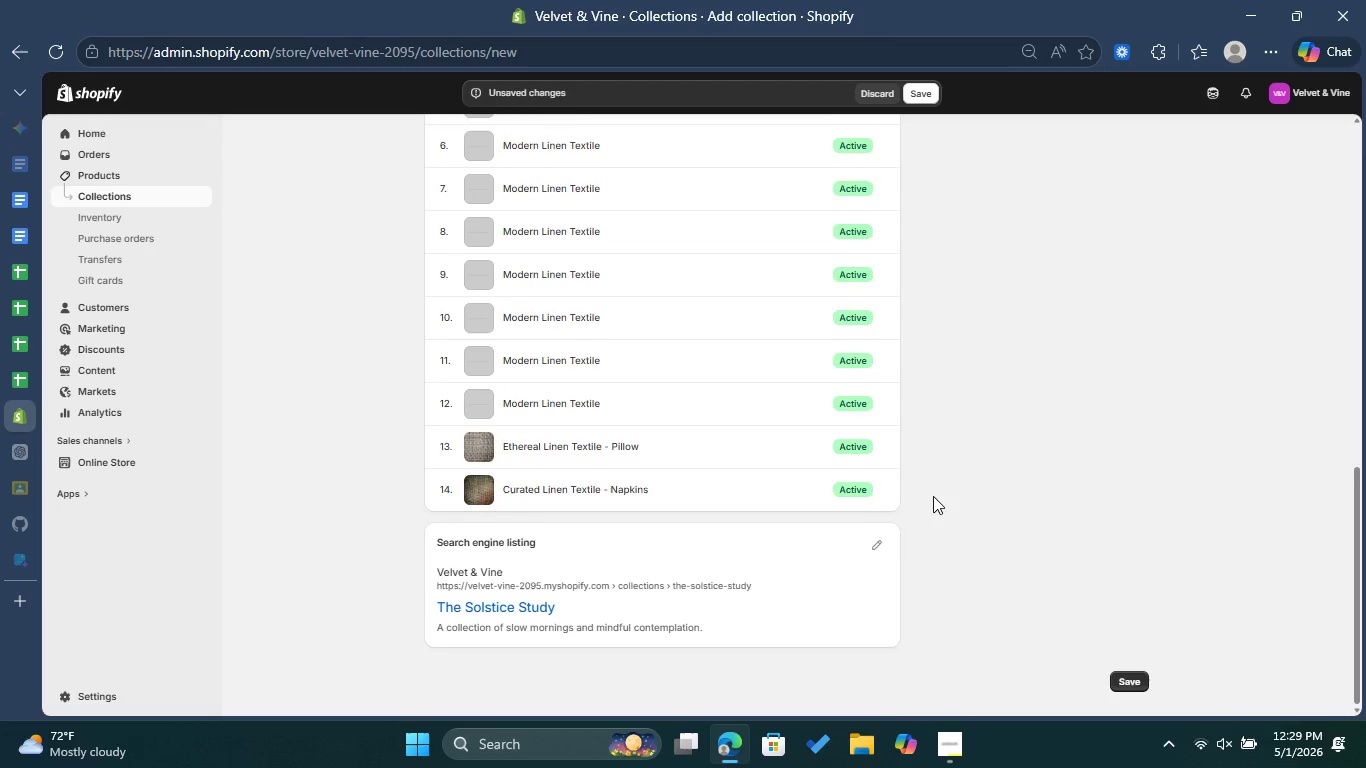 
scroll: coordinate [934, 399], scroll_direction: up, amount: 11.0
 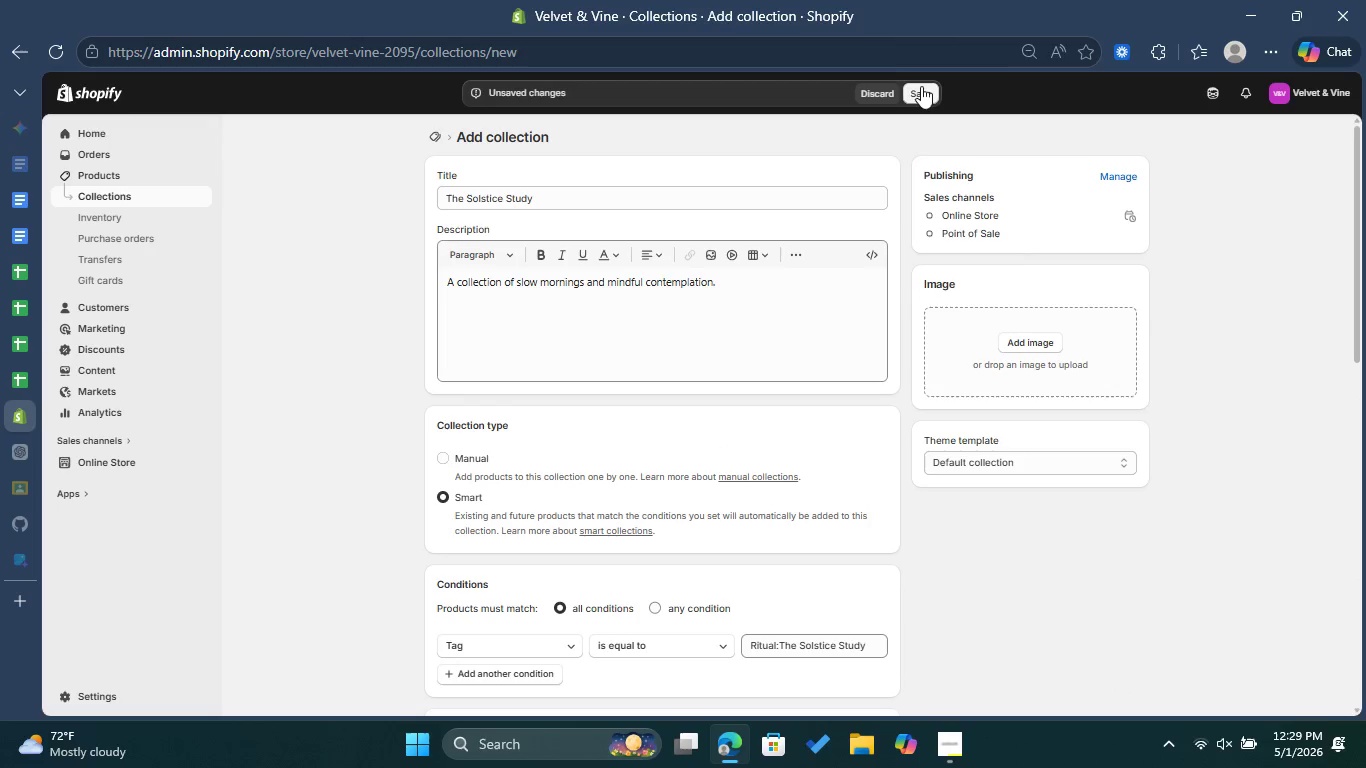 
left_click([921, 86])
 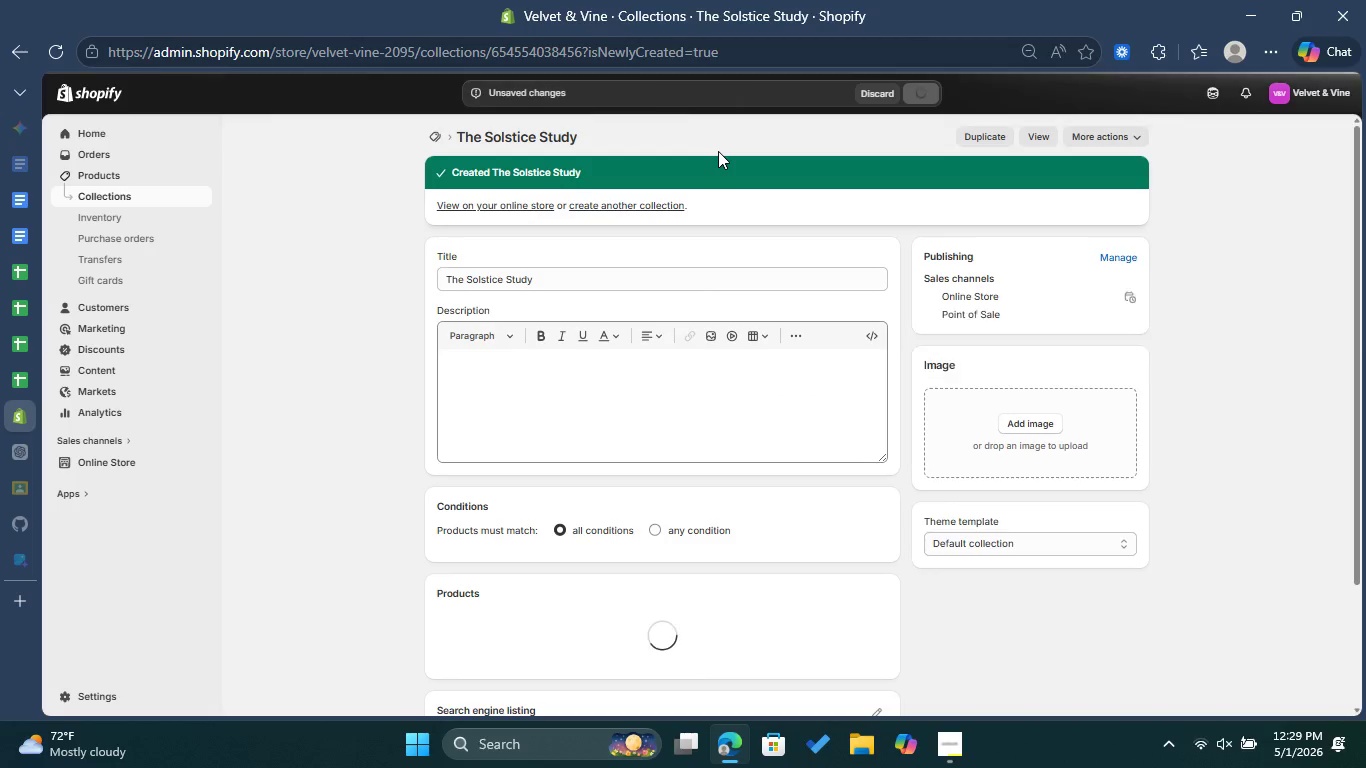 
wait(5.86)
 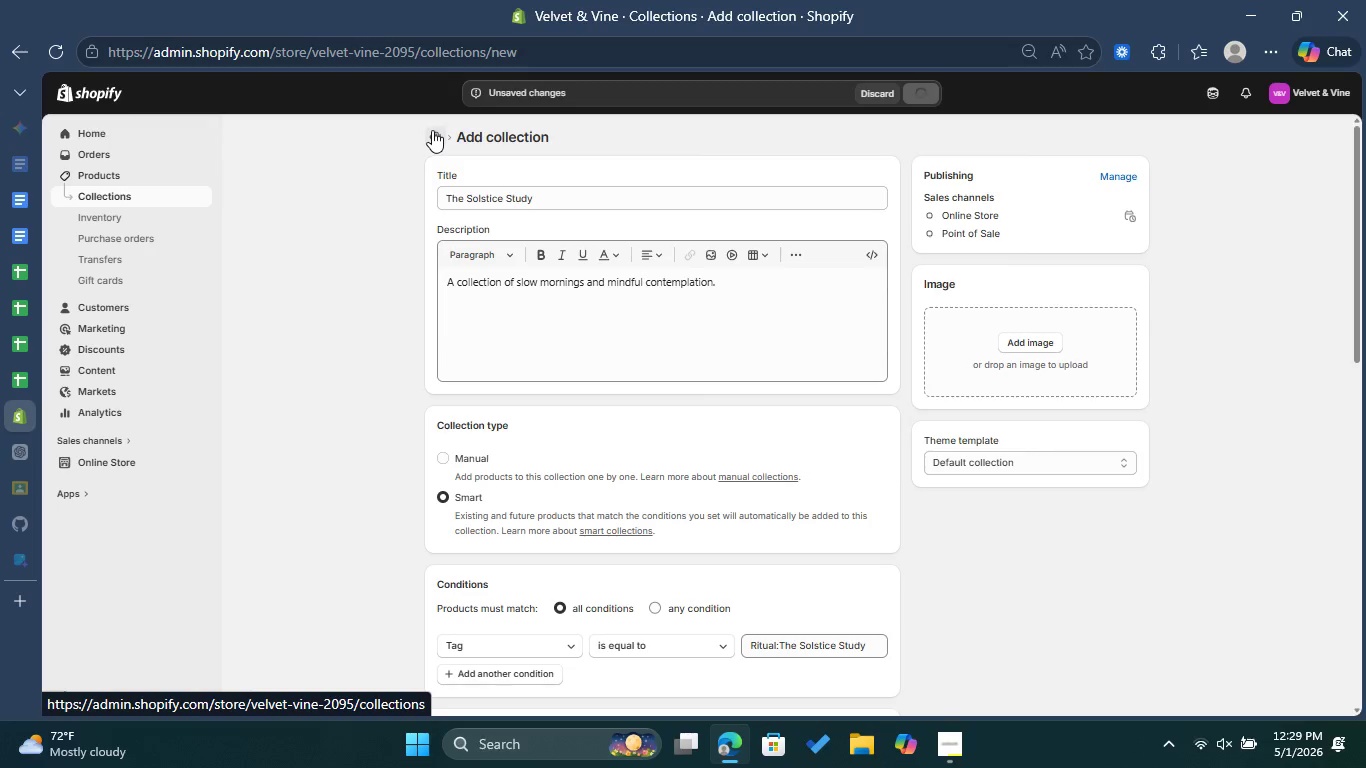 
left_click([631, 205])
 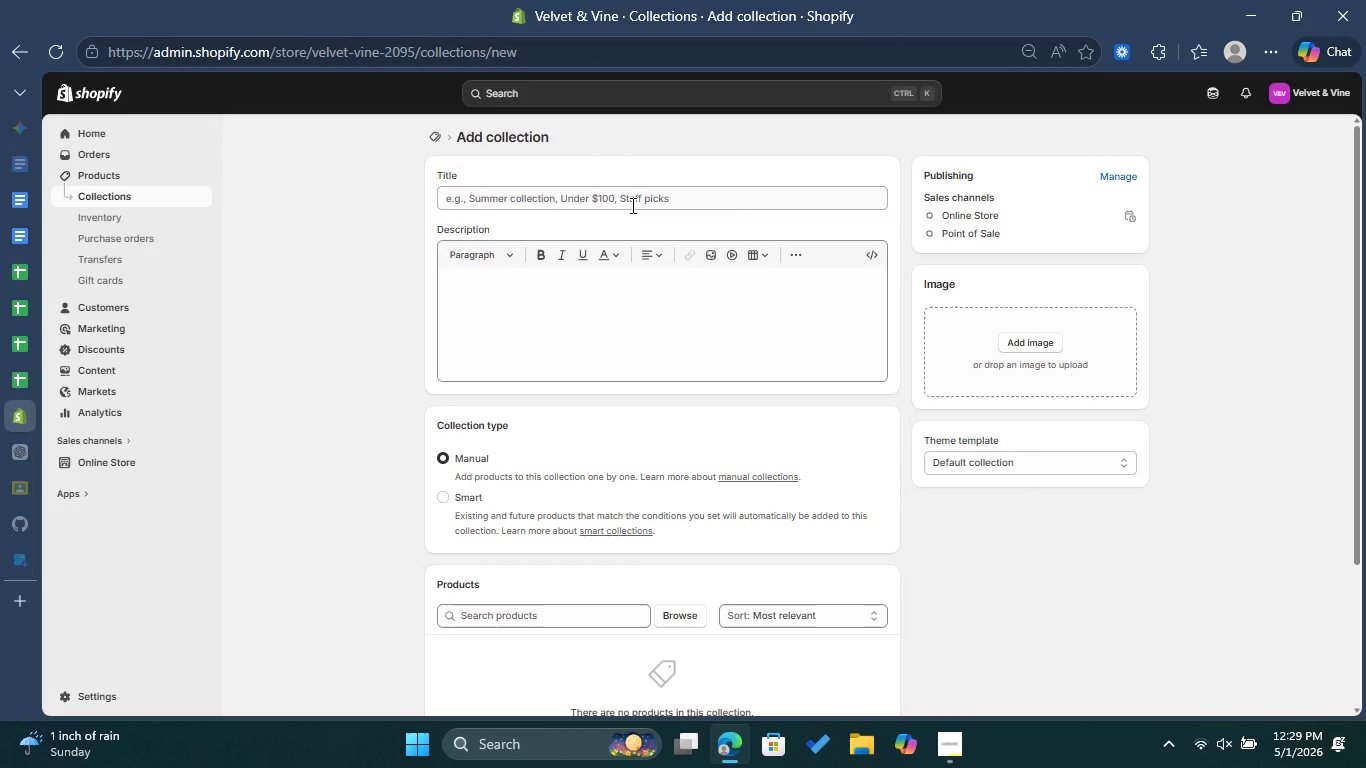 
wait(5.53)
 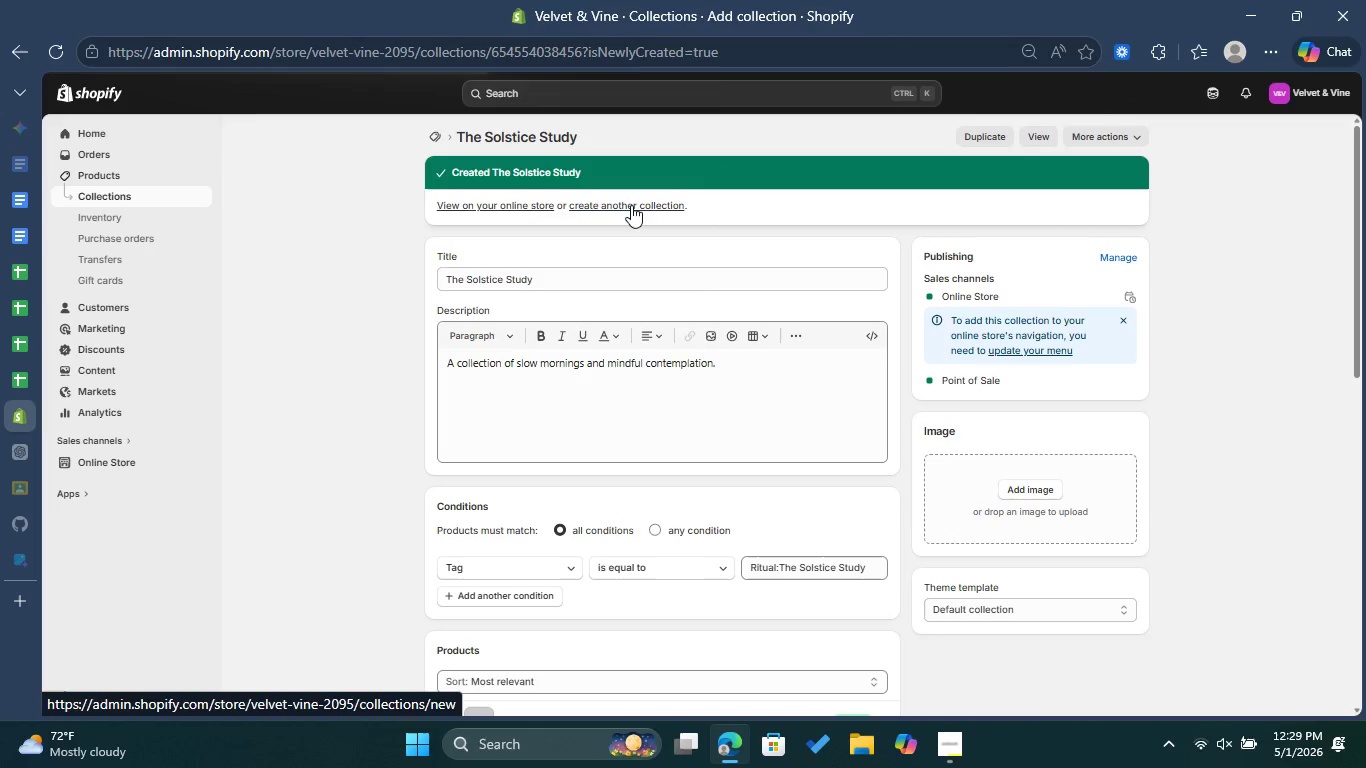 
left_click([601, 192])
 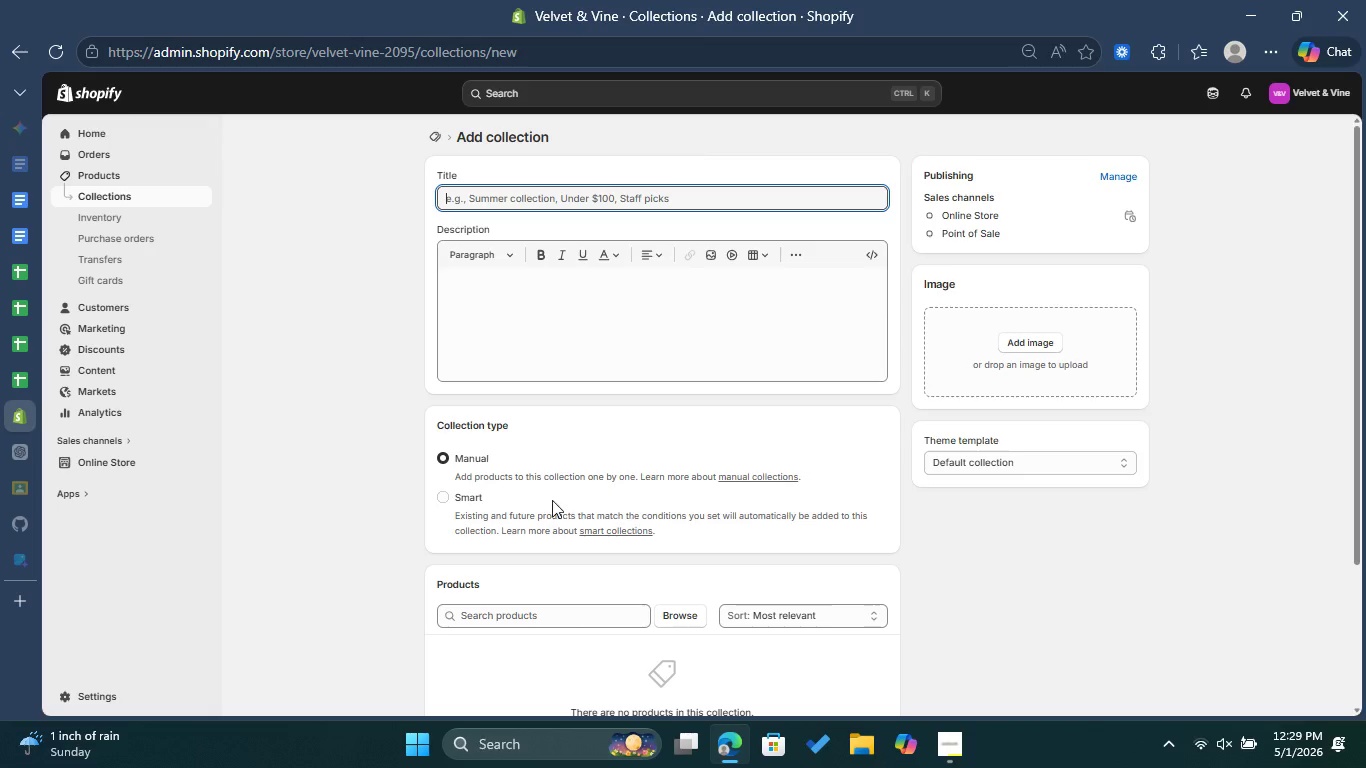 
left_click([477, 498])
 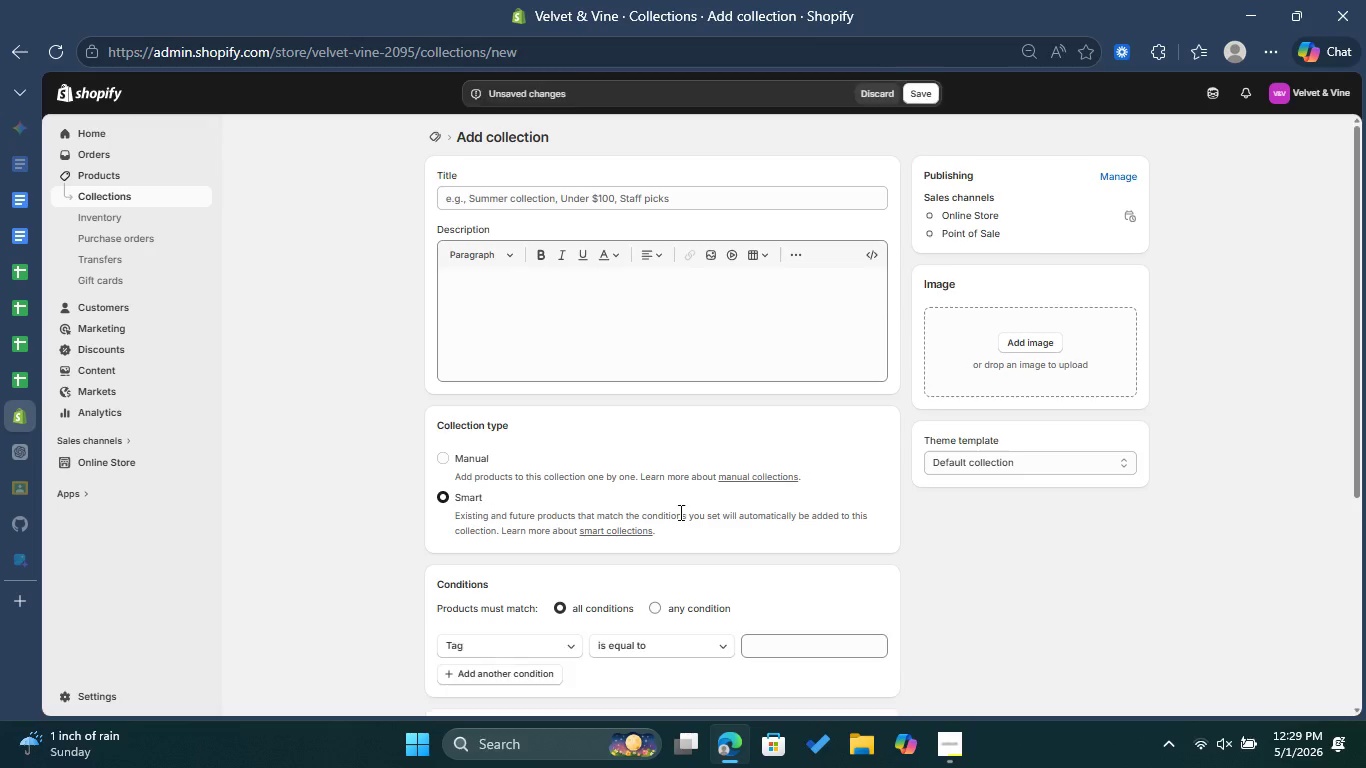 
scroll: coordinate [682, 512], scroll_direction: down, amount: 1.0
 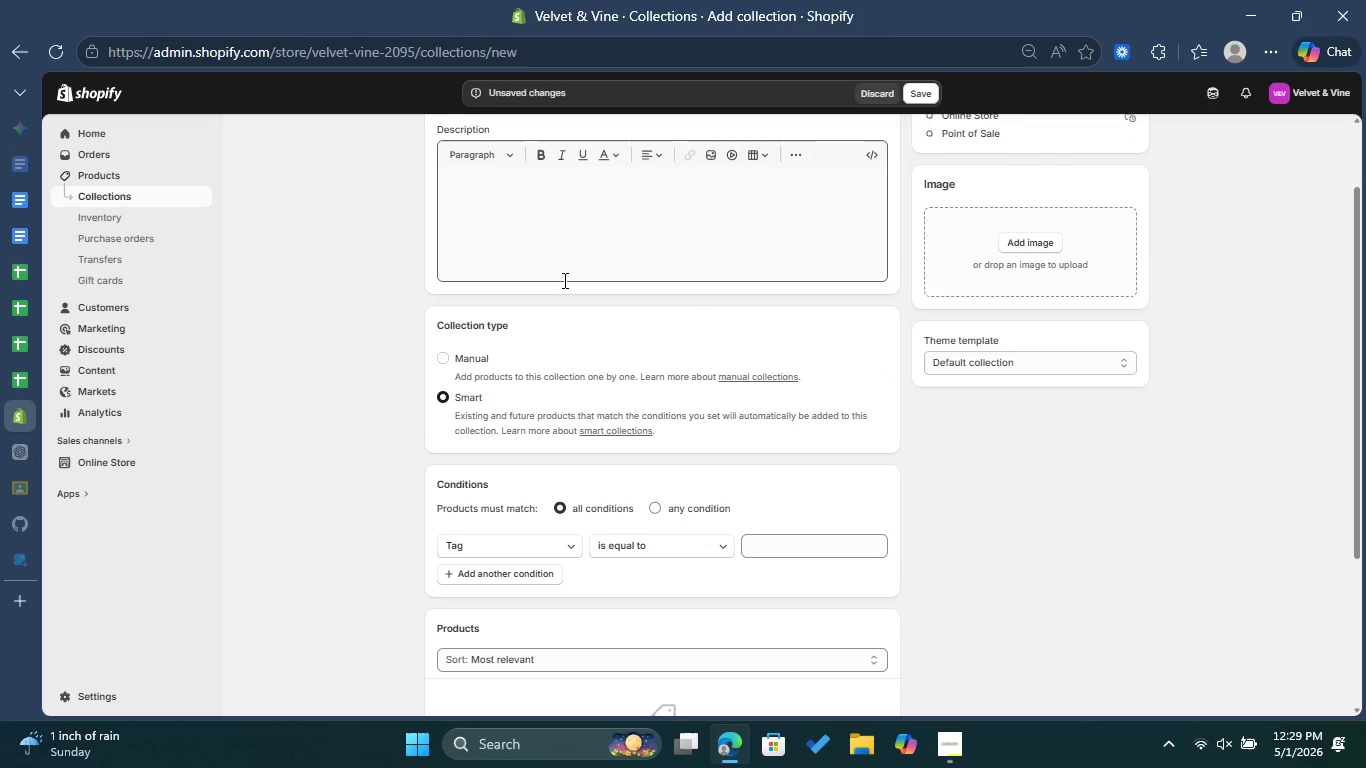 
scroll: coordinate [568, 267], scroll_direction: up, amount: 3.0
 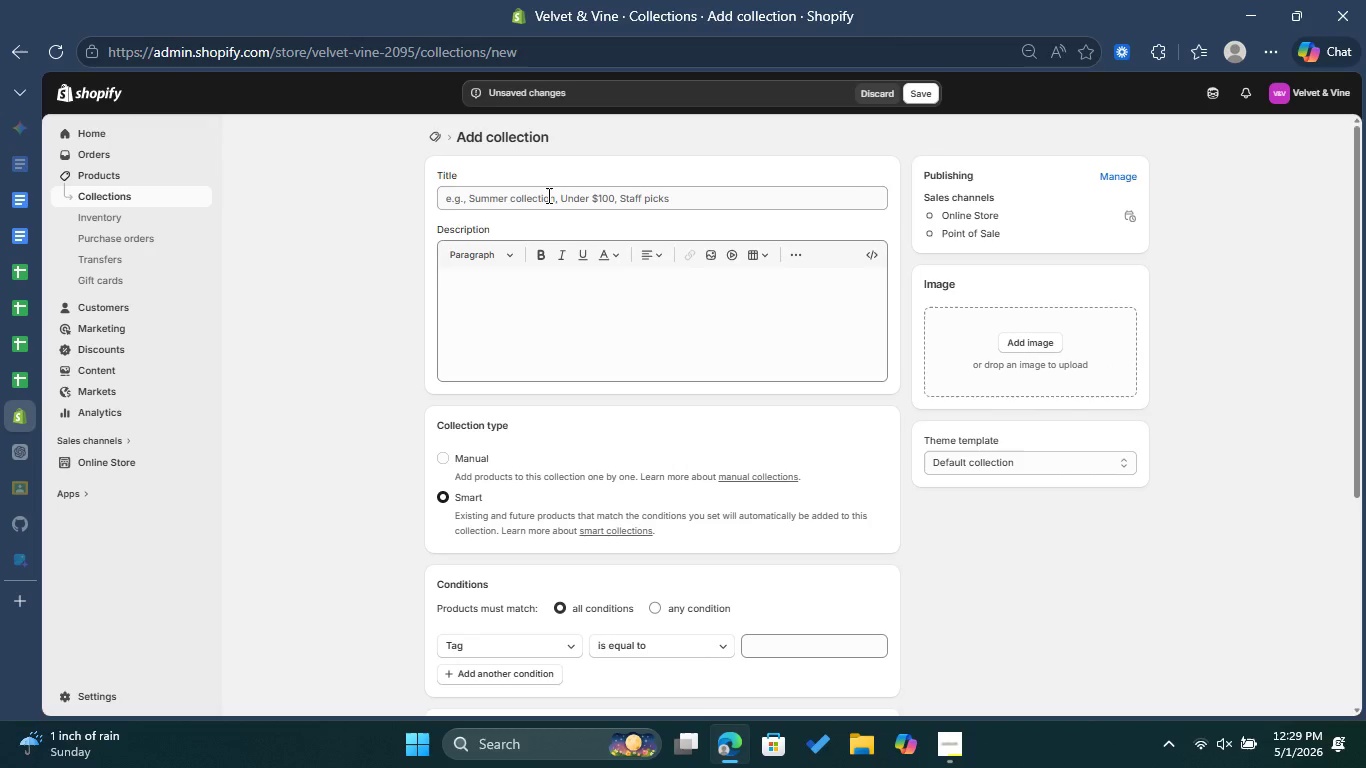 
left_click([547, 195])
 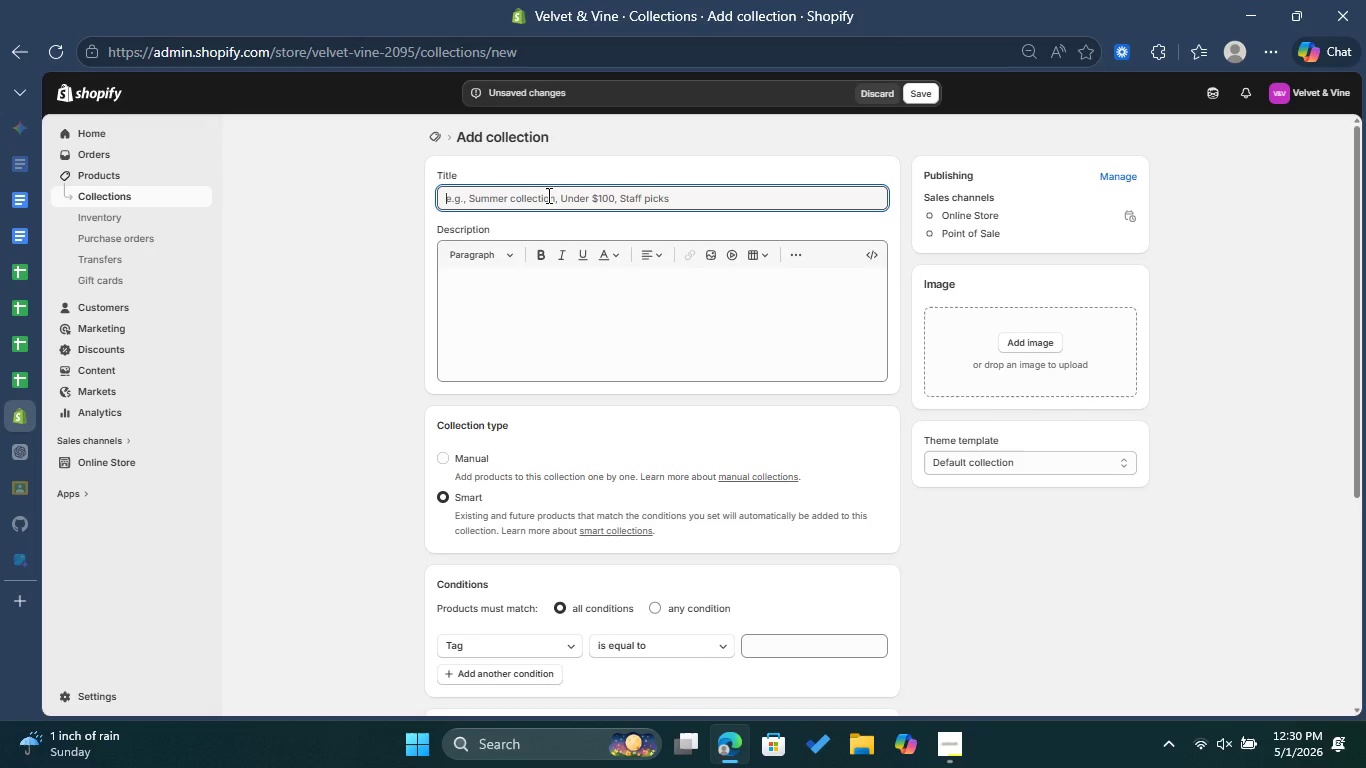 
type(Midnight Apothecary)
 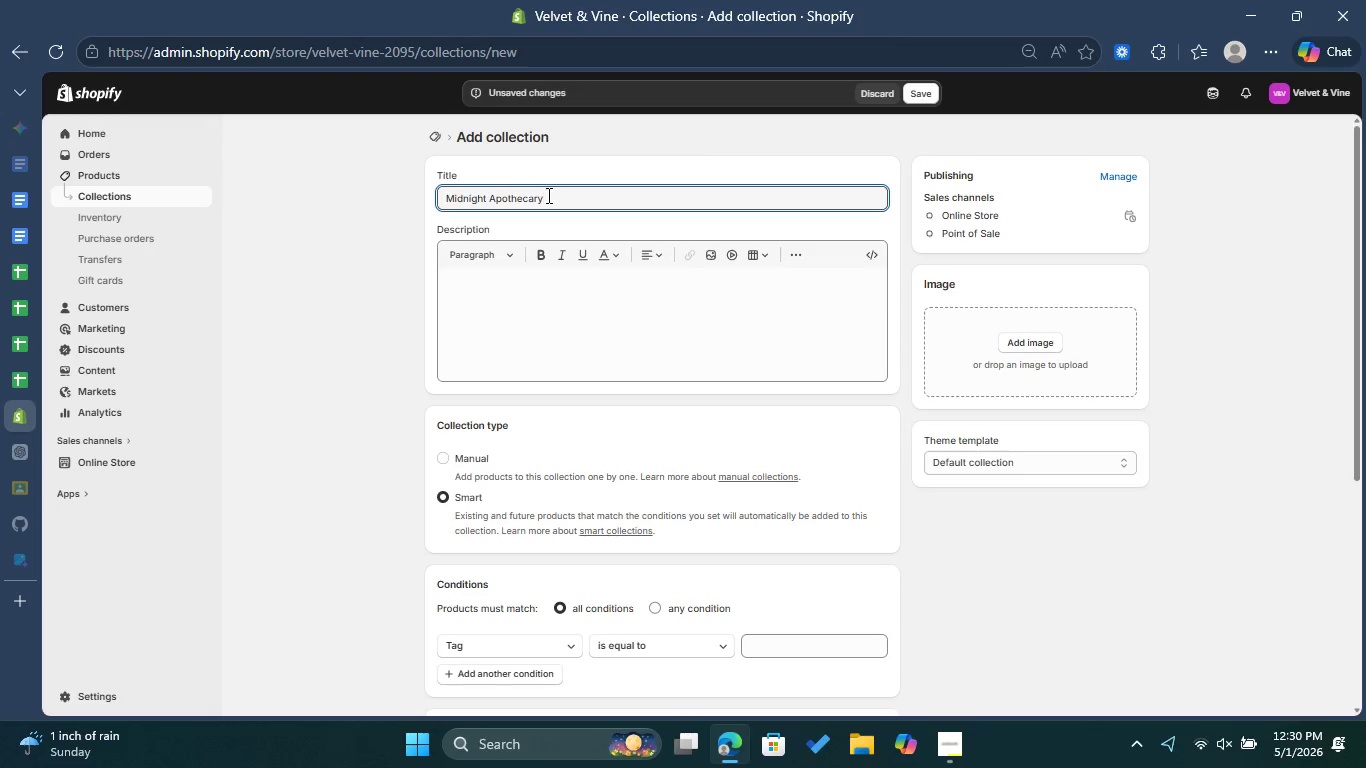 
left_click([341, 260])
 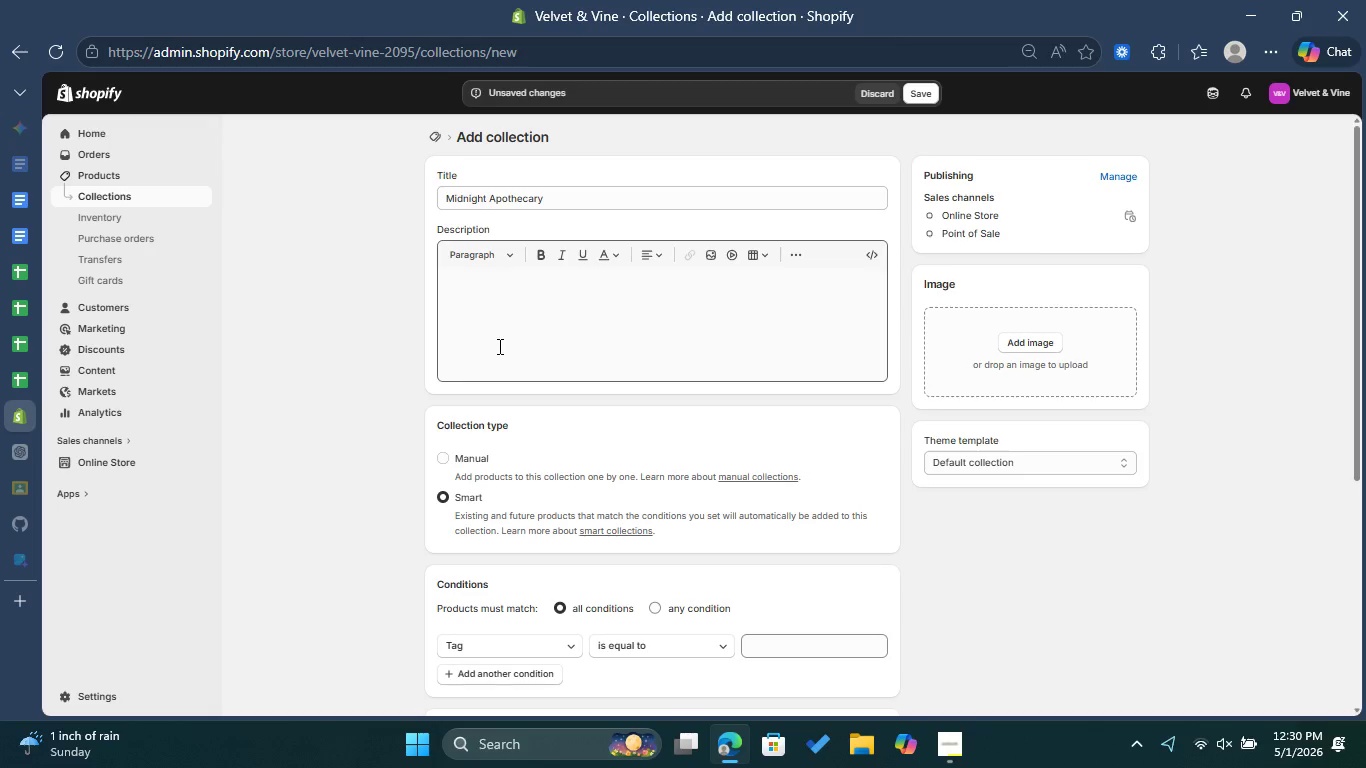 
scroll: coordinate [498, 346], scroll_direction: down, amount: 1.0
 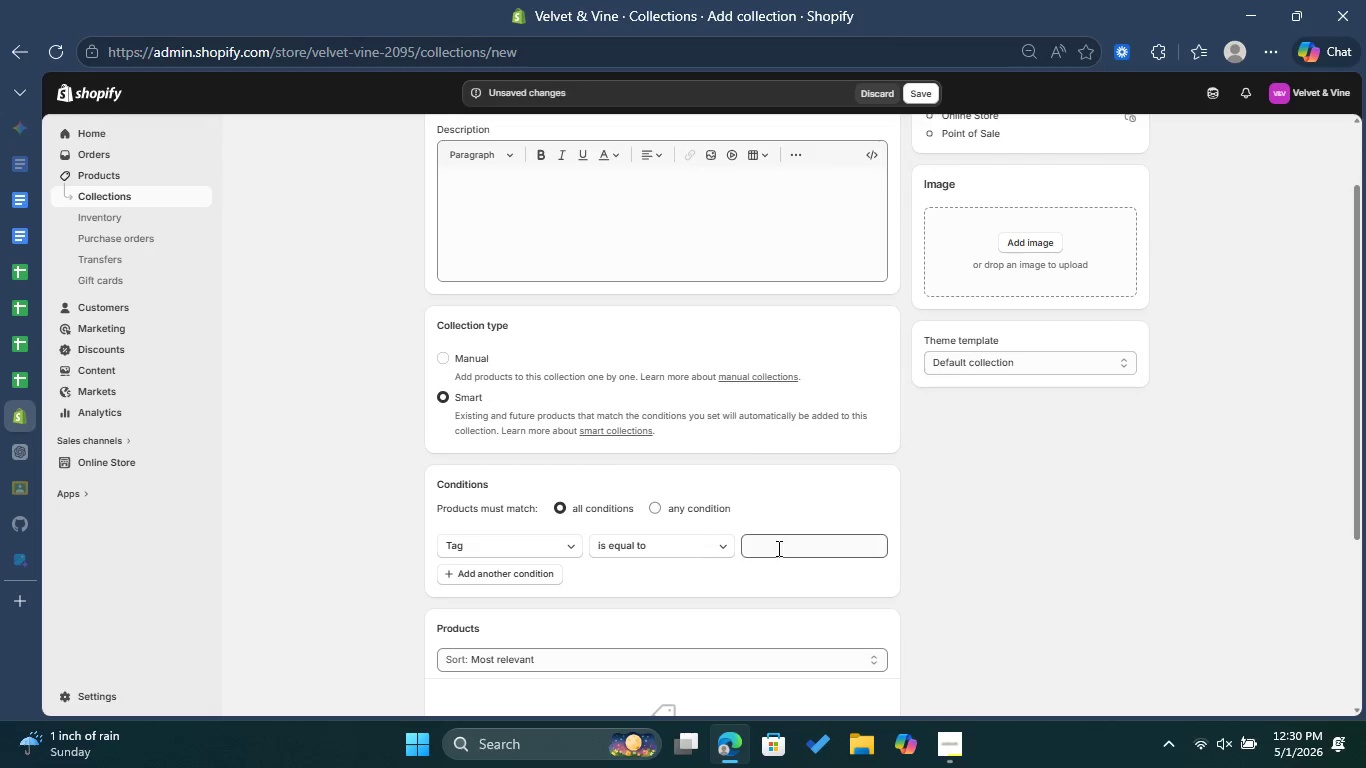 
left_click([781, 550])
 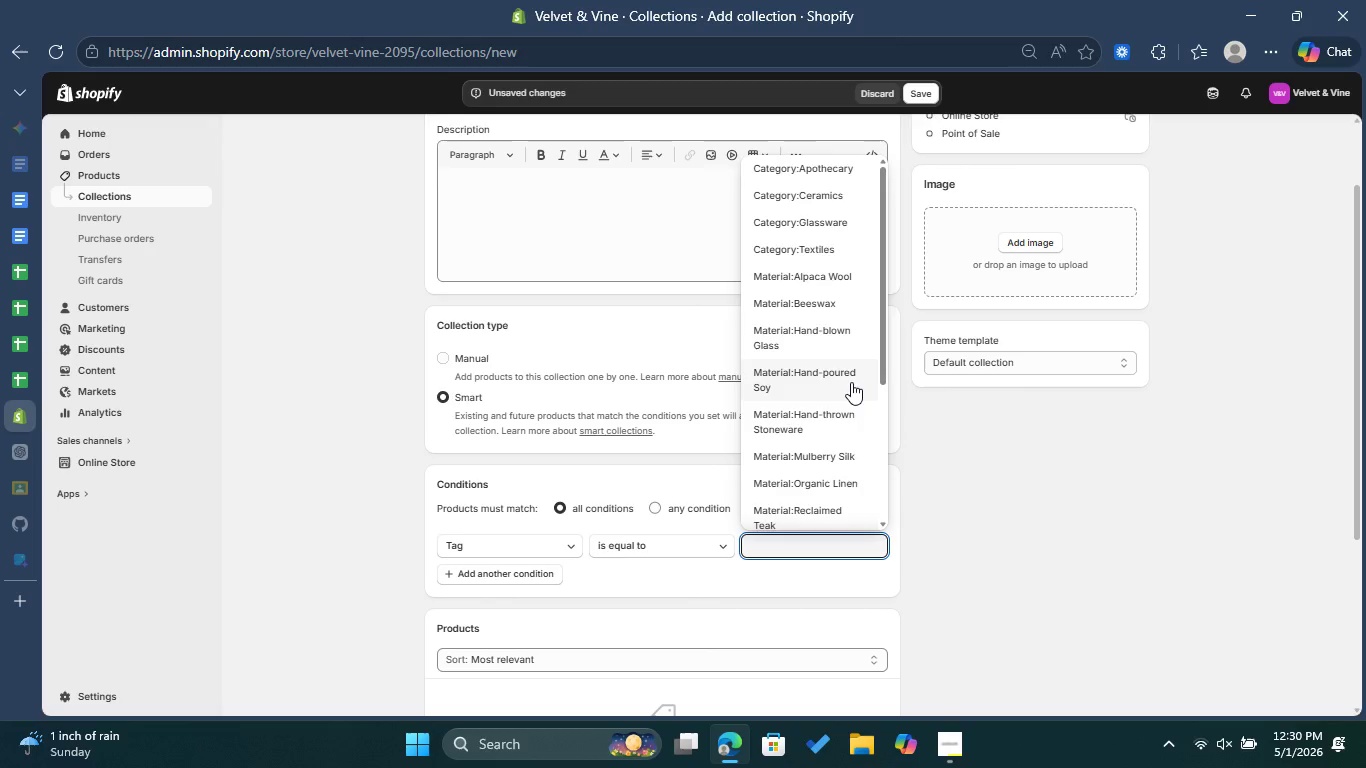 
scroll: coordinate [847, 437], scroll_direction: down, amount: 4.0
 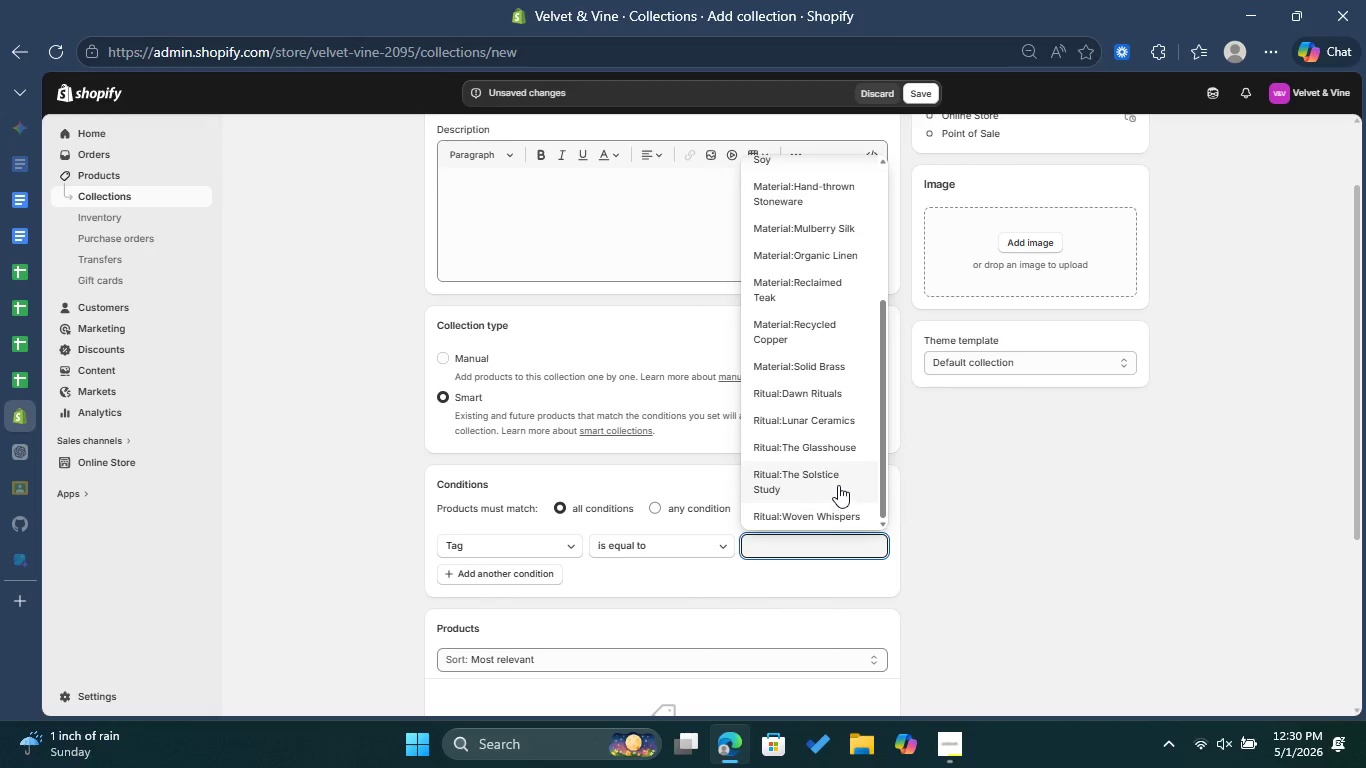 
scroll: coordinate [838, 451], scroll_direction: up, amount: 1.0
 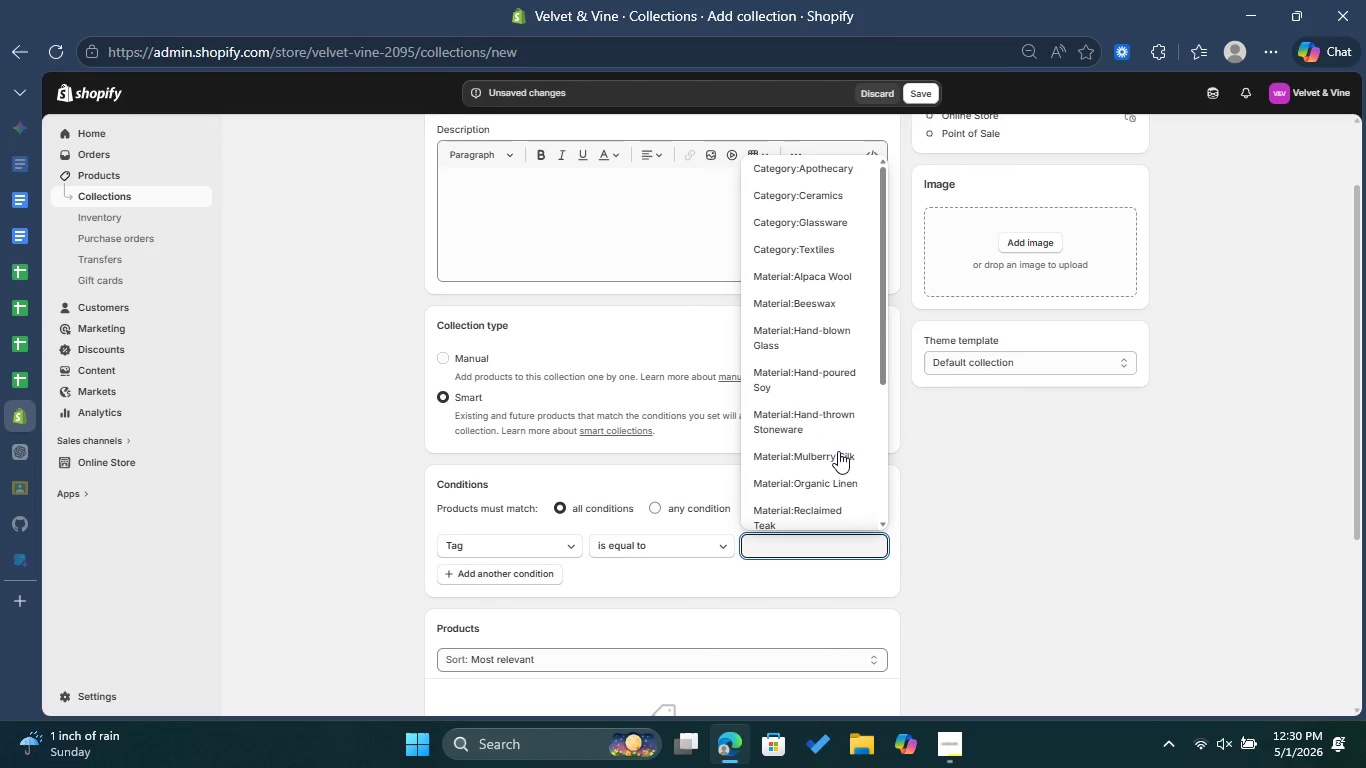 
scroll: coordinate [838, 451], scroll_direction: down, amount: 9.0
 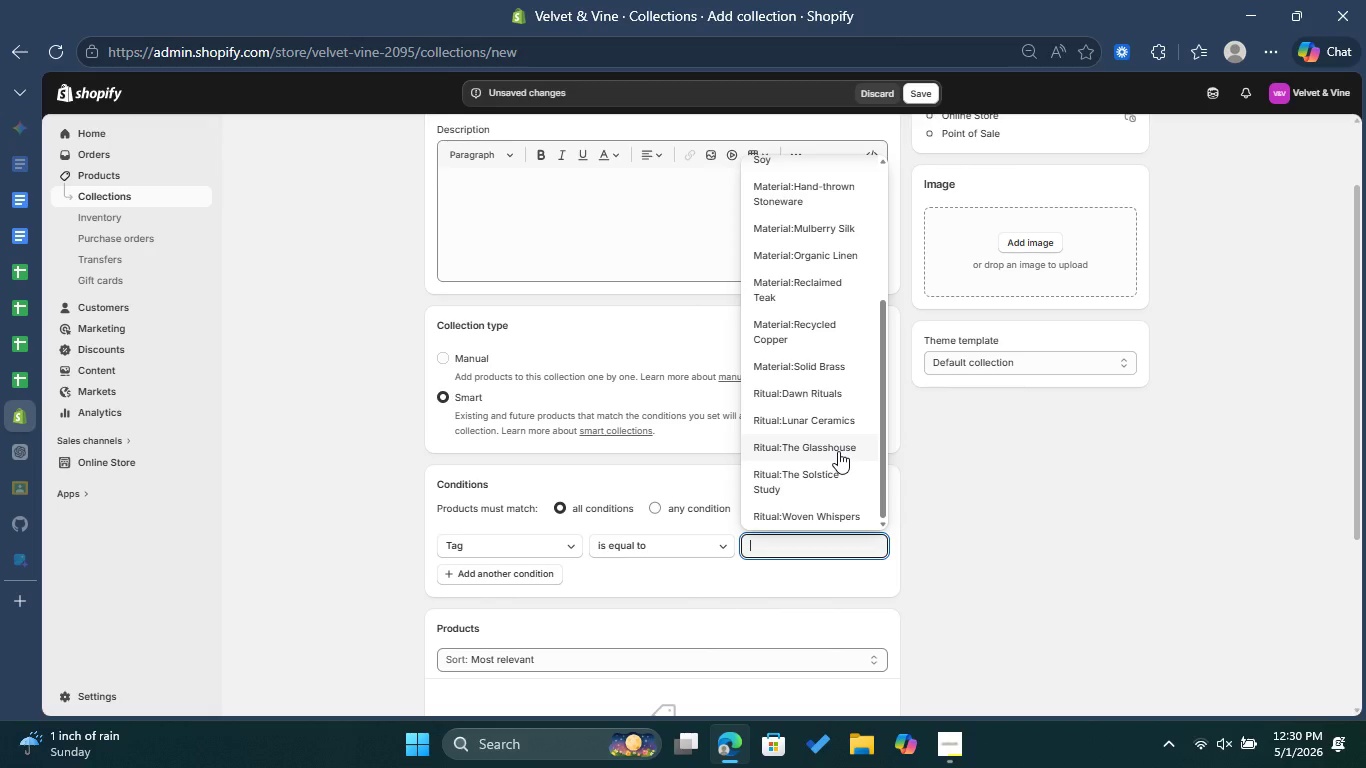 
type(Ritual: Mid)
 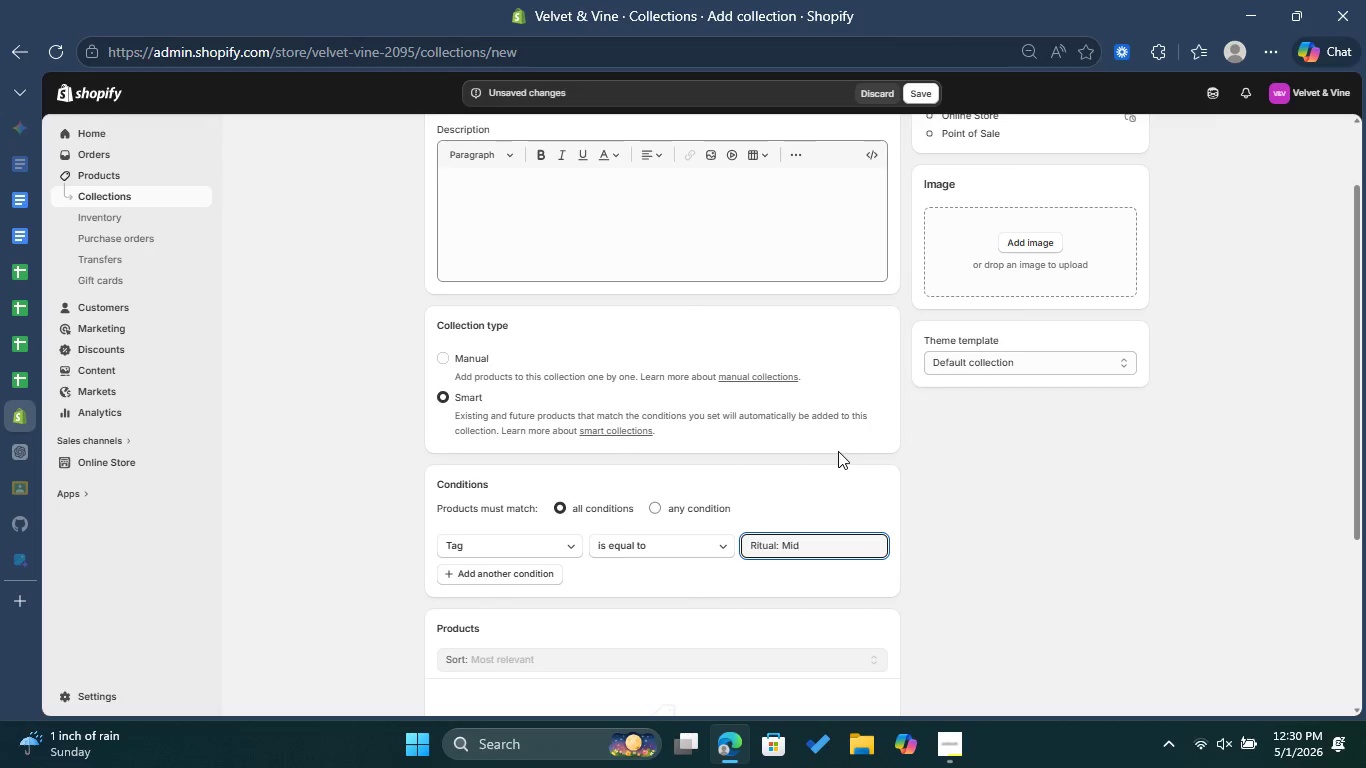 
left_click([27, 313])
 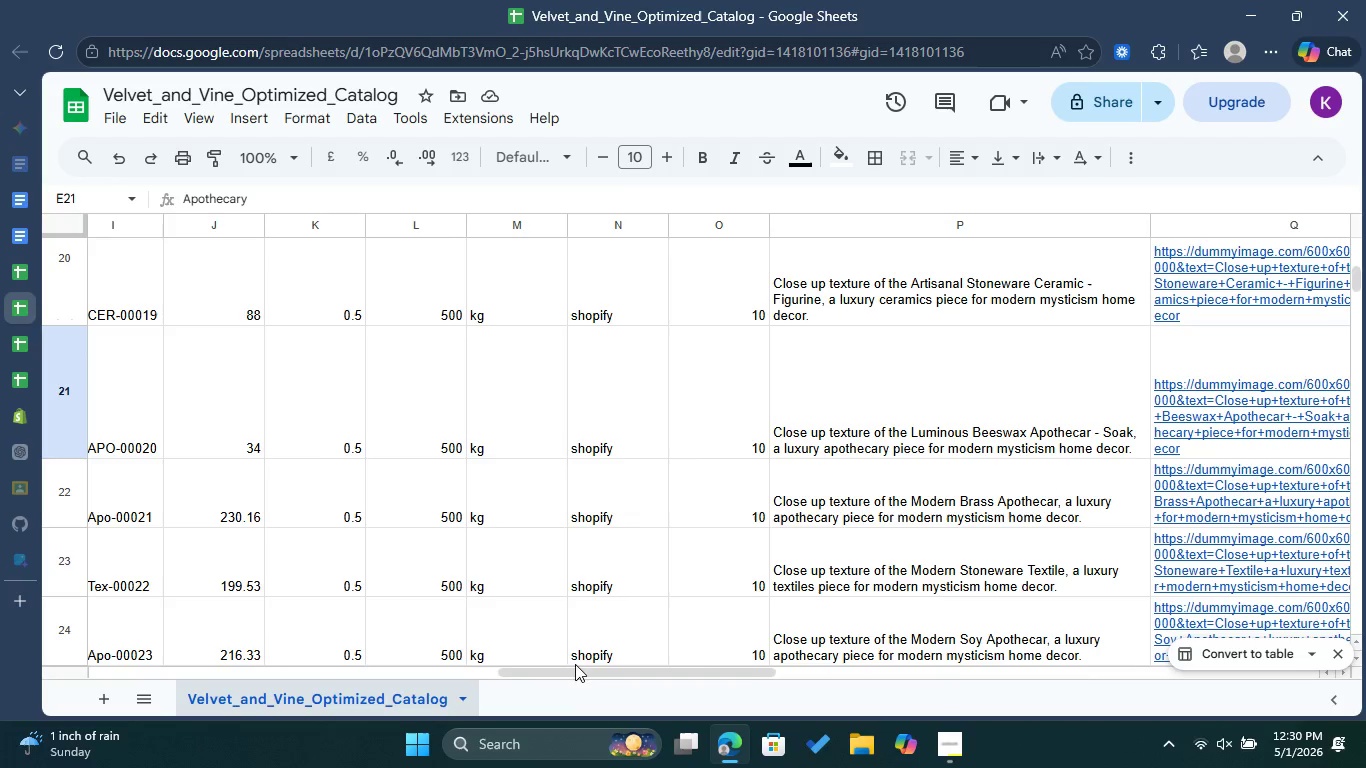 
left_click_drag(start_coordinate=[576, 671], to_coordinate=[331, 671])
 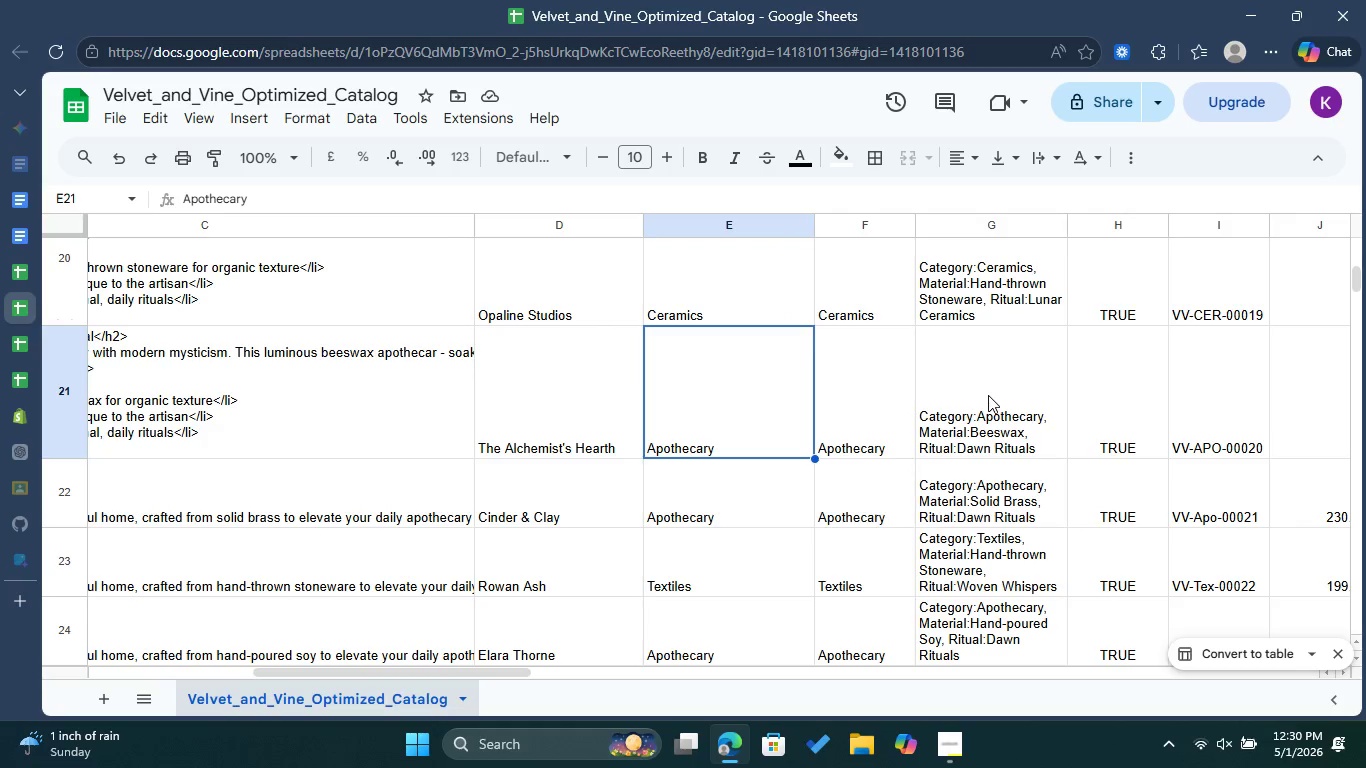 
left_click([988, 395])
 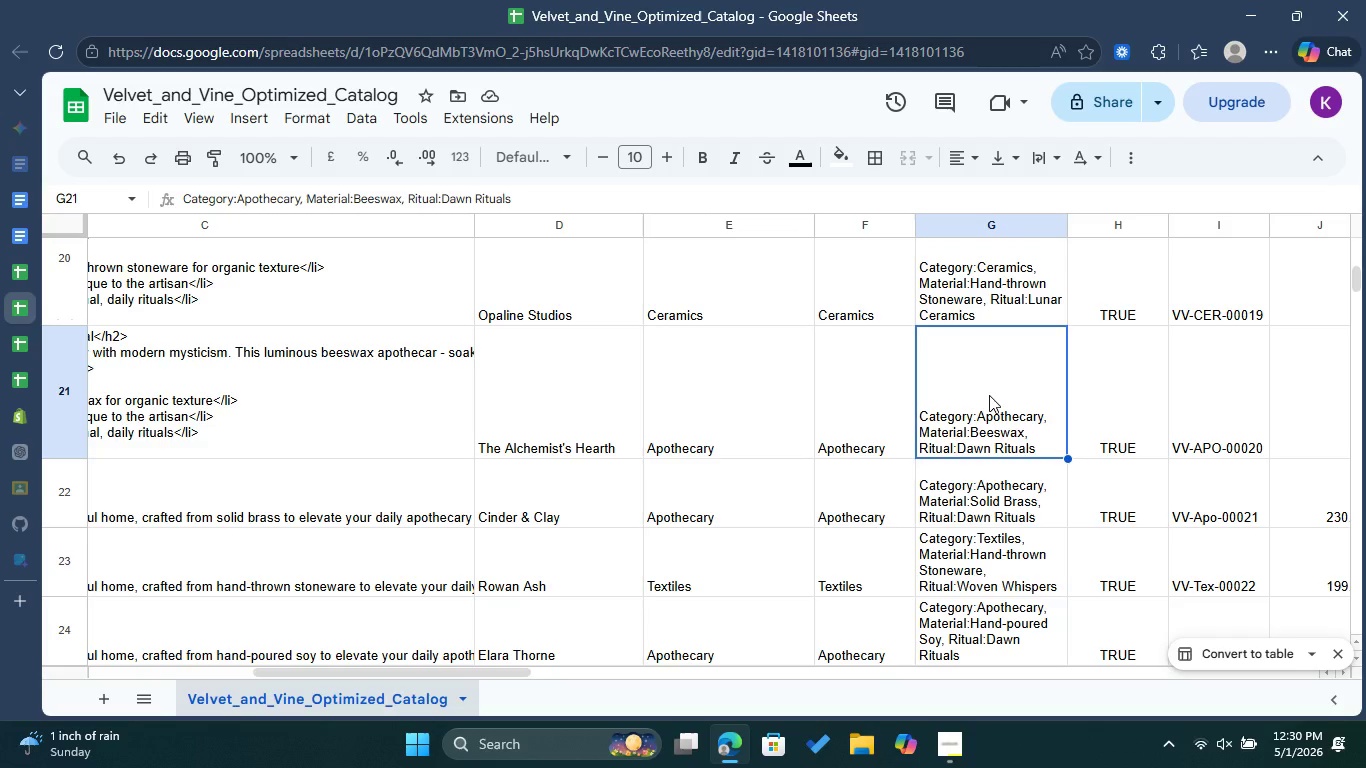 
scroll: coordinate [989, 395], scroll_direction: up, amount: 20.0
 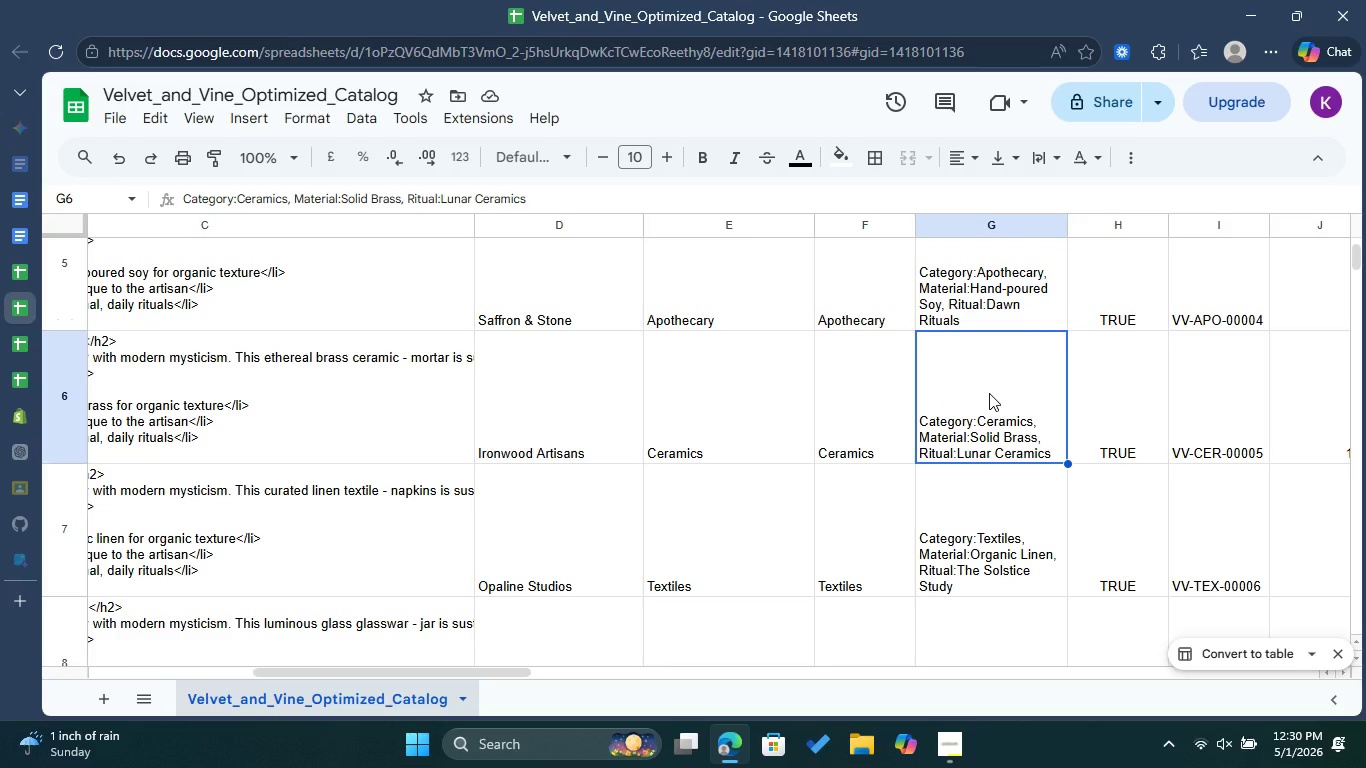 
key(Control+F)
 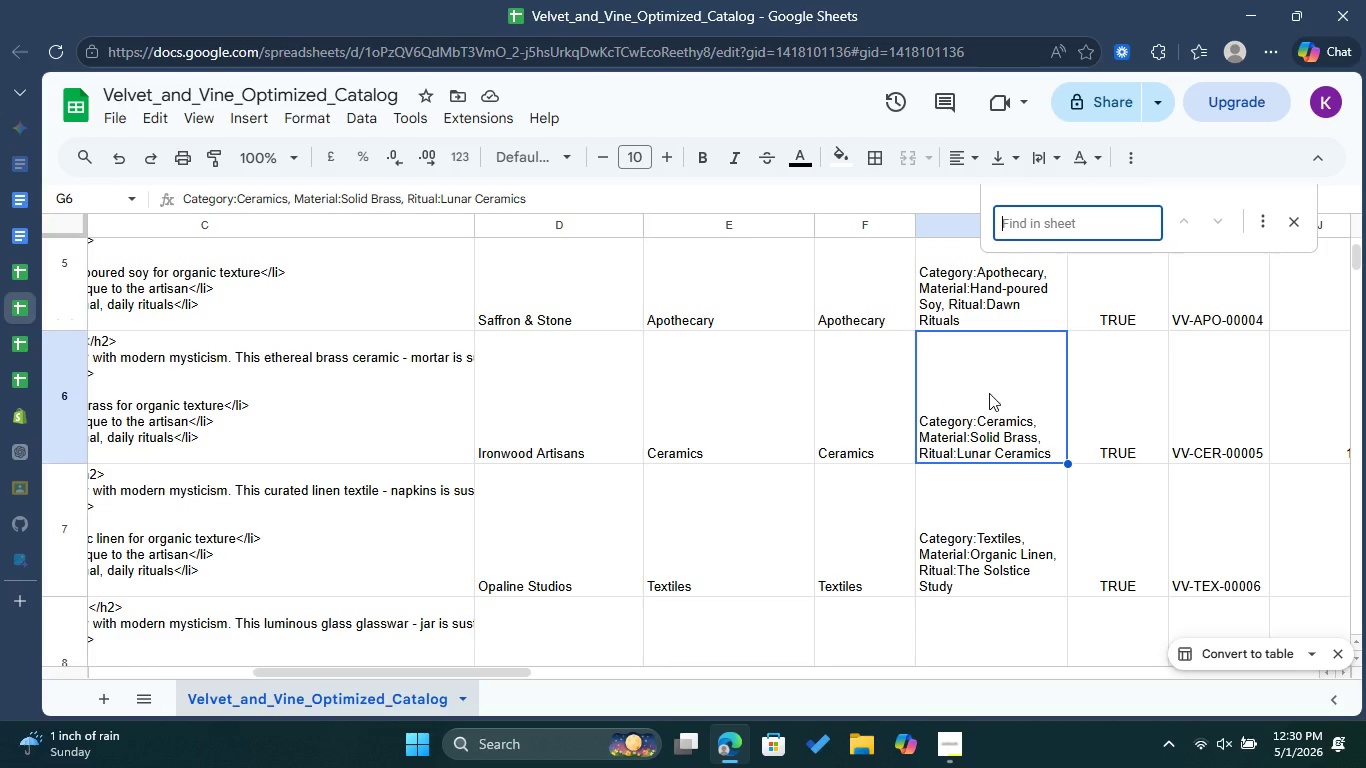 
type(Ritual: Midn)
key(Backspace)
key(Backspace)
key(Backspace)
key(Backspace)
 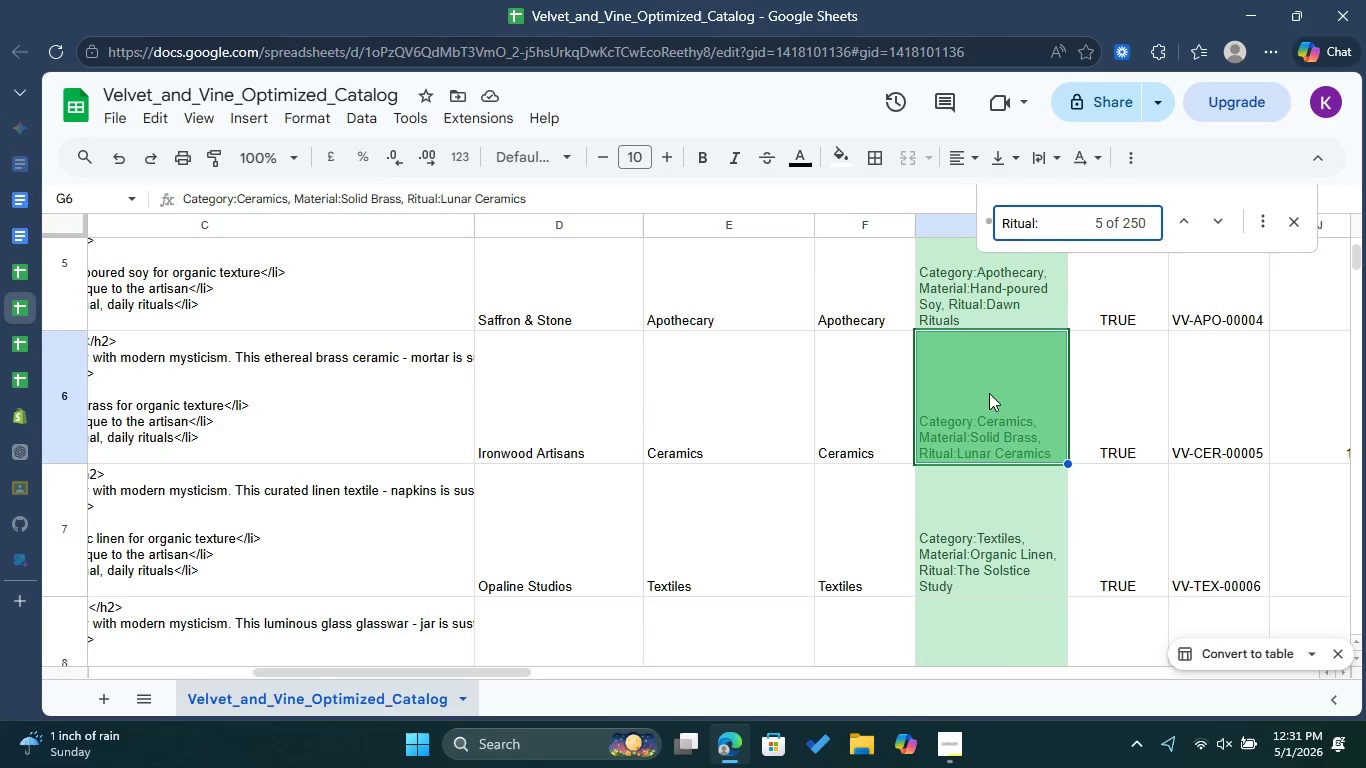 
 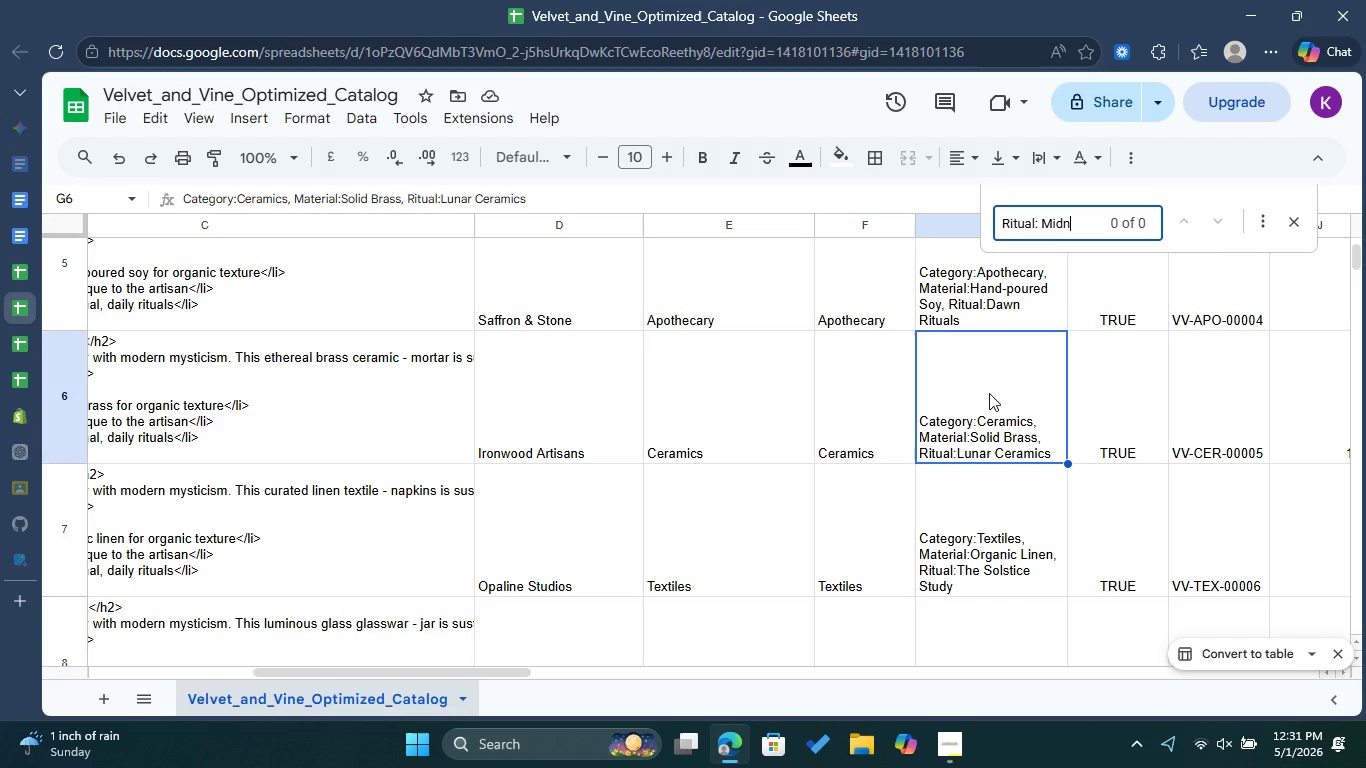 
hold_key(key=Backspace, duration=4.61)
 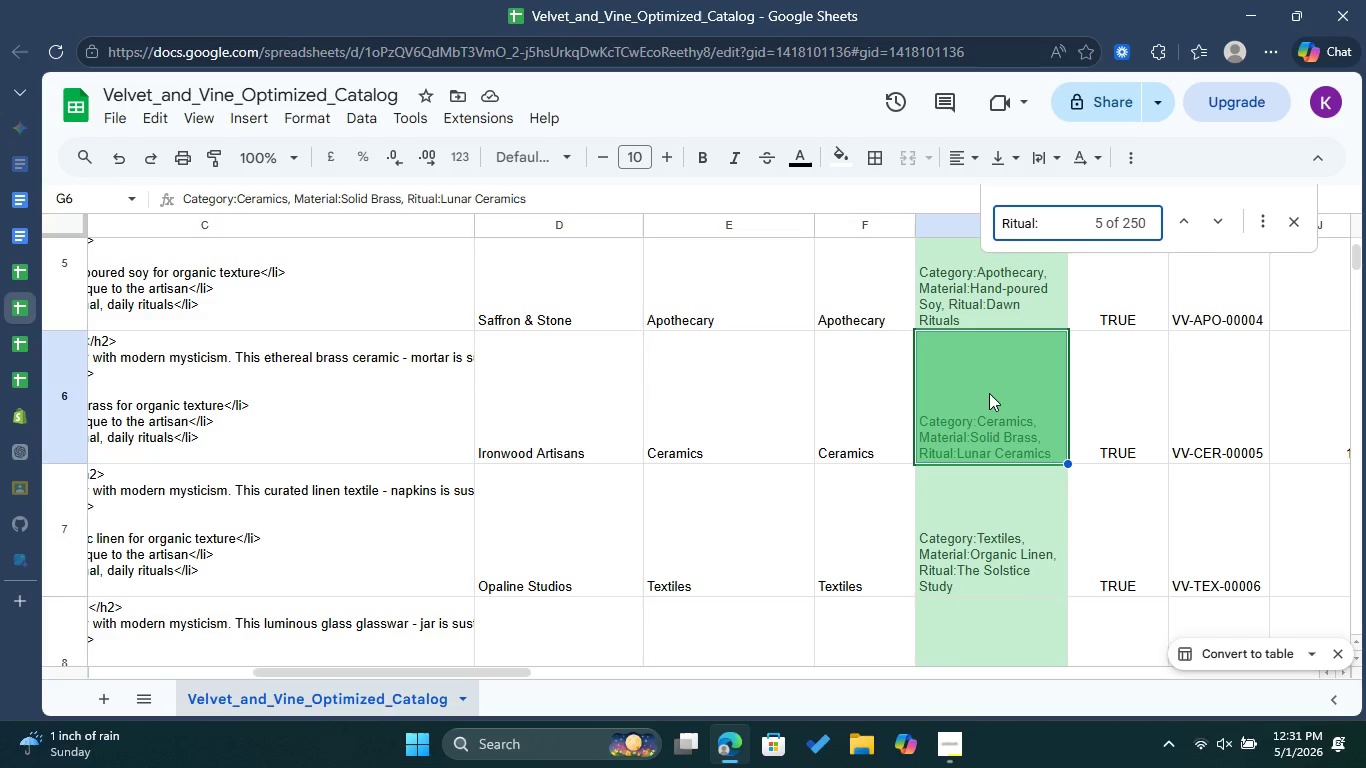 
type(NM)
key(Backspace)
type( m)
key(Backspace)
key(Backspace)
key(Backspace)
key(Backspace)
key(Backspace)
key(Backspace)
key(Backspace)
 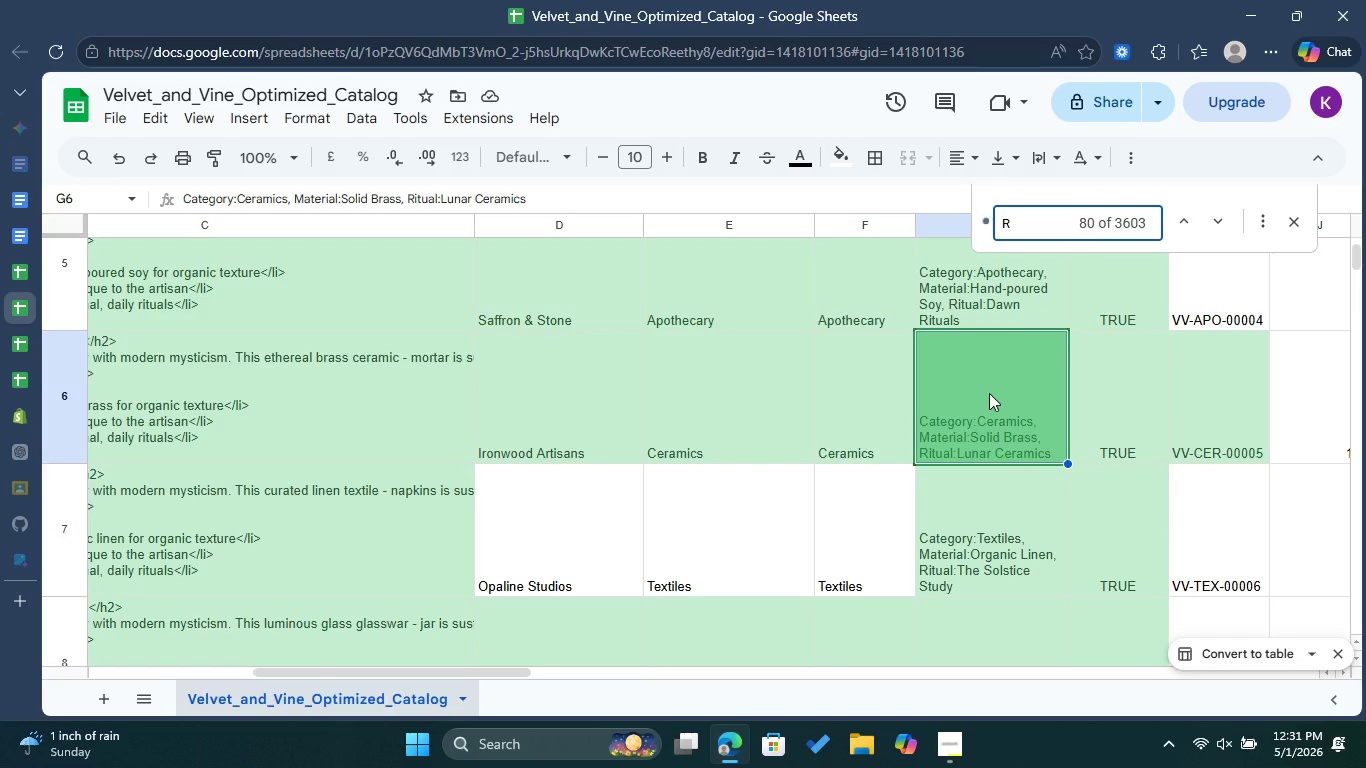 
left_click([1316, 211])
 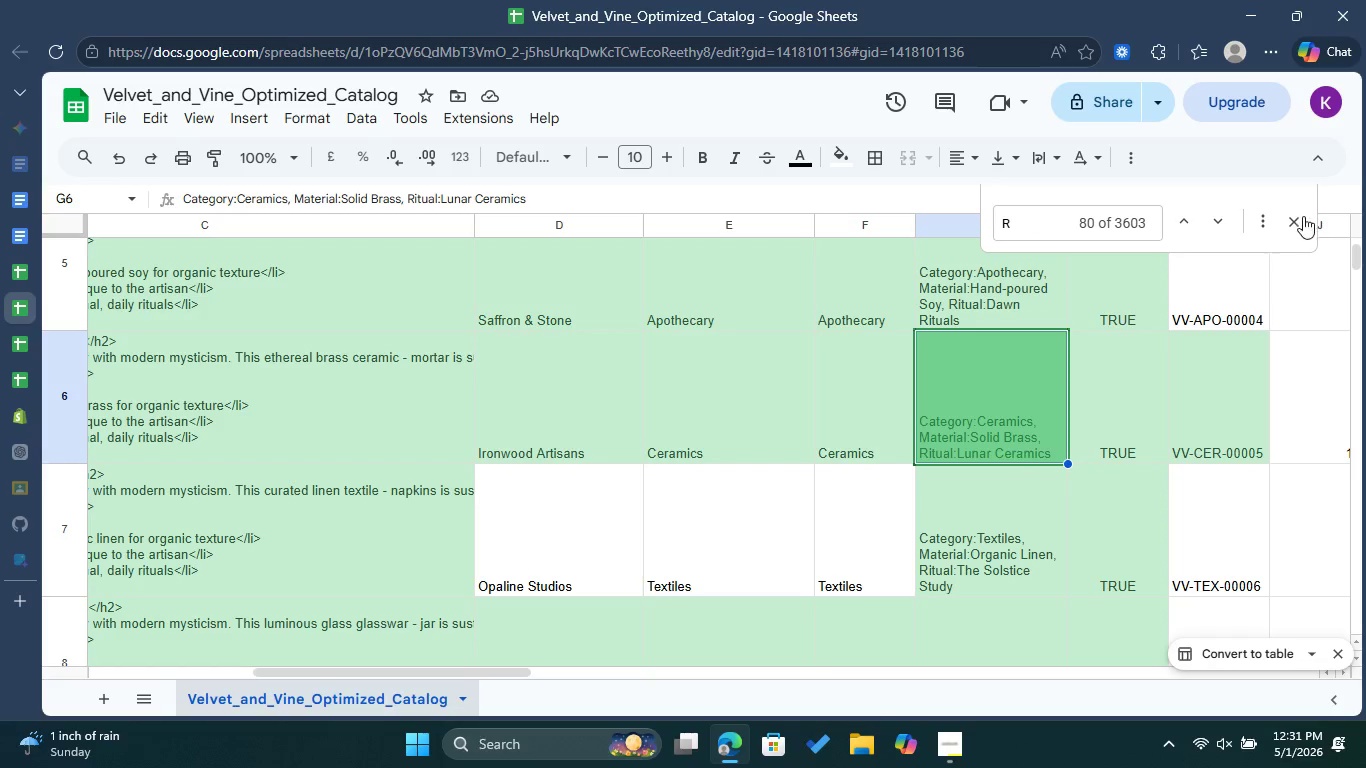 
left_click([1301, 220])
 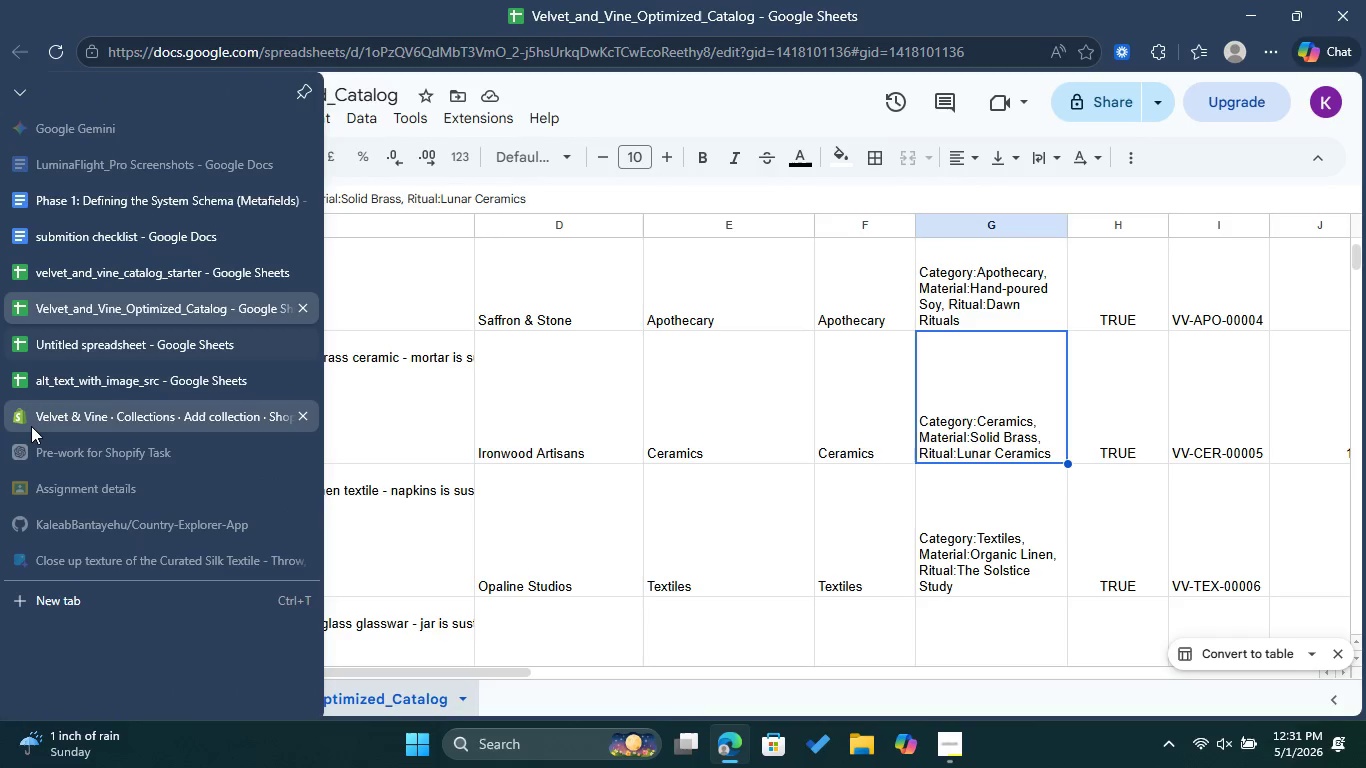 
left_click([31, 427])
 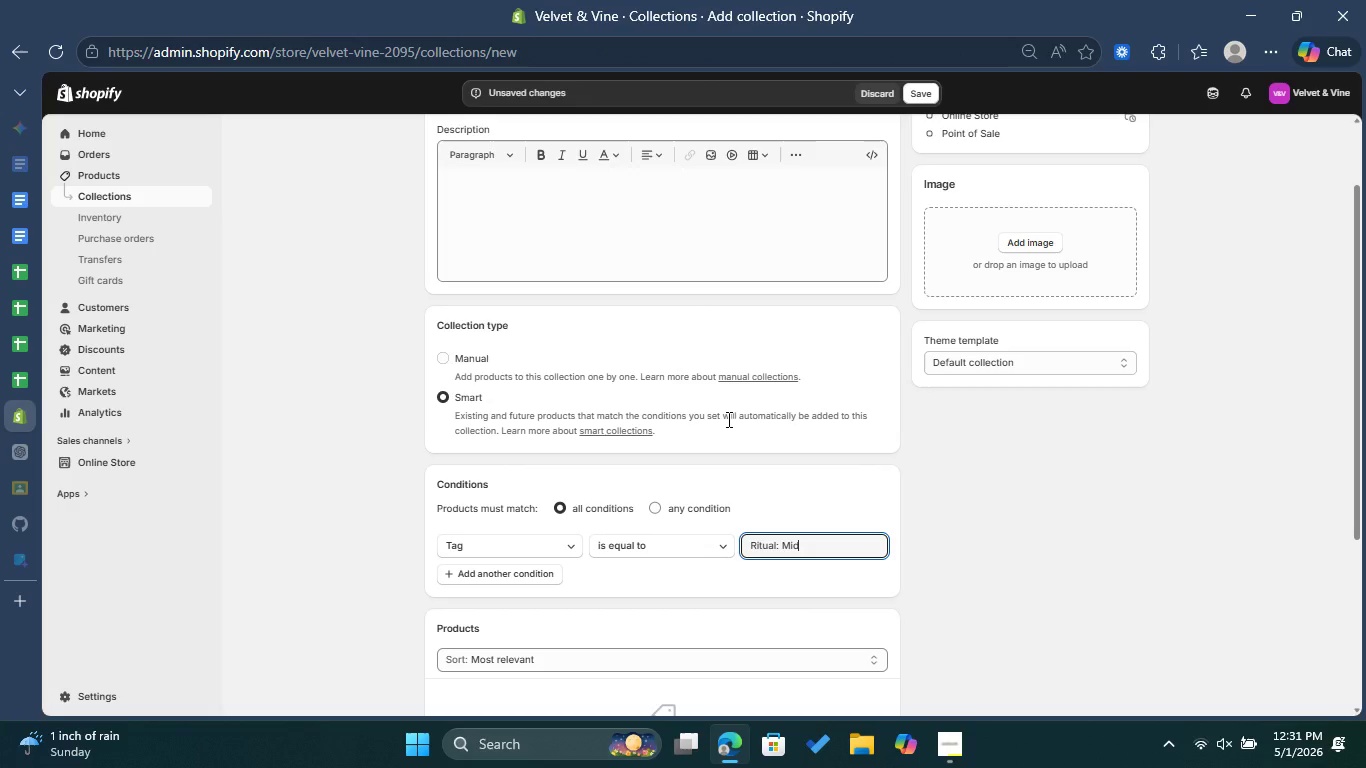 
key(Backspace)
 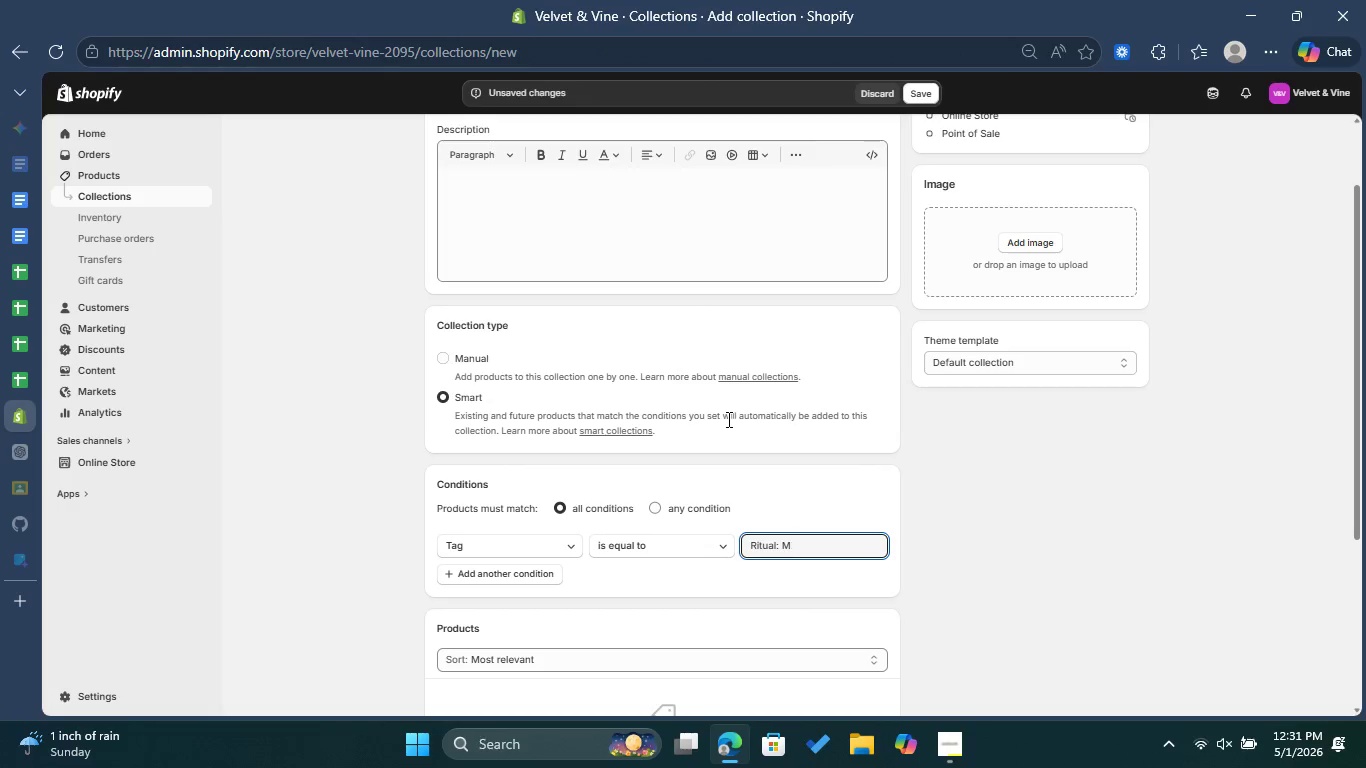 
key(Backspace)
 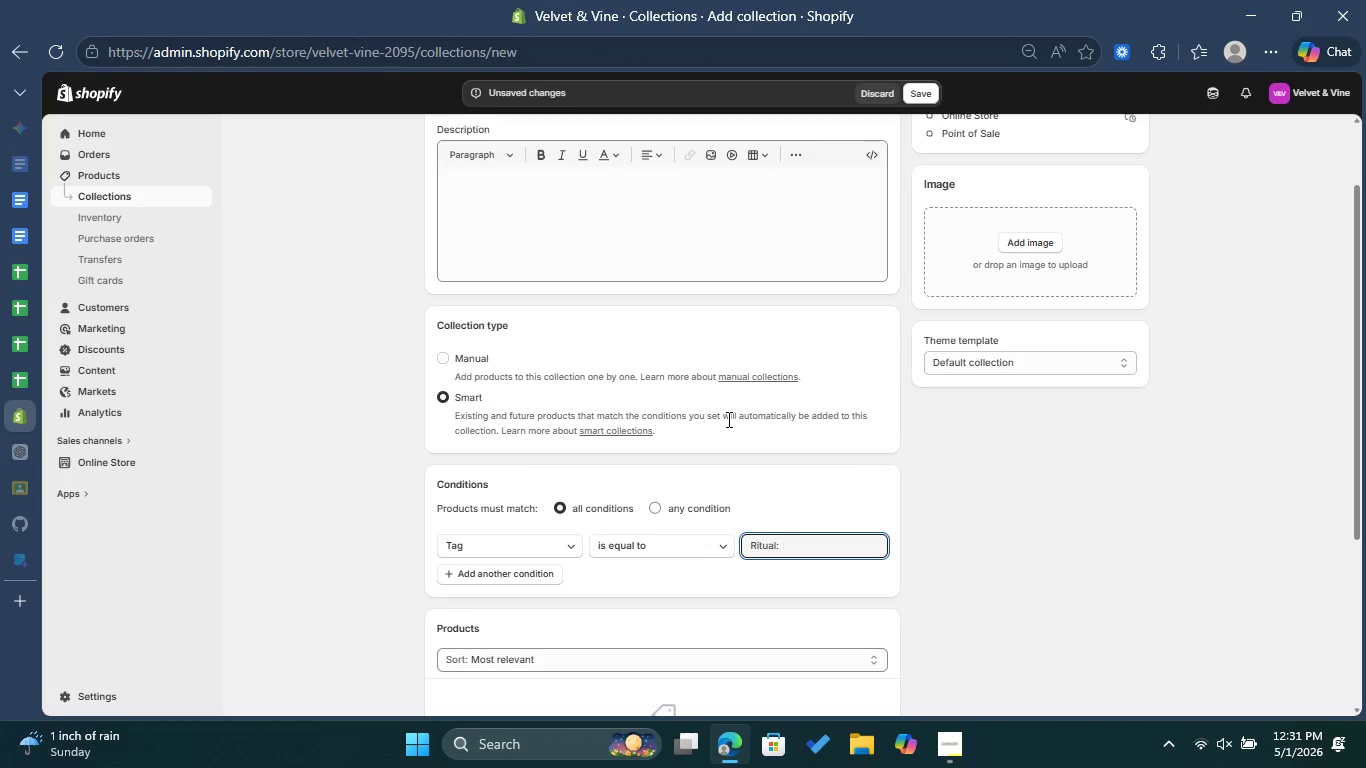 
key(Backspace)
 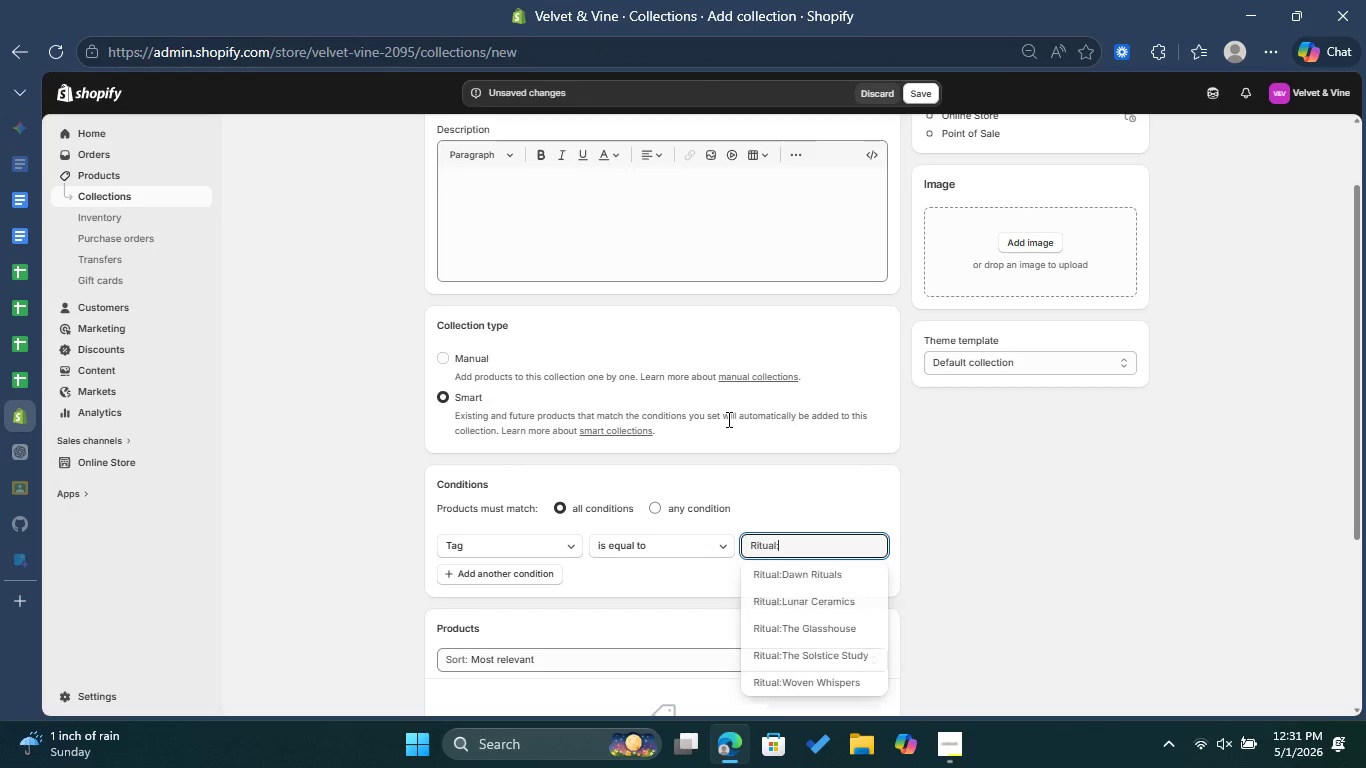 
key(Backspace)
 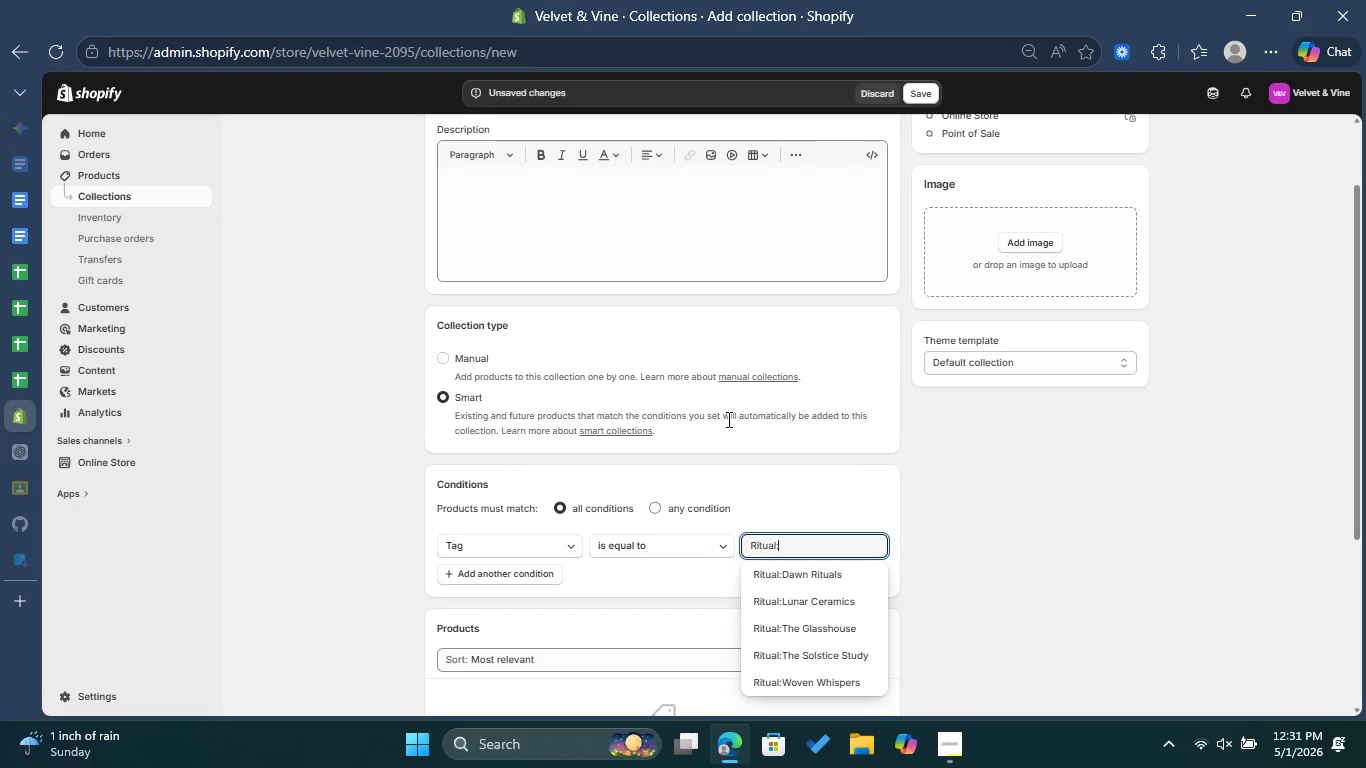 
hold_key(key=Backspace, duration=0.56)
 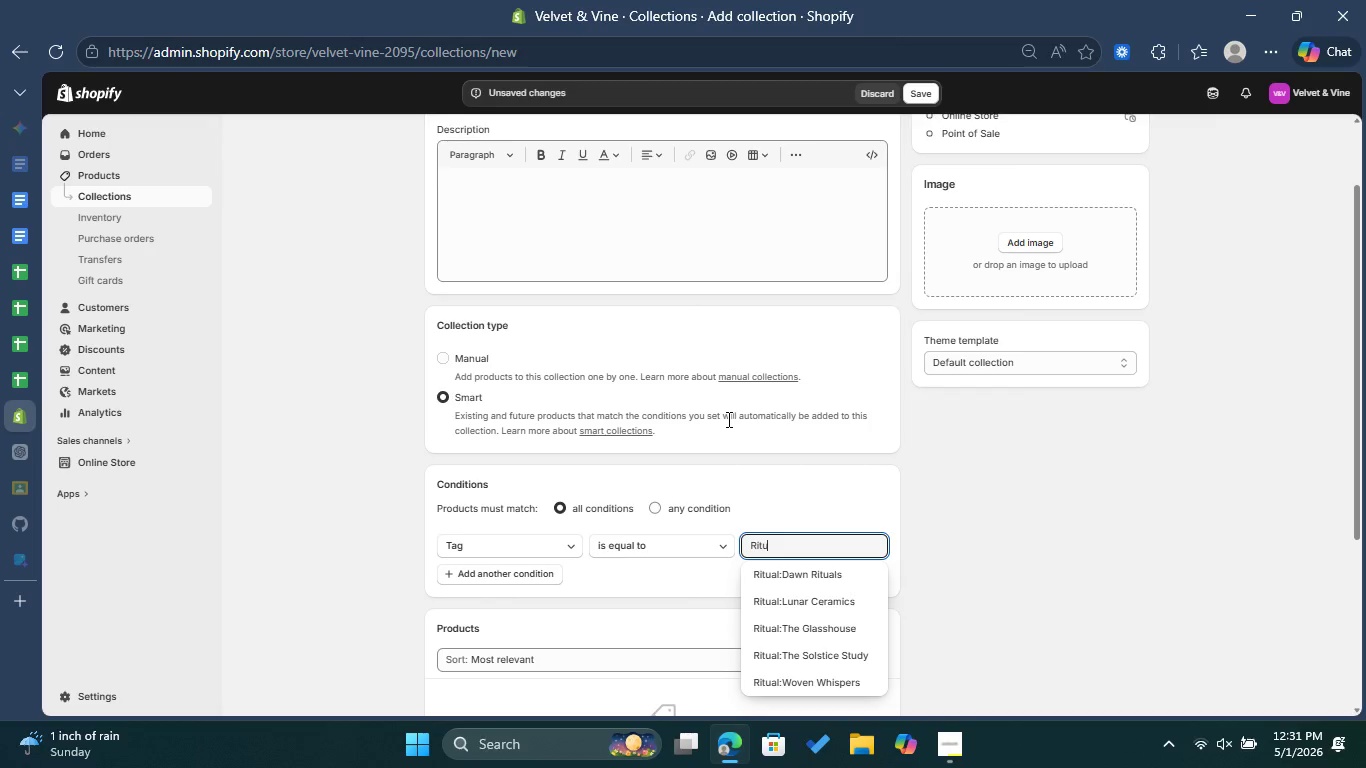 
key(Backspace)
 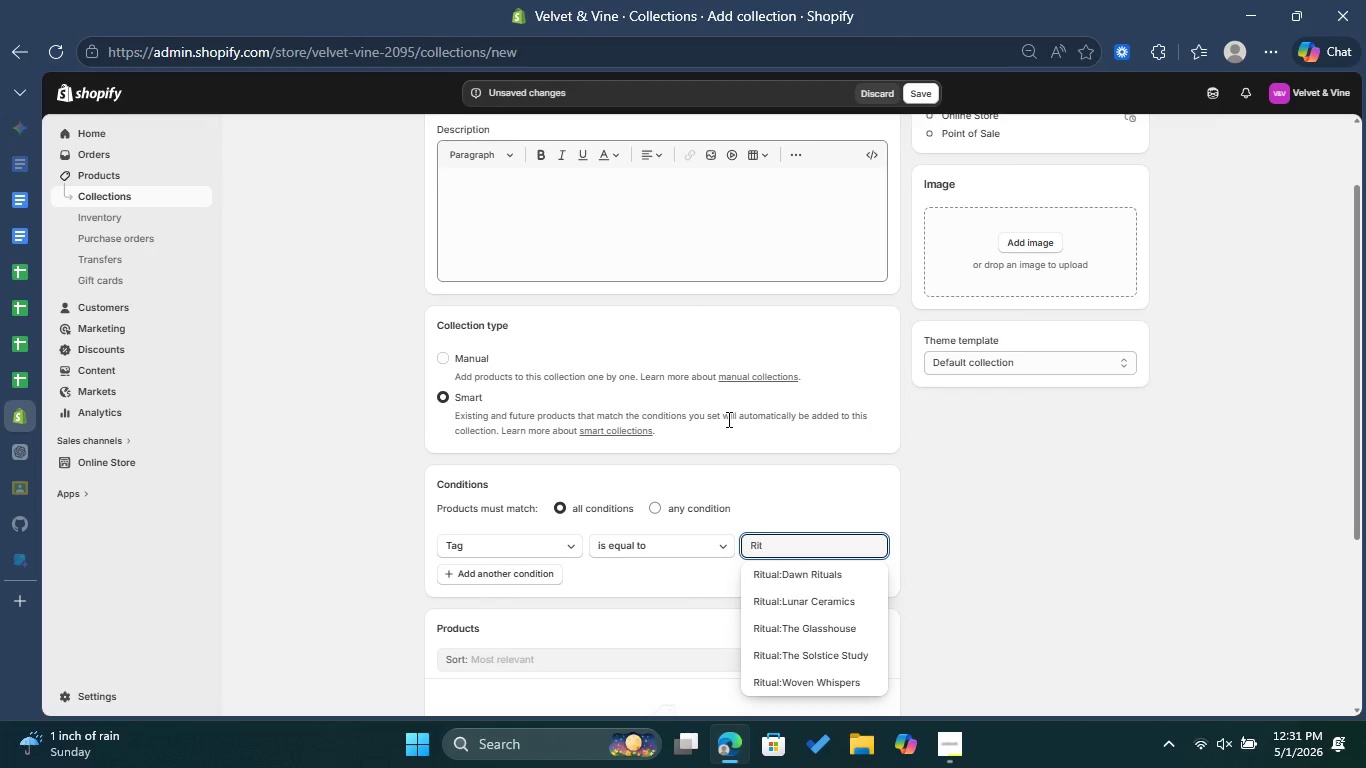 
key(Backspace)
 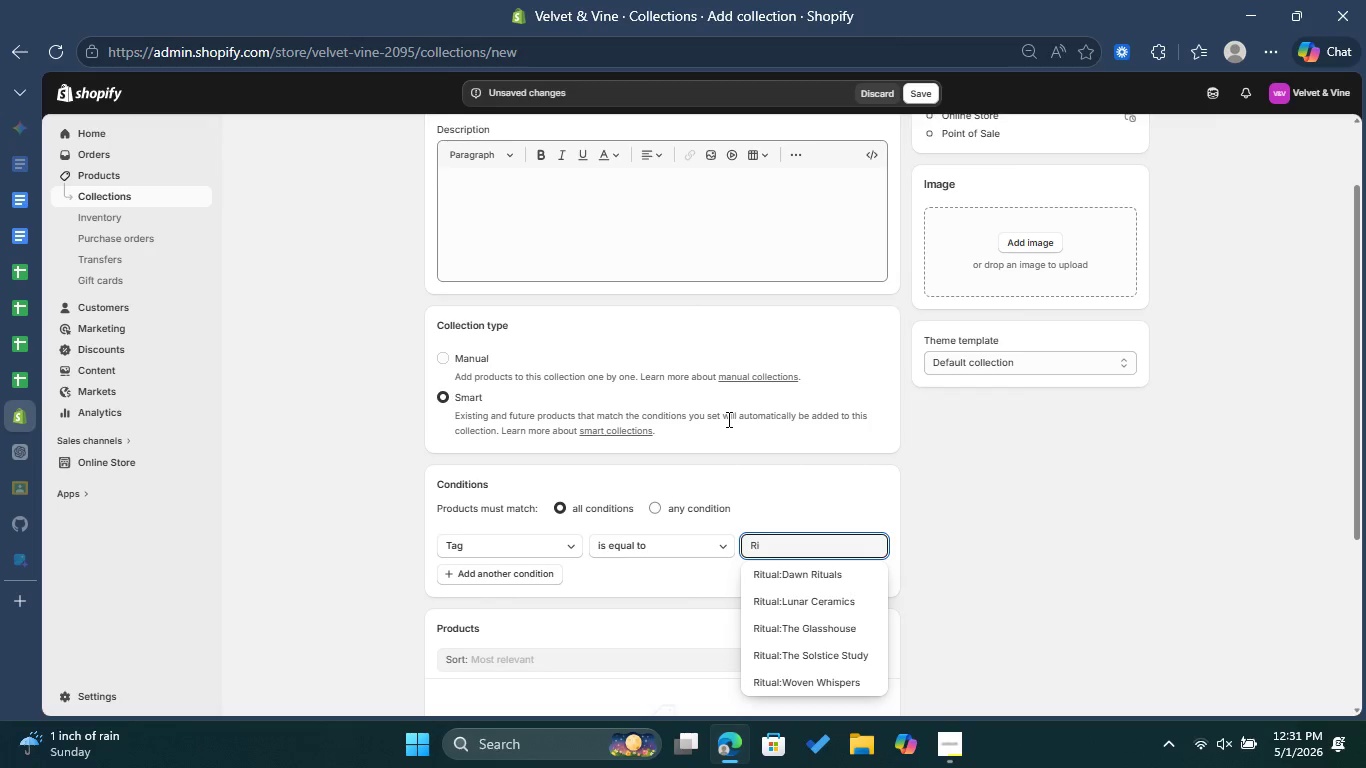 
key(Backspace)
 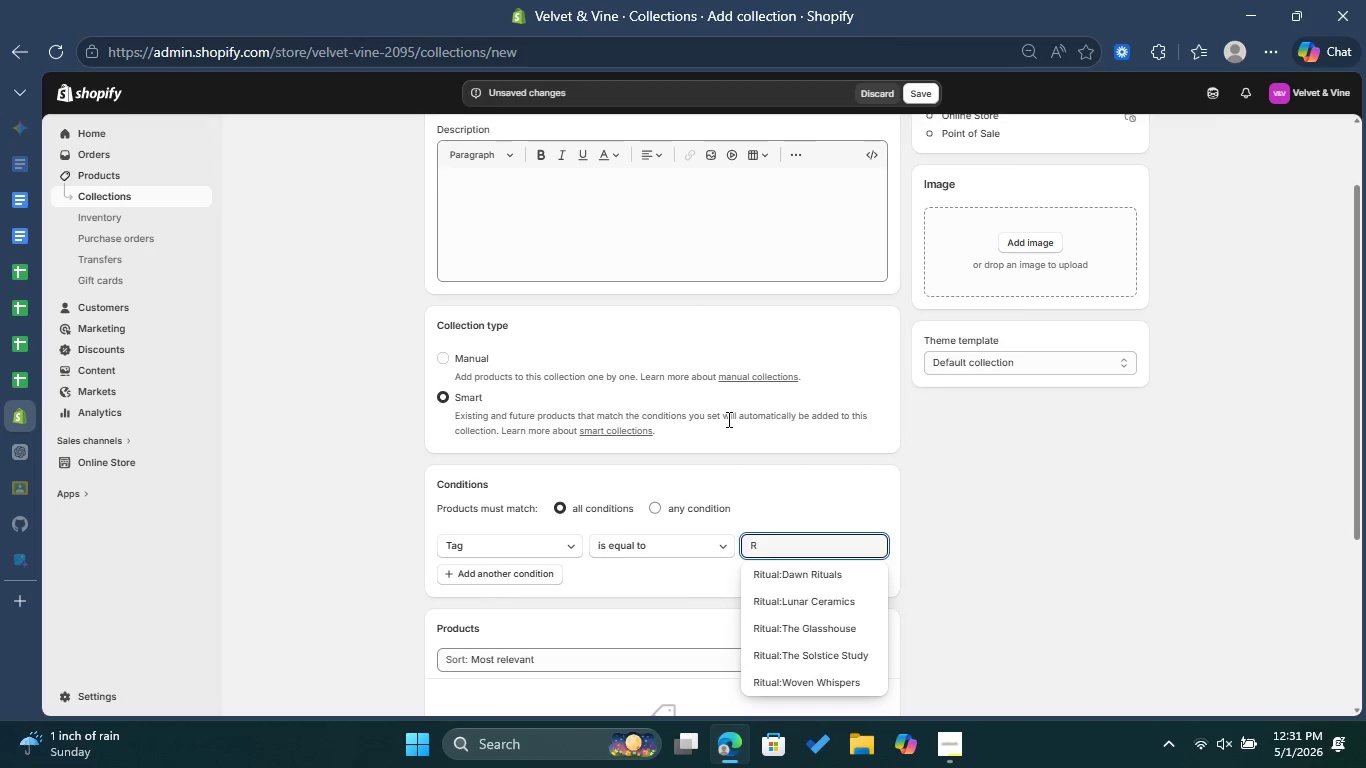 
key(Backspace)
 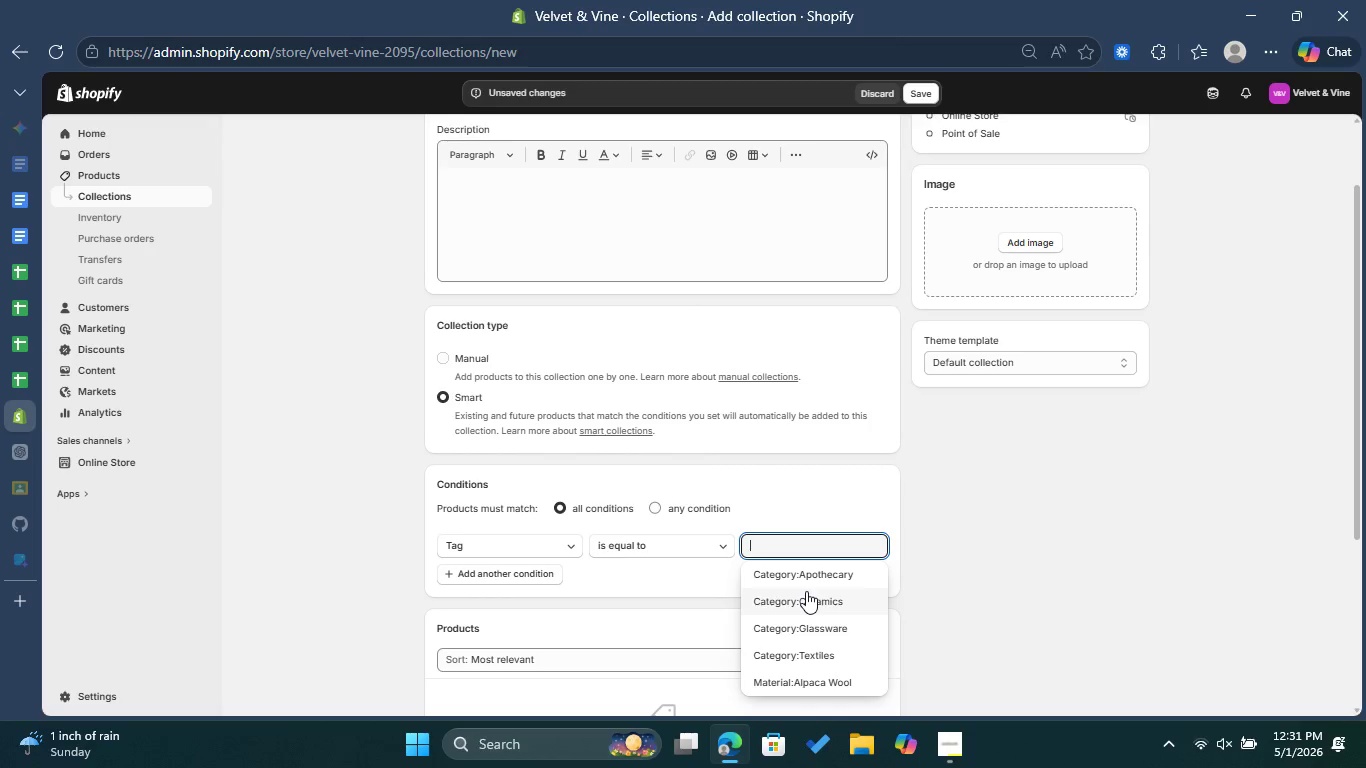 
scroll: coordinate [822, 624], scroll_direction: down, amount: 5.0
 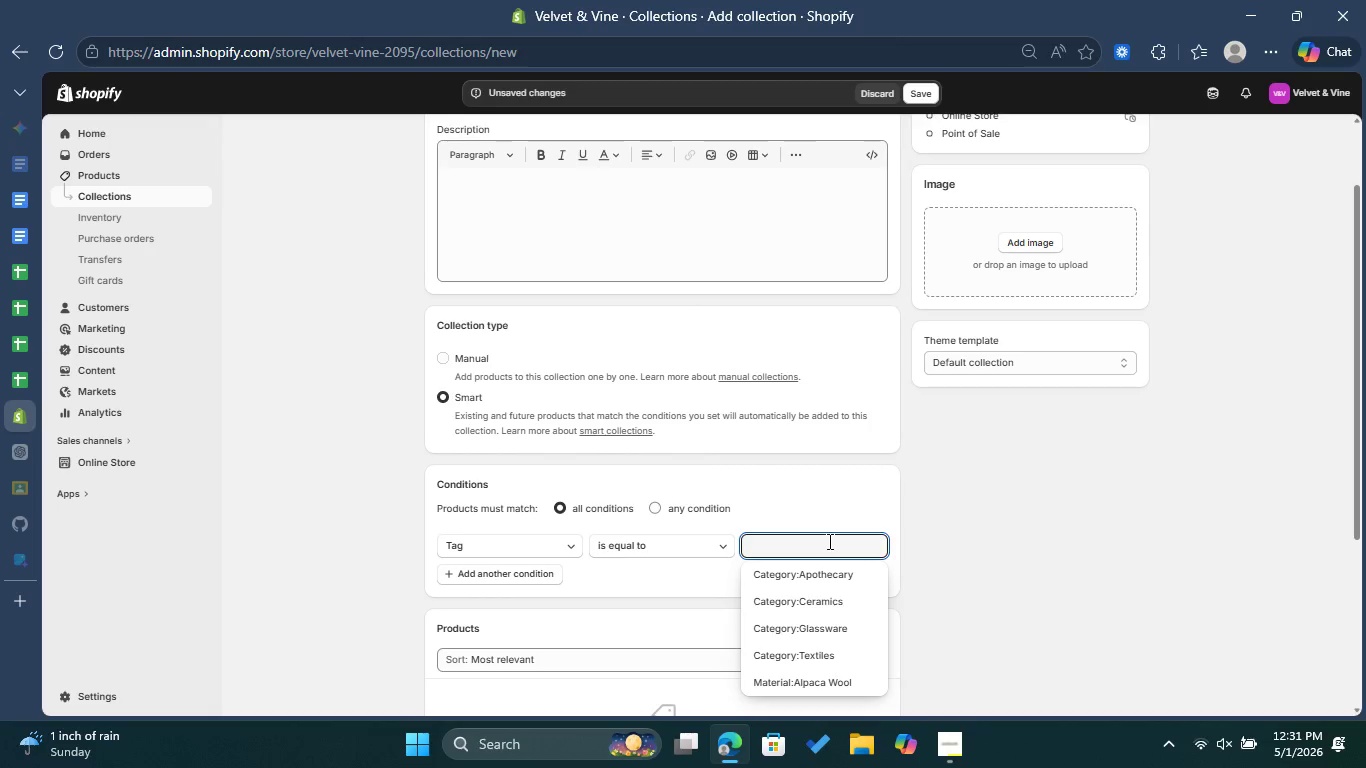 
double_click([981, 534])
 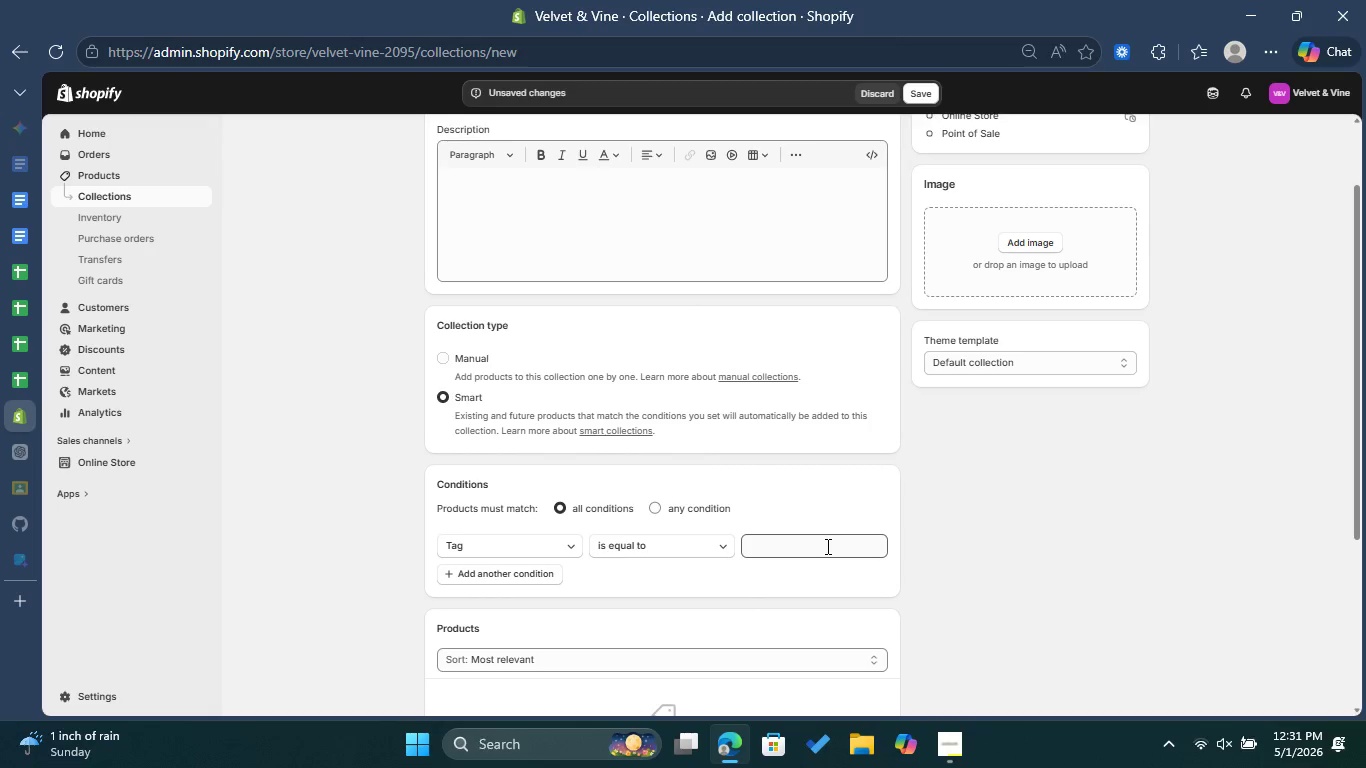 
left_click([826, 546])
 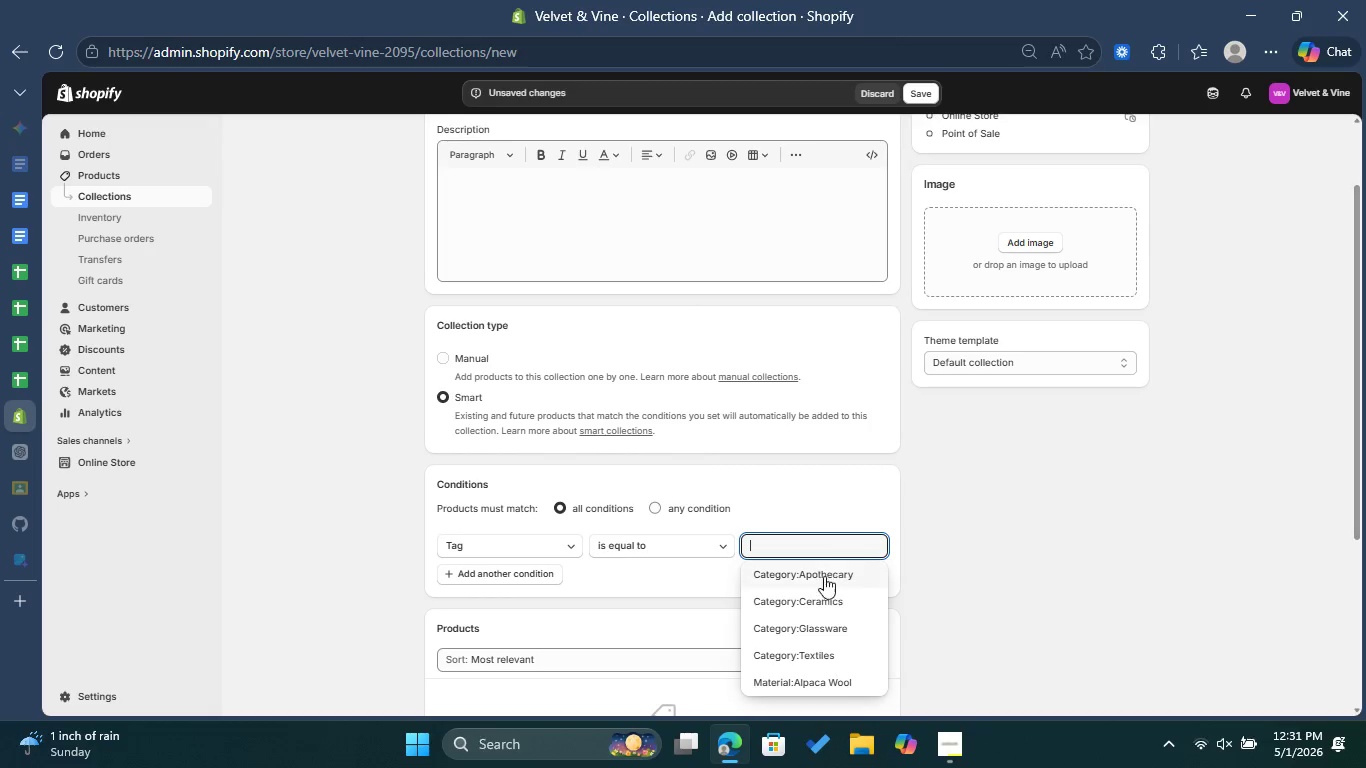 
scroll: coordinate [819, 633], scroll_direction: down, amount: 1.0
 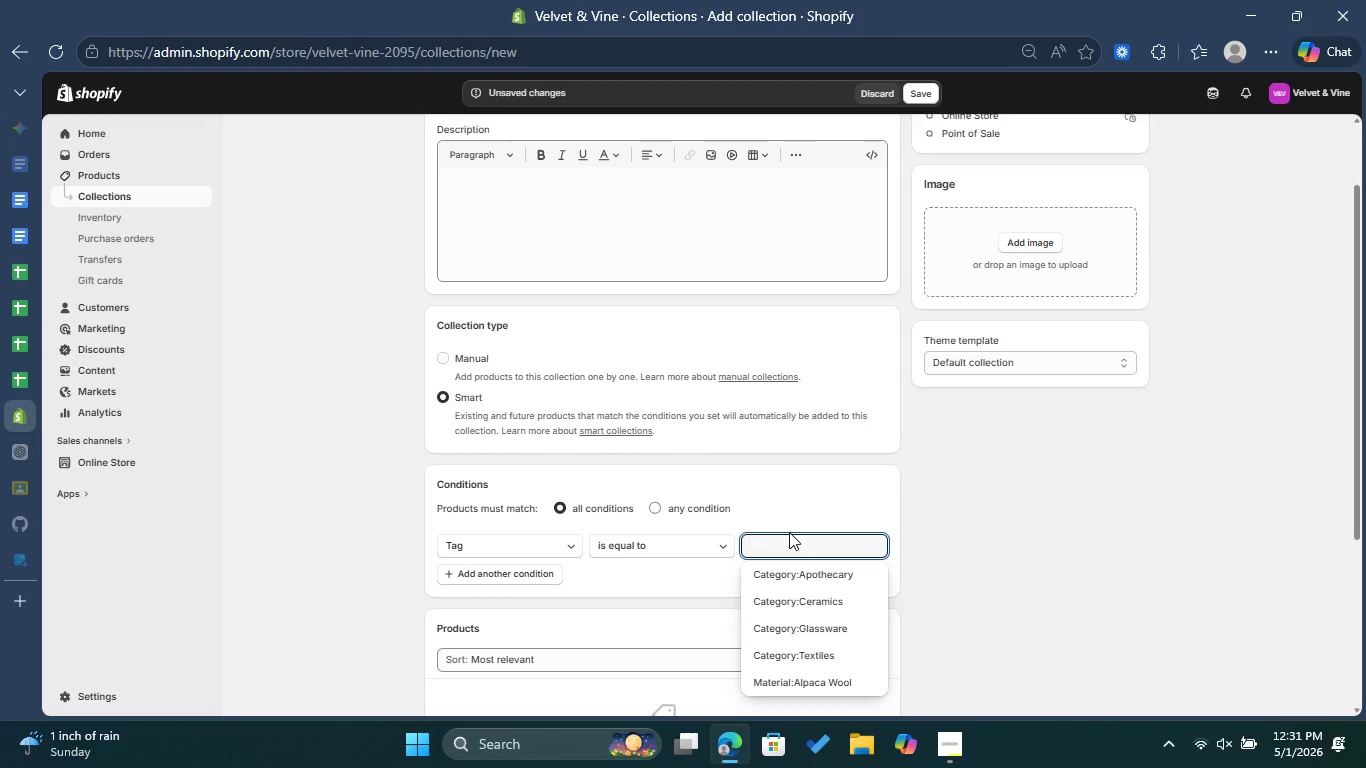 
left_click([959, 523])
 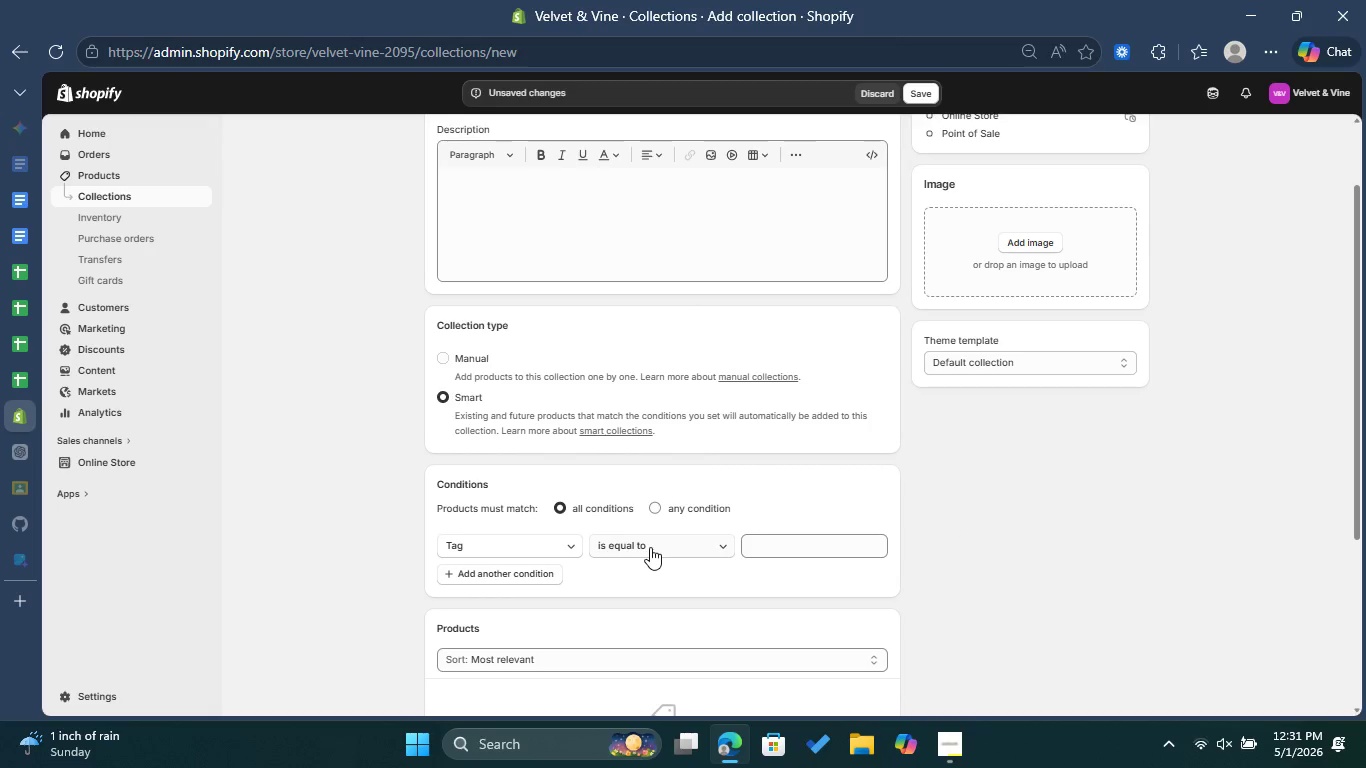 
left_click([650, 547])
 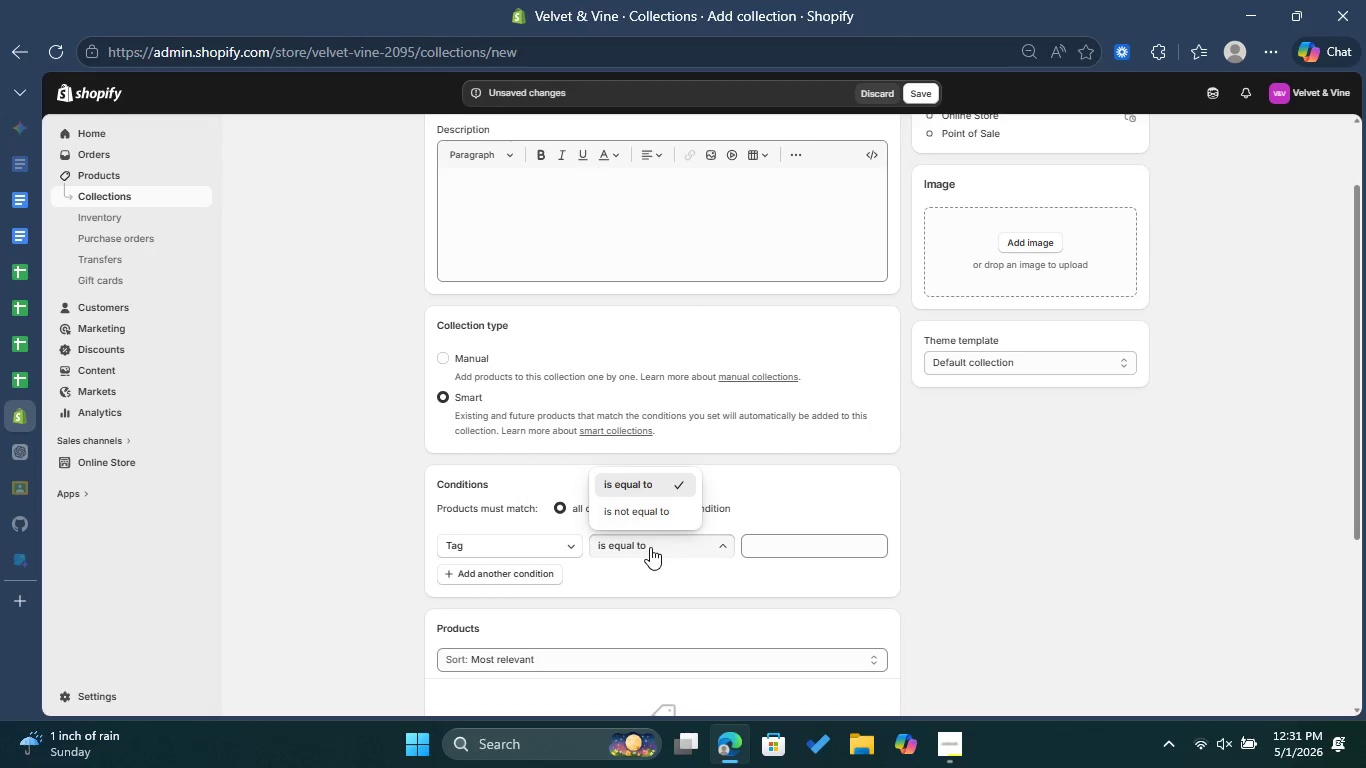 
left_click([650, 547])
 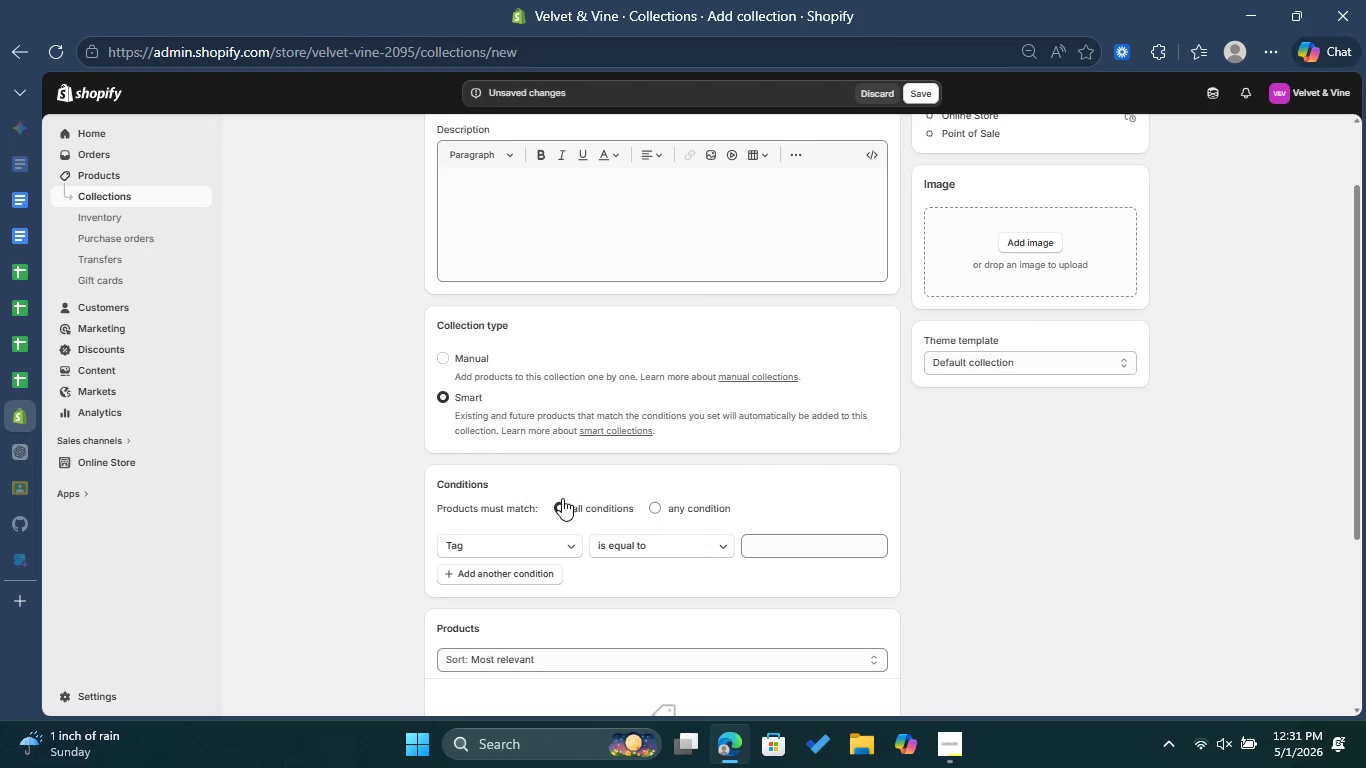 
left_click([562, 508])
 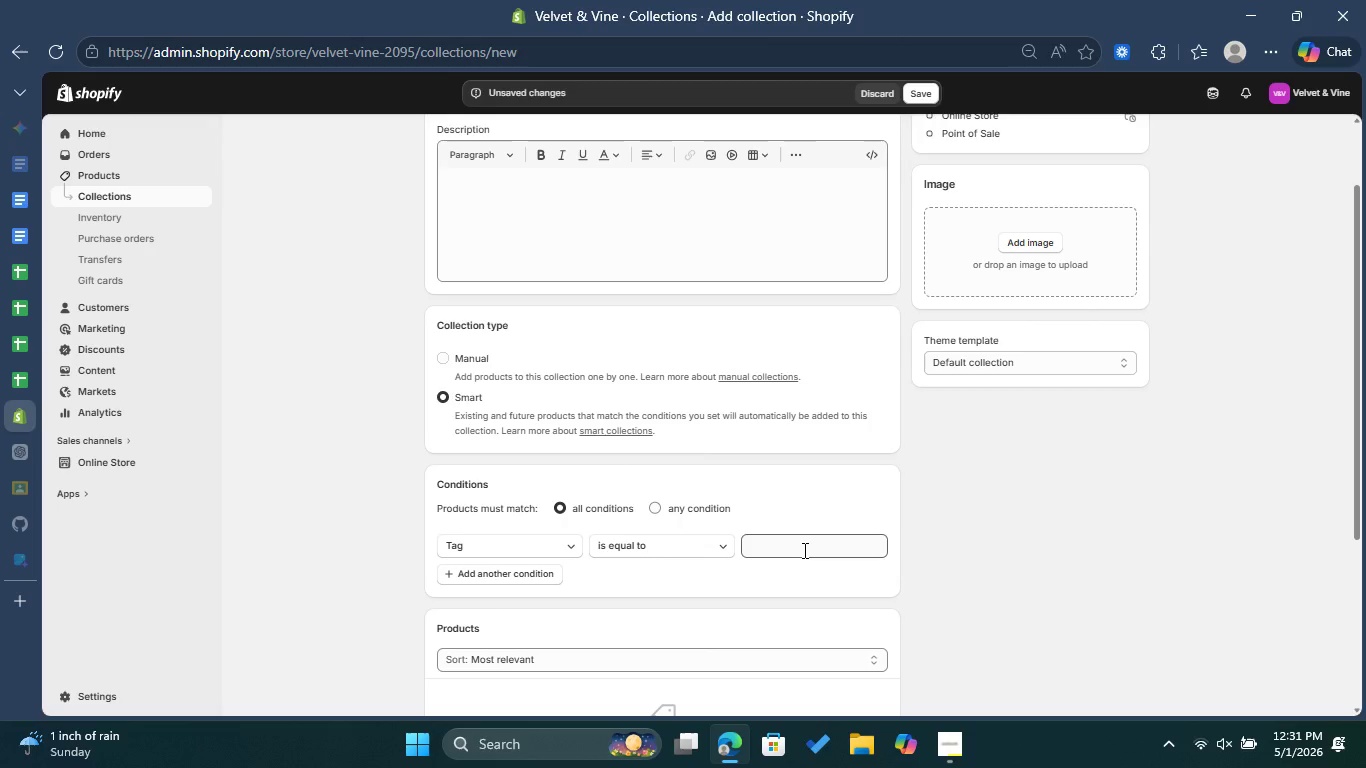 
left_click([803, 550])
 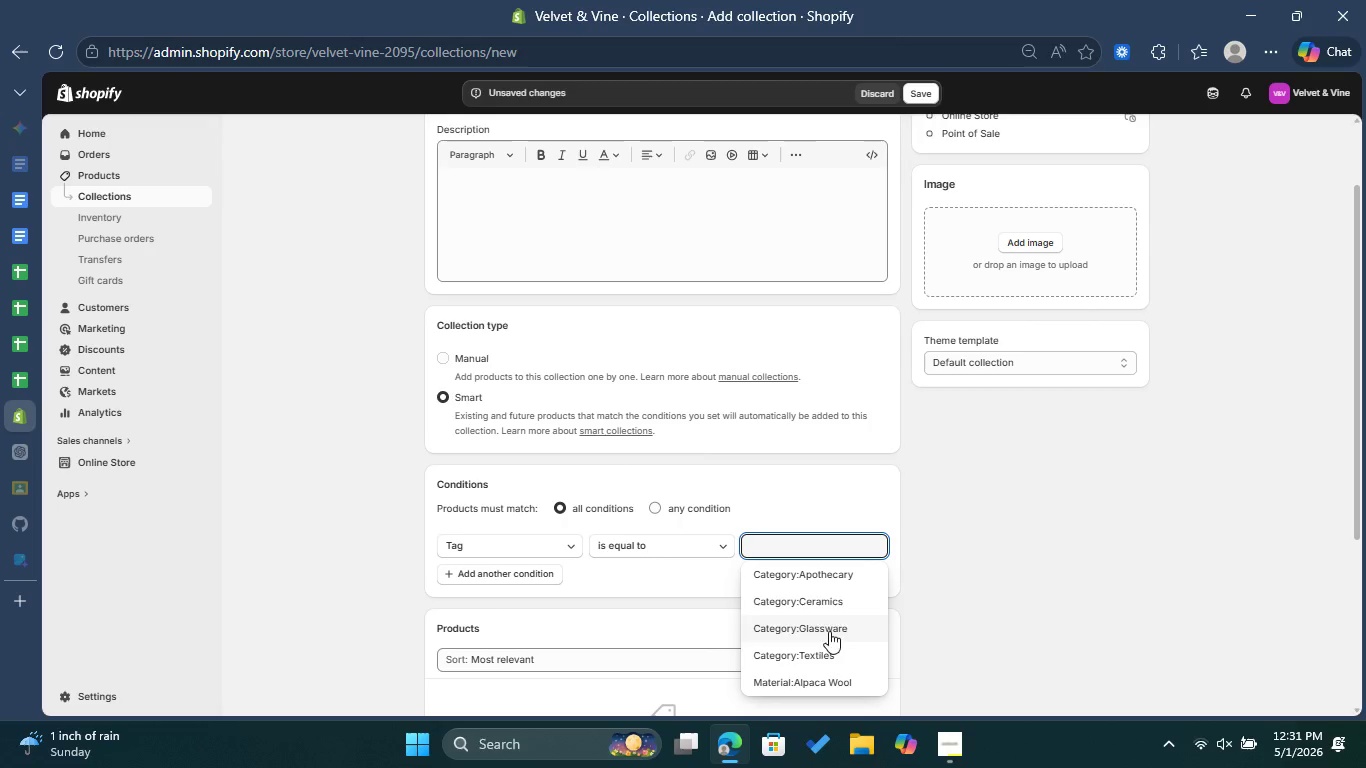 
scroll: coordinate [829, 678], scroll_direction: down, amount: 2.0
 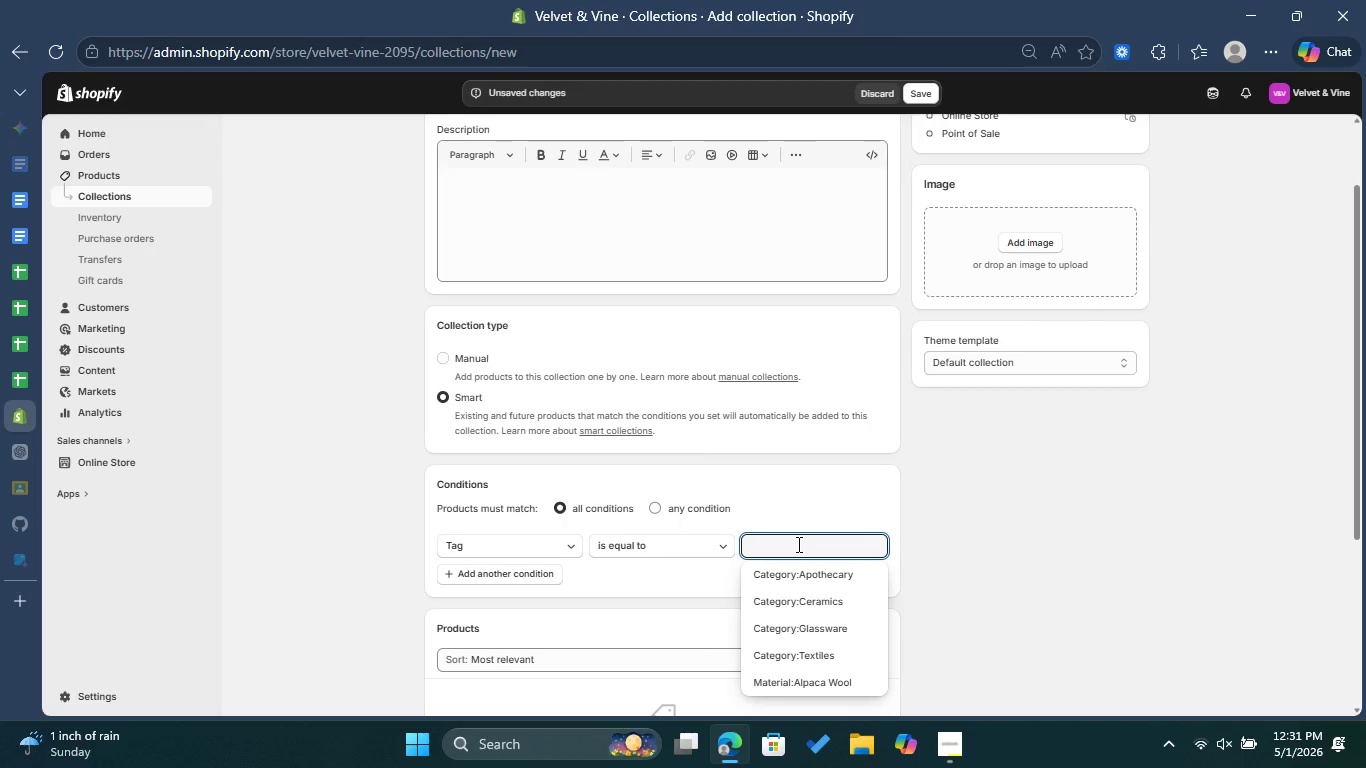 
type(m)
key(Backspace)
type(Mid)
key(Backspace)
key(Backspace)
key(Backspace)
 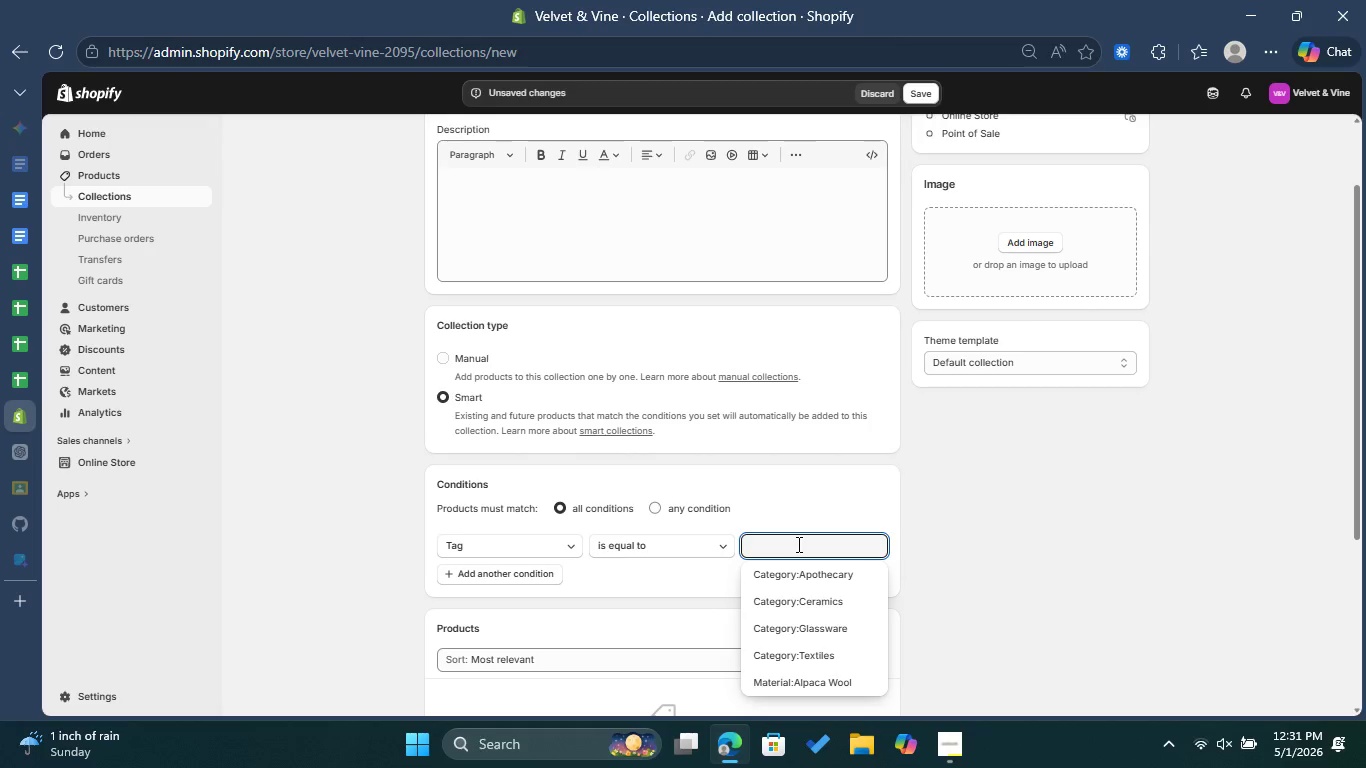 
left_click([929, 527])
 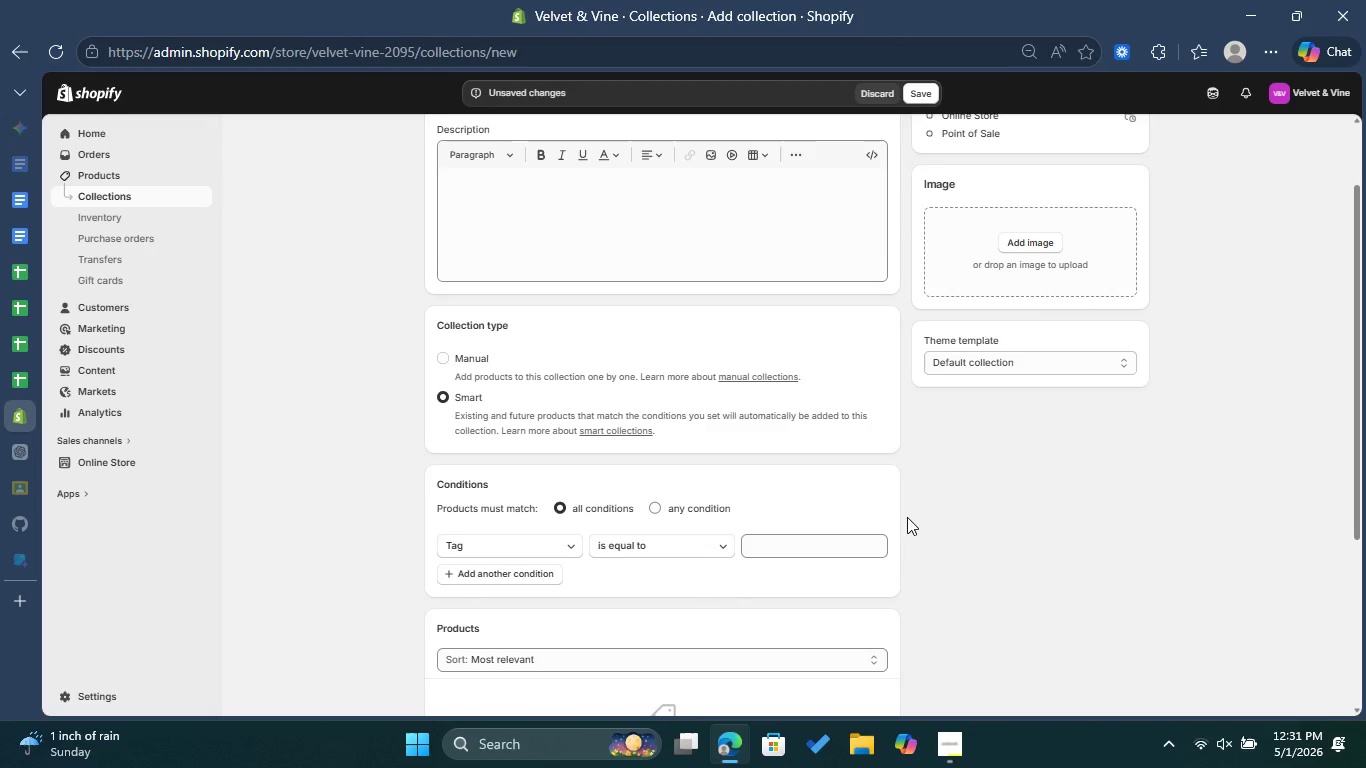 
scroll: coordinate [903, 515], scroll_direction: up, amount: 4.0
 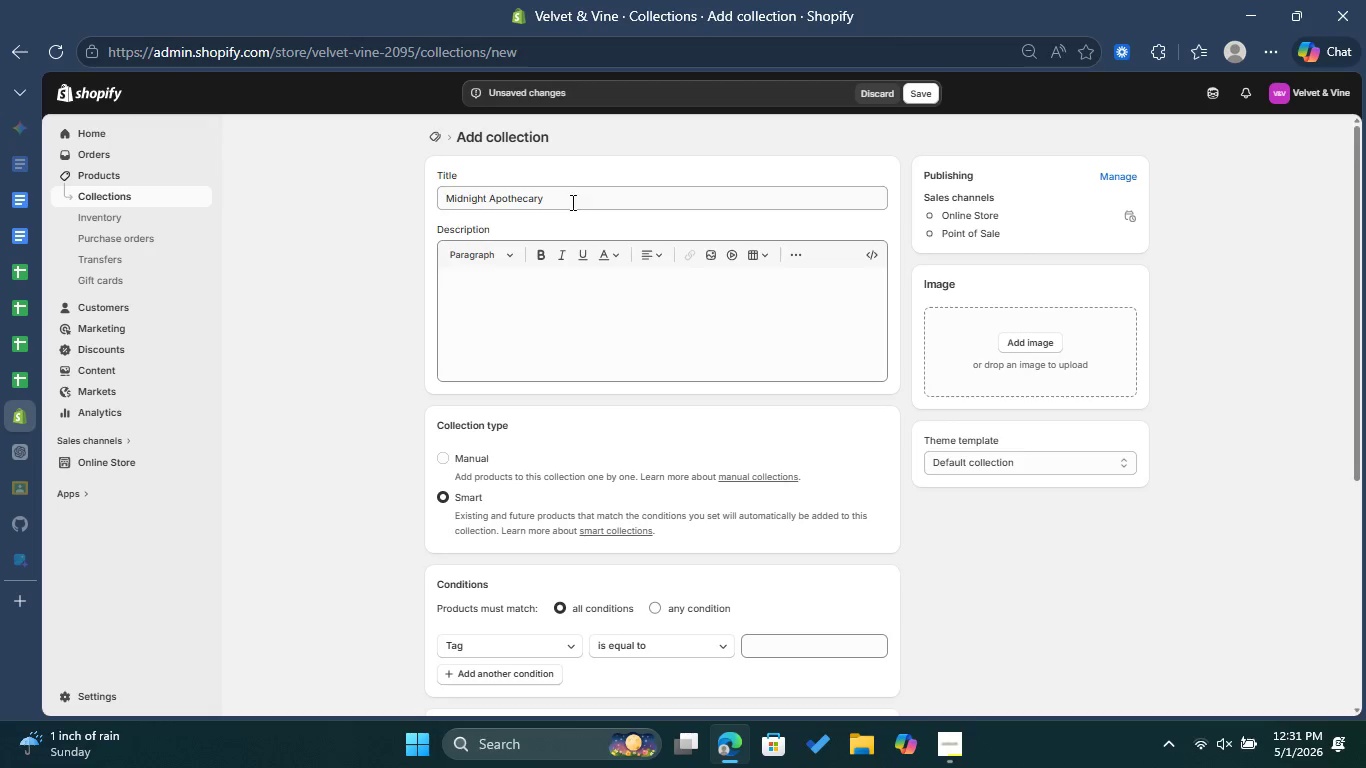 
left_click_drag(start_coordinate=[569, 193], to_coordinate=[418, 202])
 